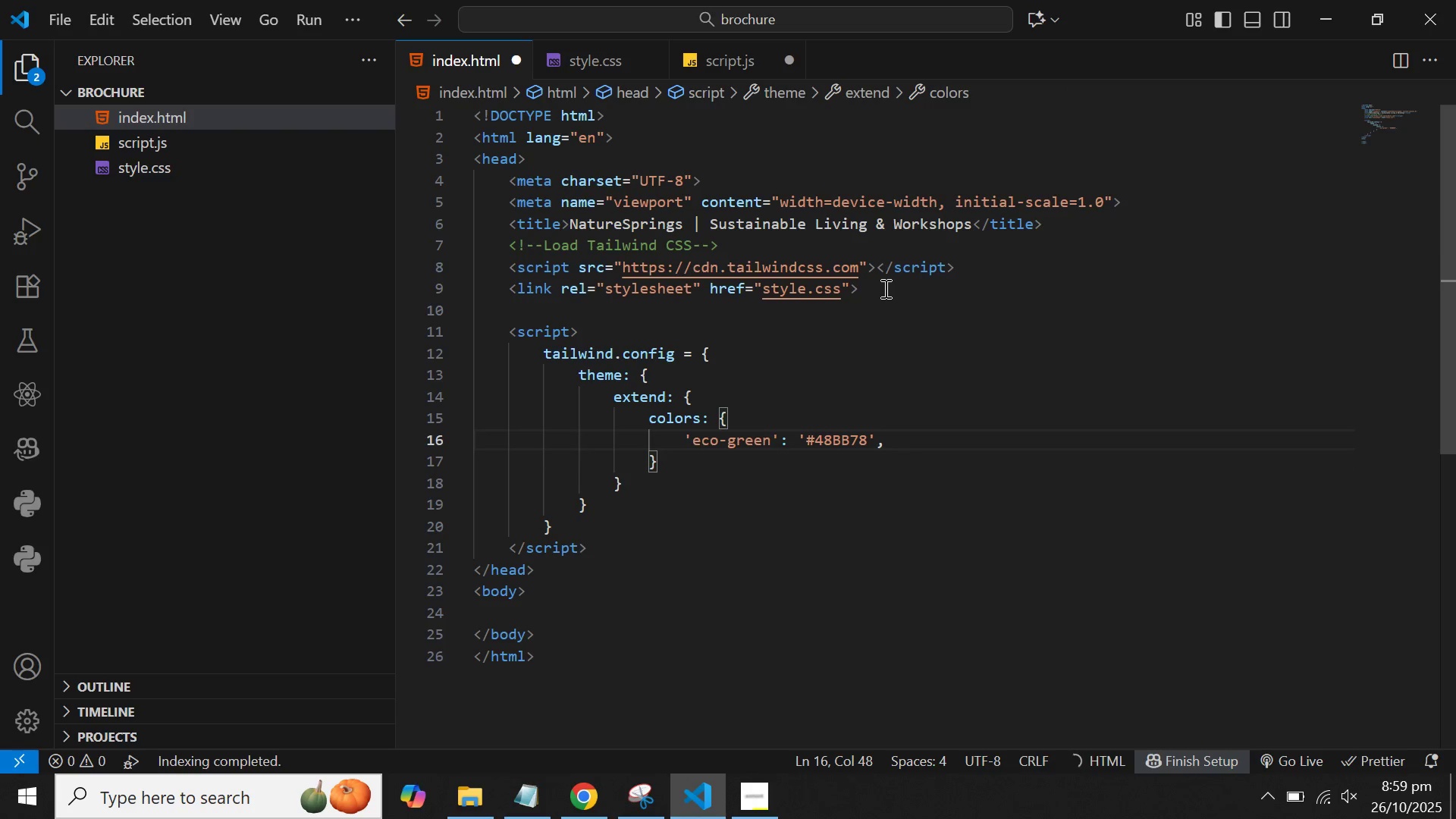 
hold_key(key=ShiftLeft, duration=1.78)
 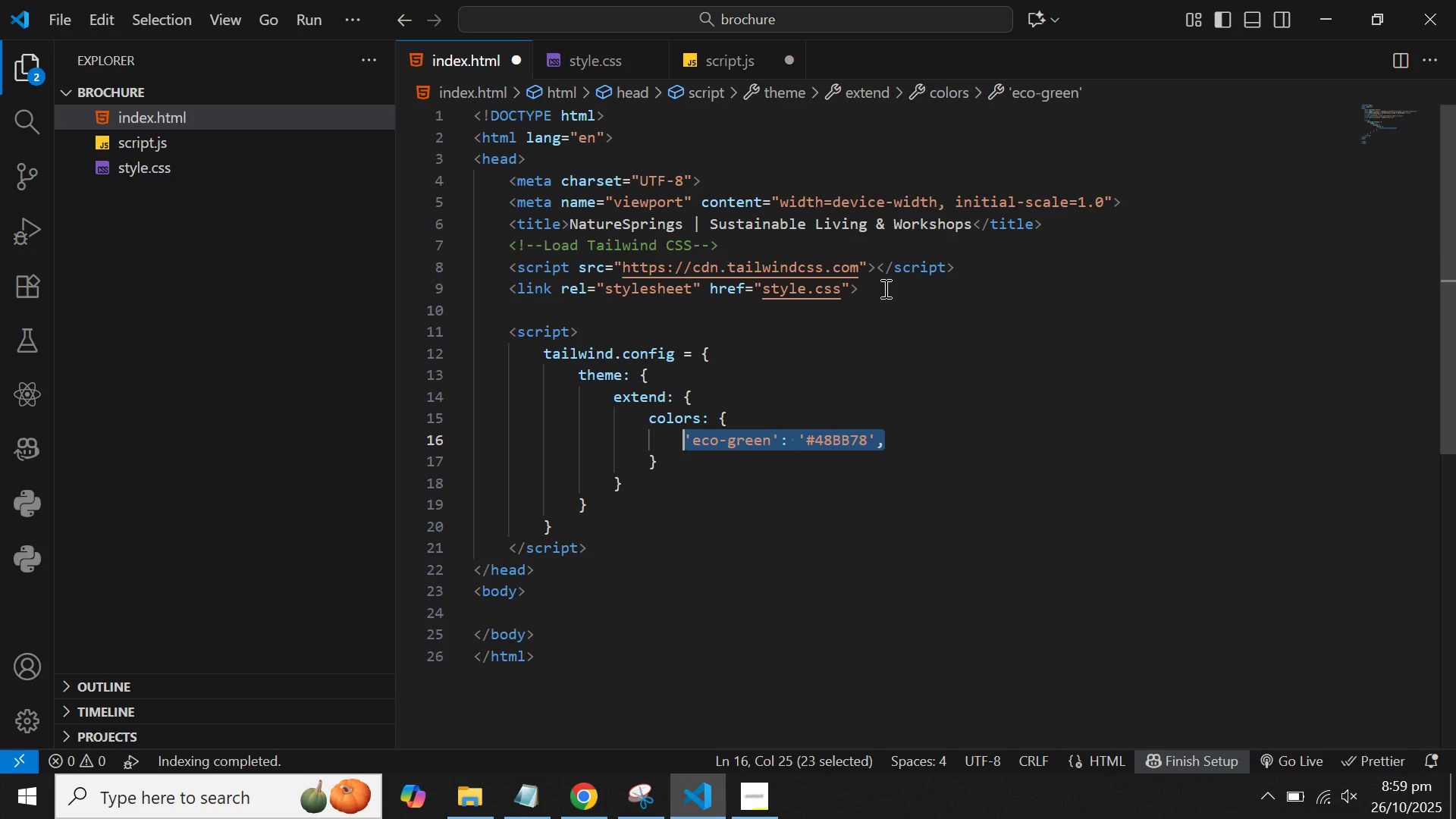 
hold_key(key=ArrowLeft, duration=1.21)
 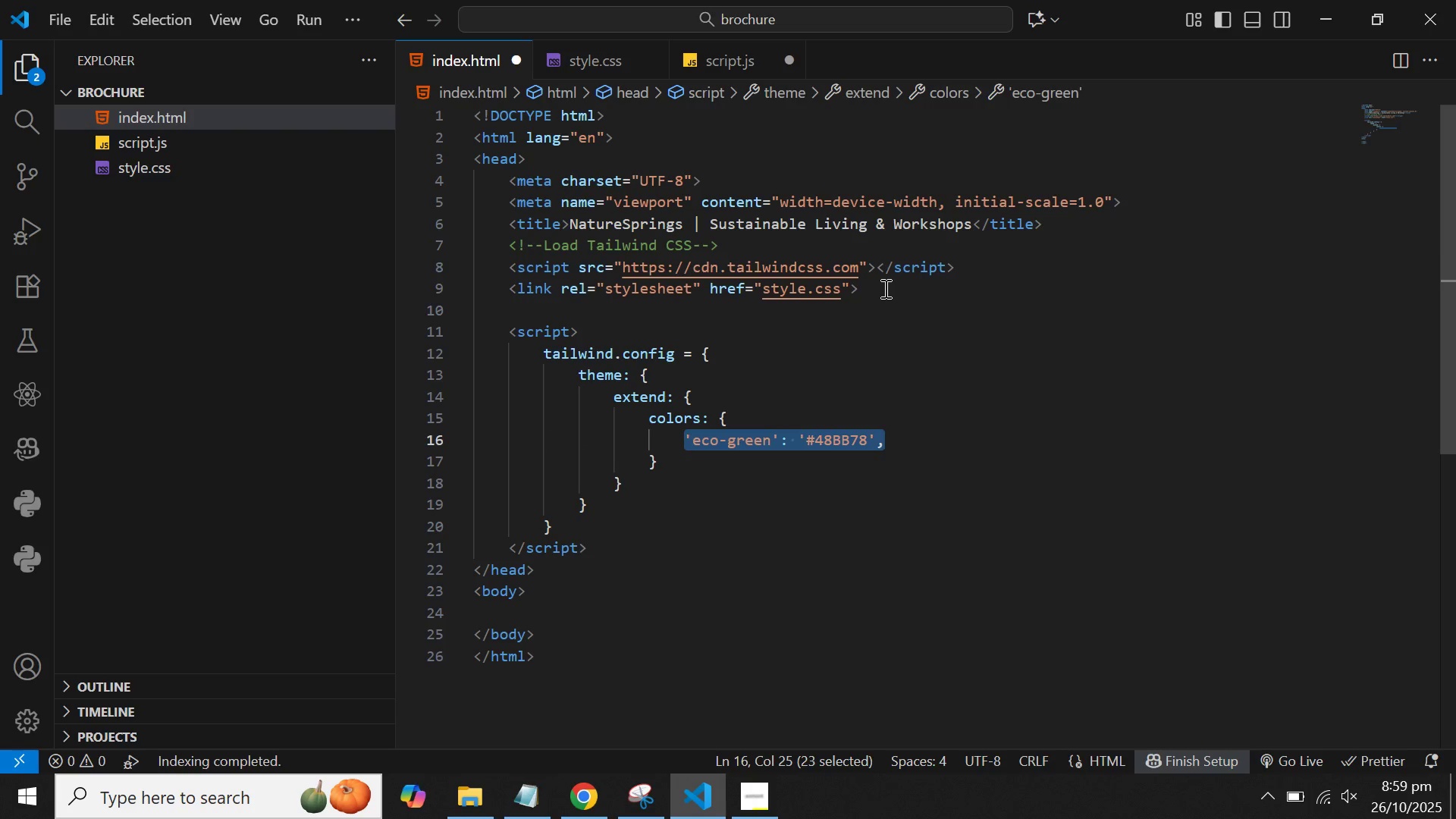 
key(Control+C)
 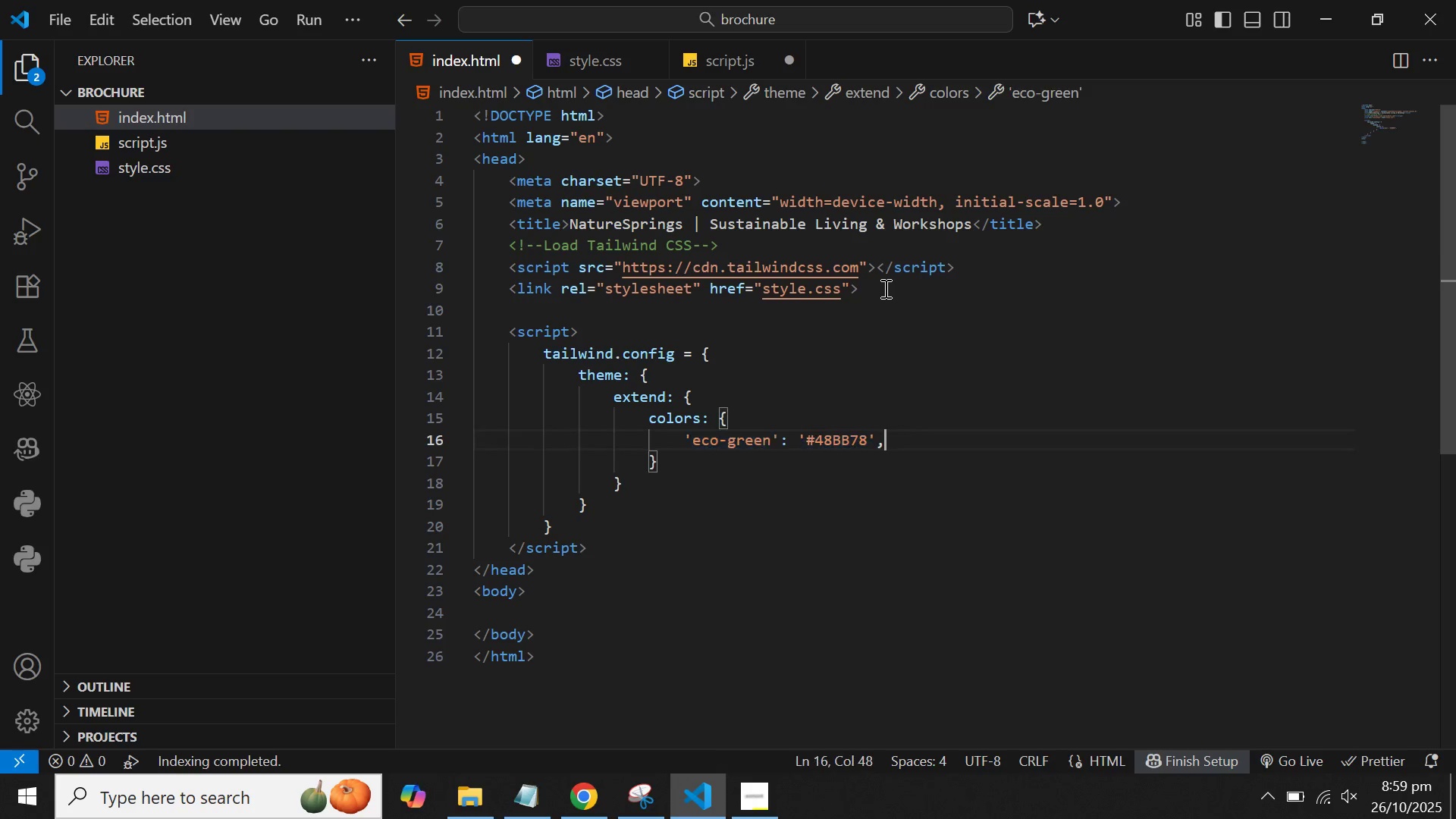 
key(ArrowRight)
 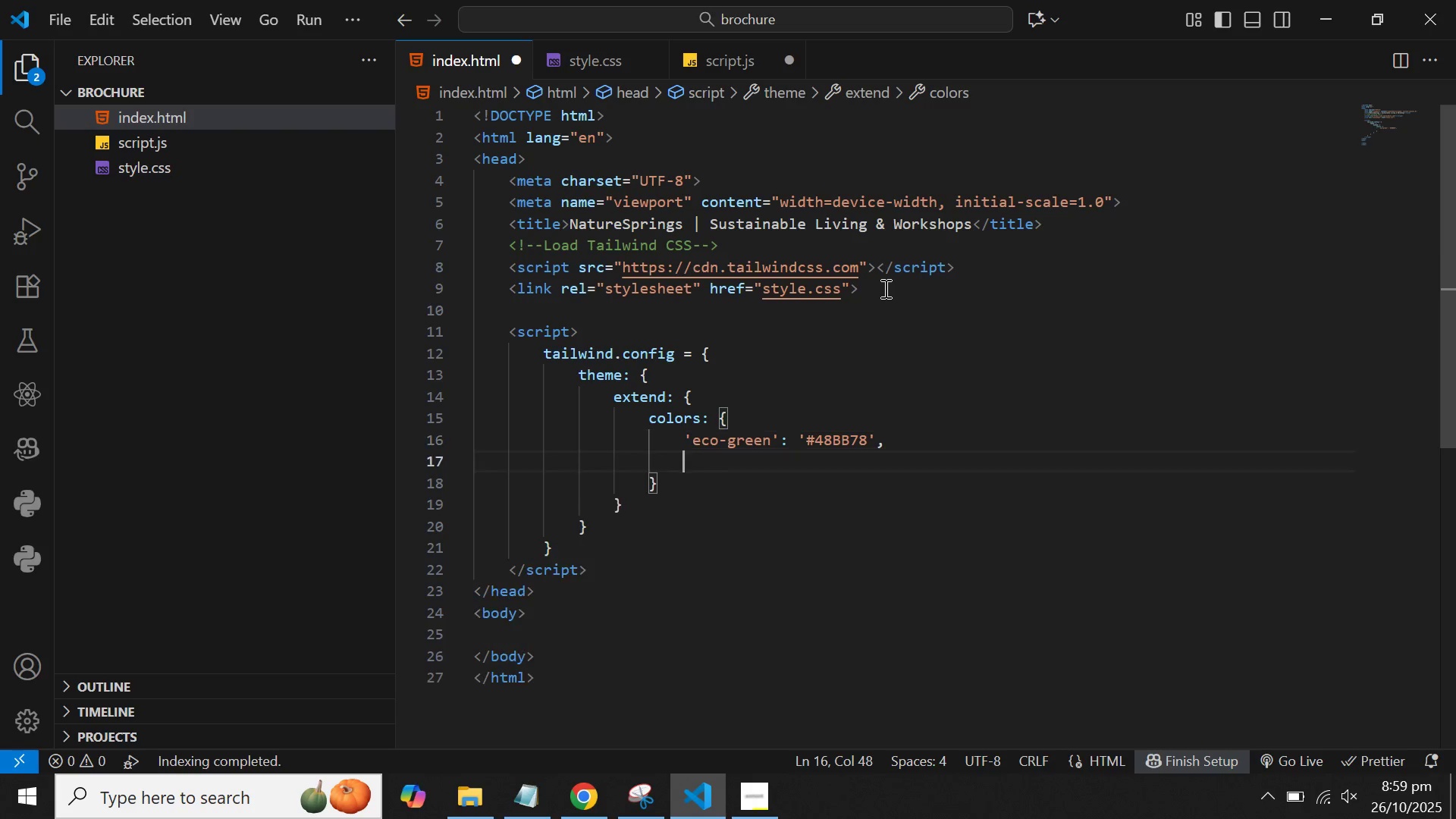 
key(Enter)
 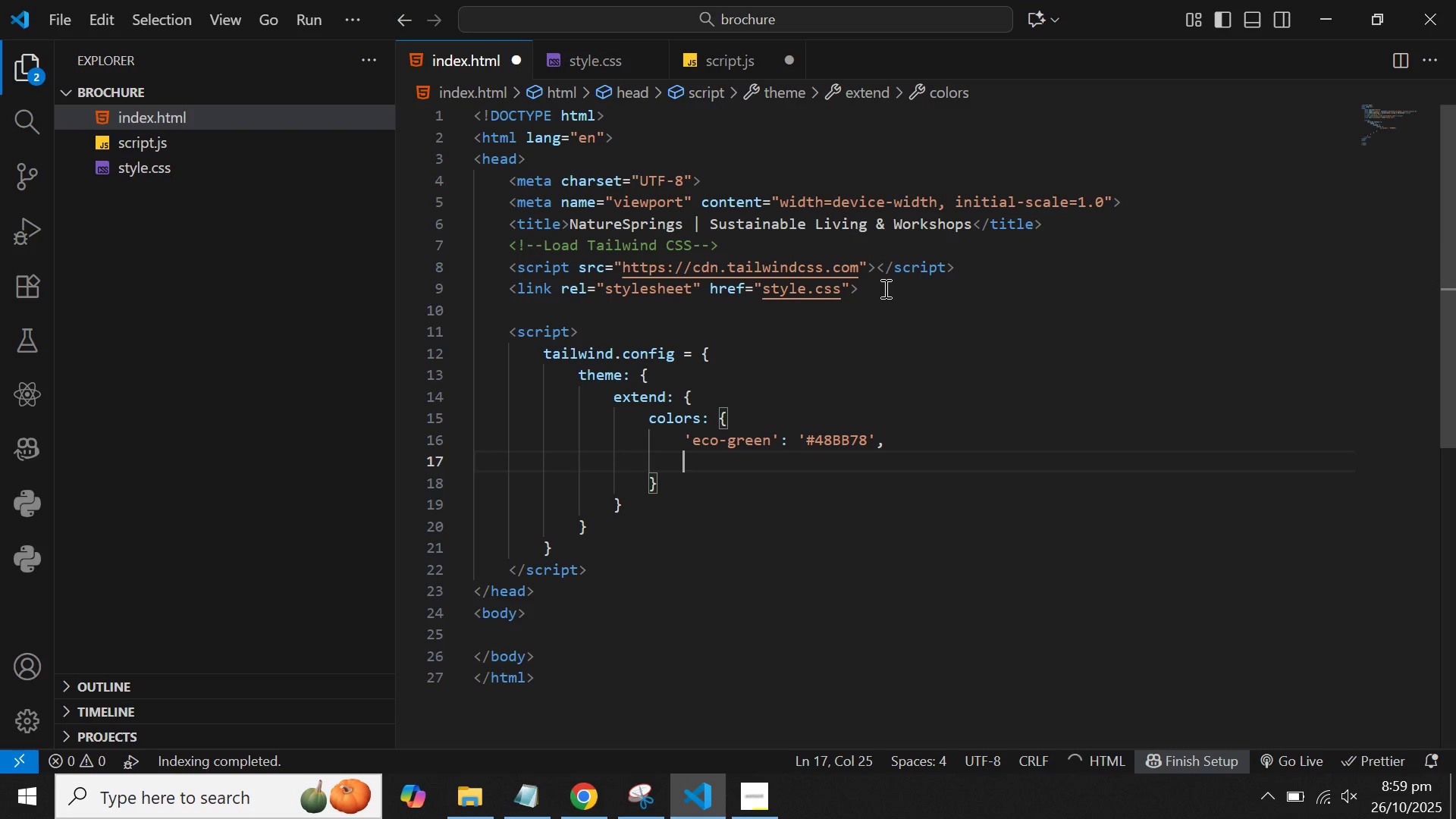 
key(Control+V)
 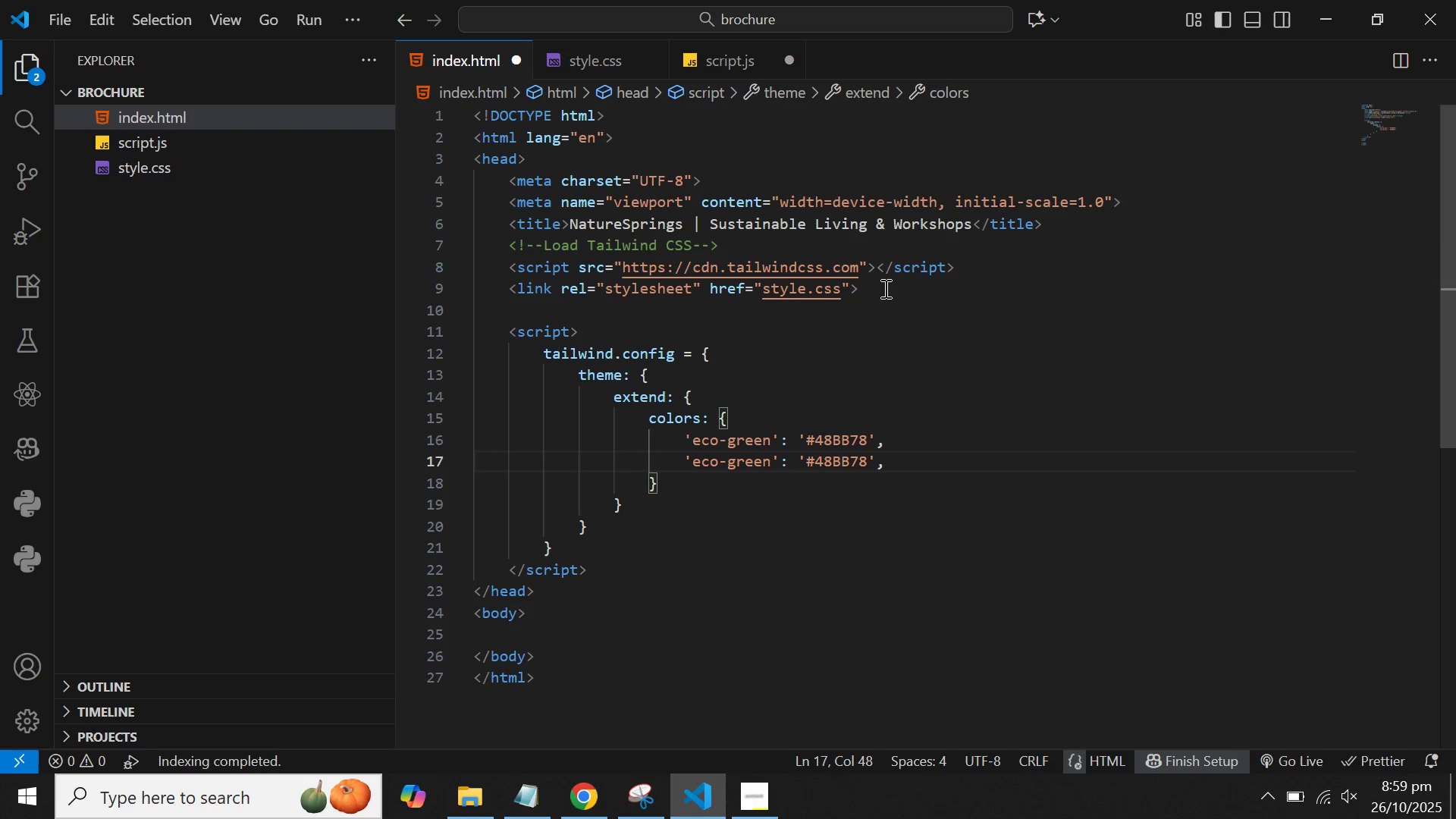 
hold_key(key=ArrowLeft, duration=0.75)
 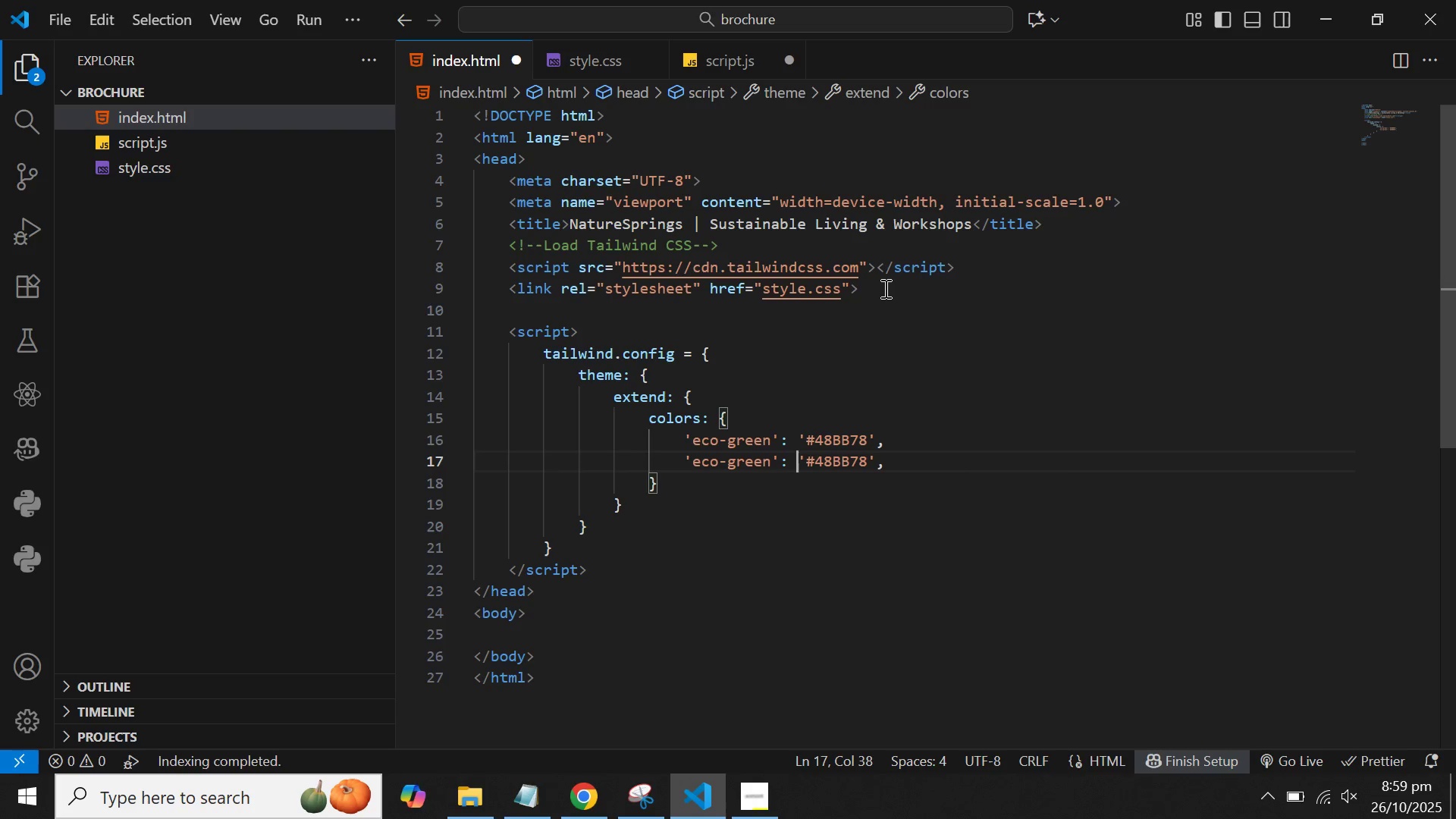 
key(ArrowLeft)
 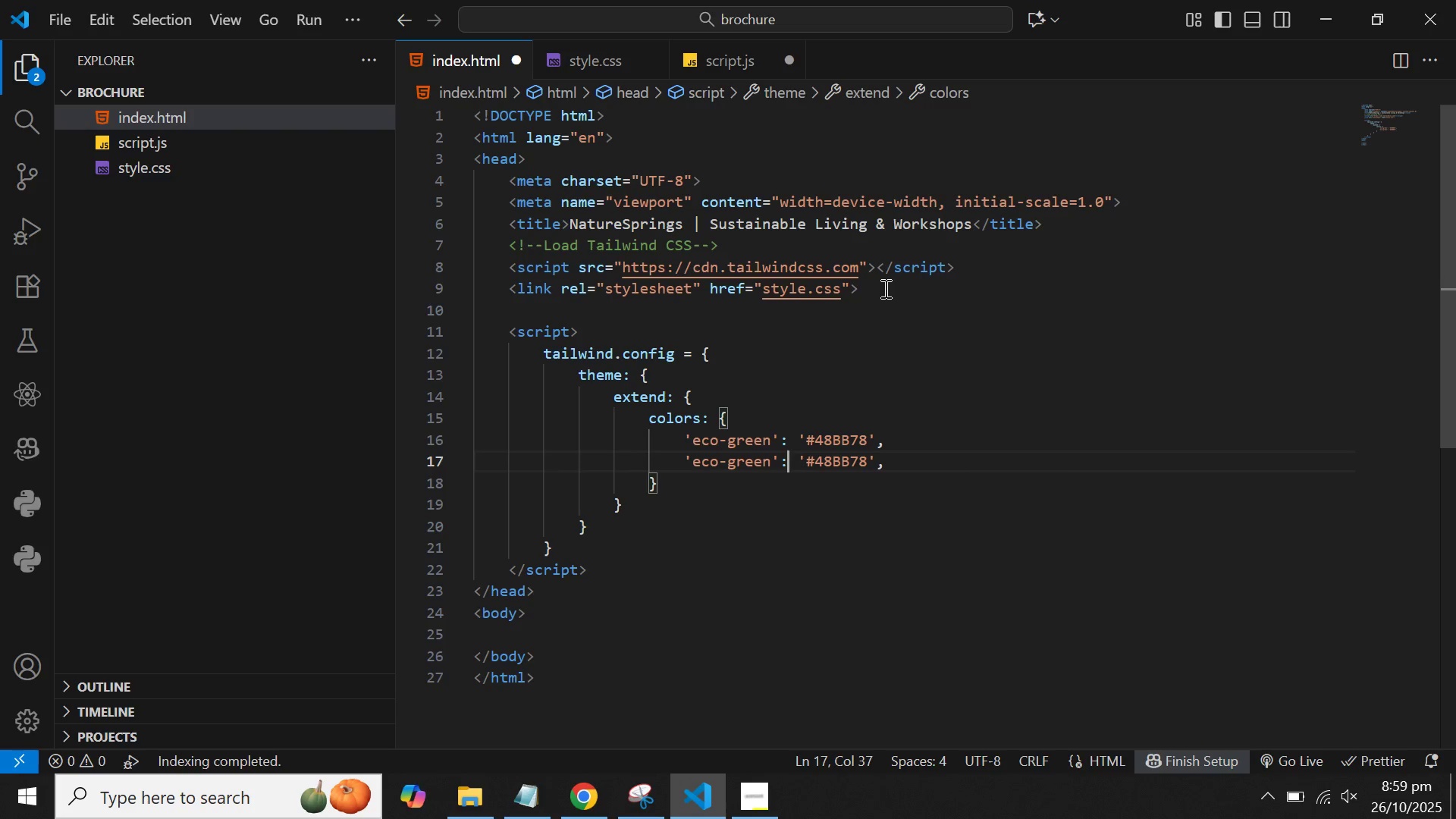 
key(ArrowLeft)
 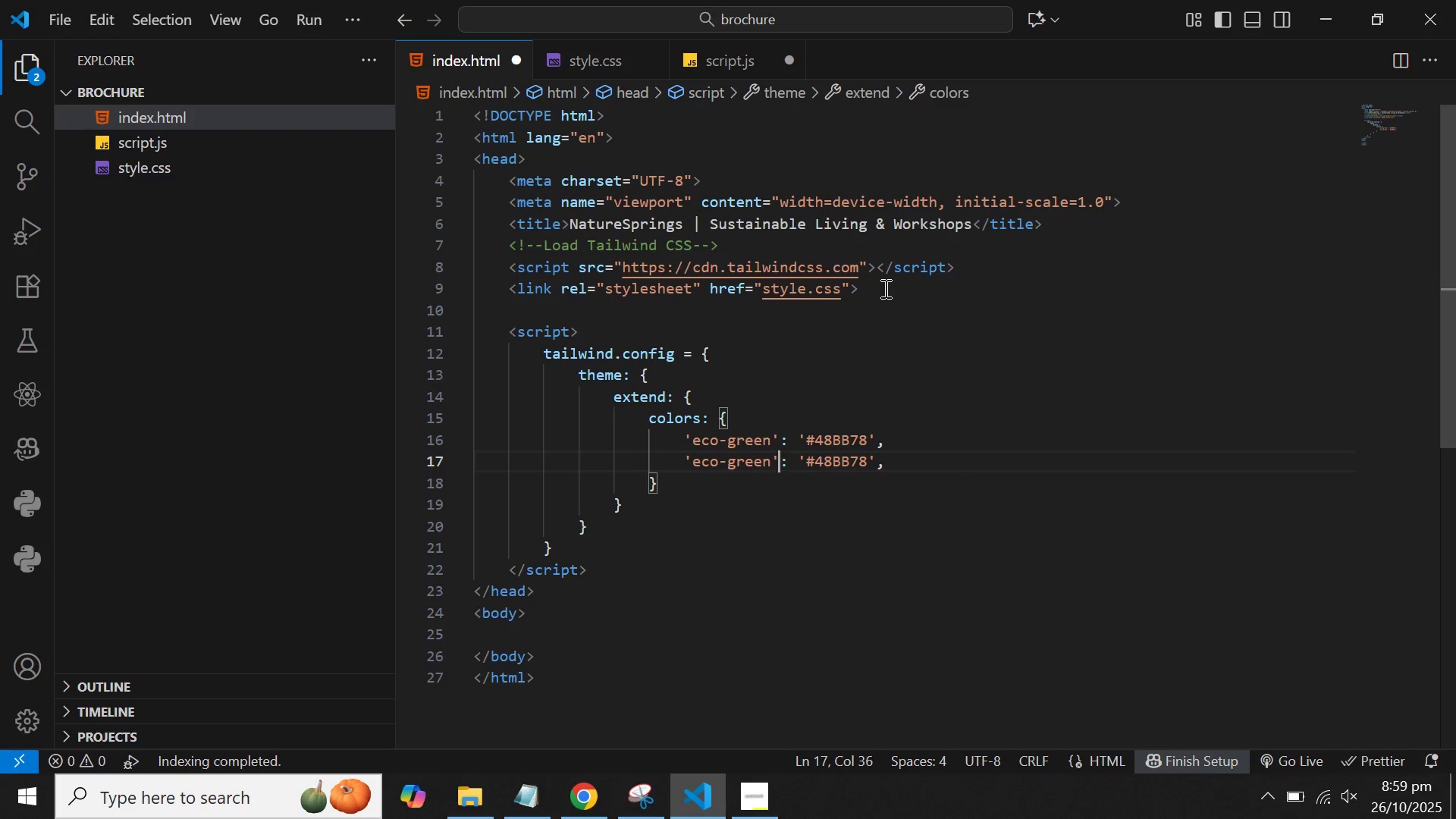 
key(ArrowLeft)
 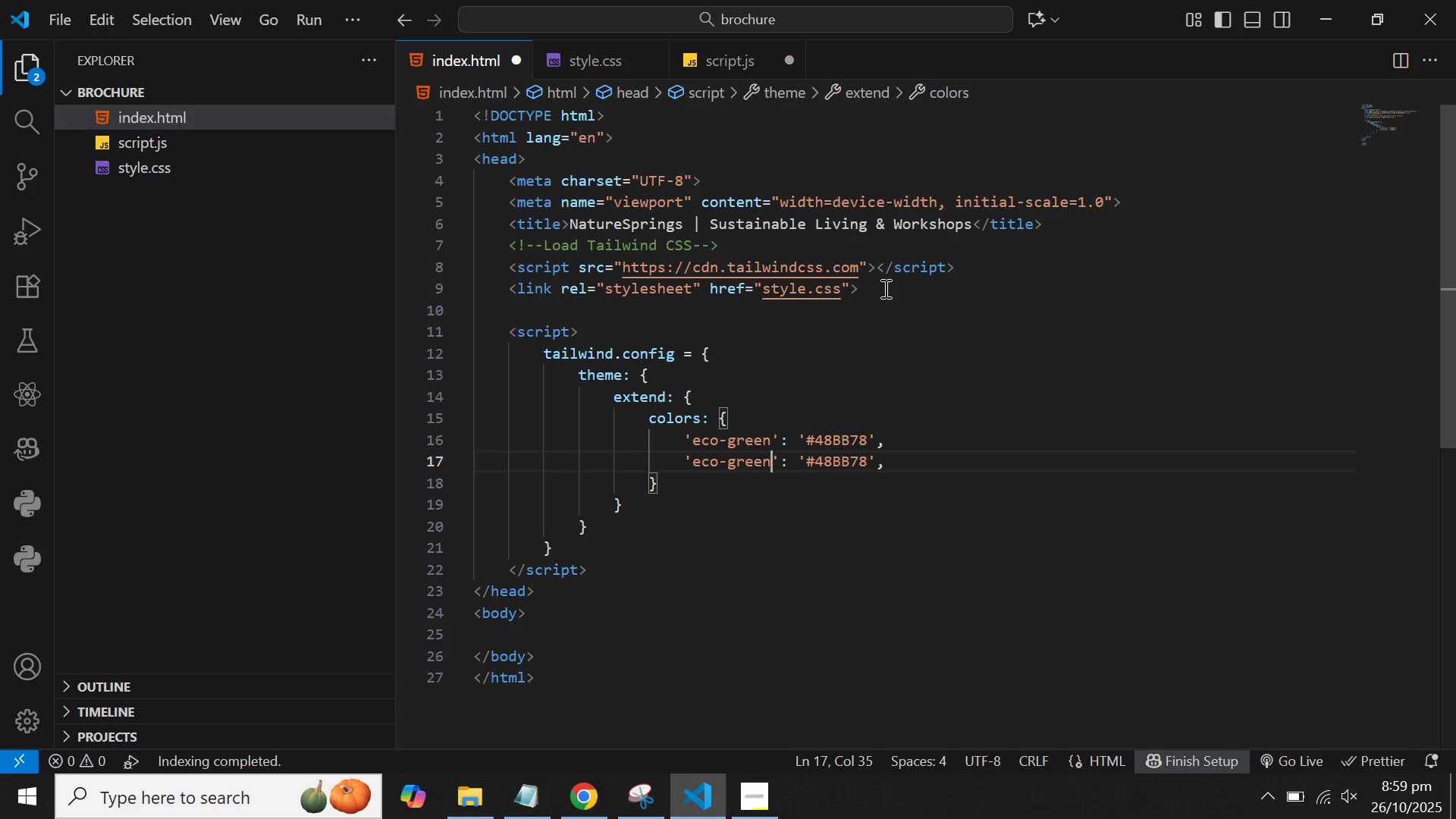 
key(ArrowLeft)
 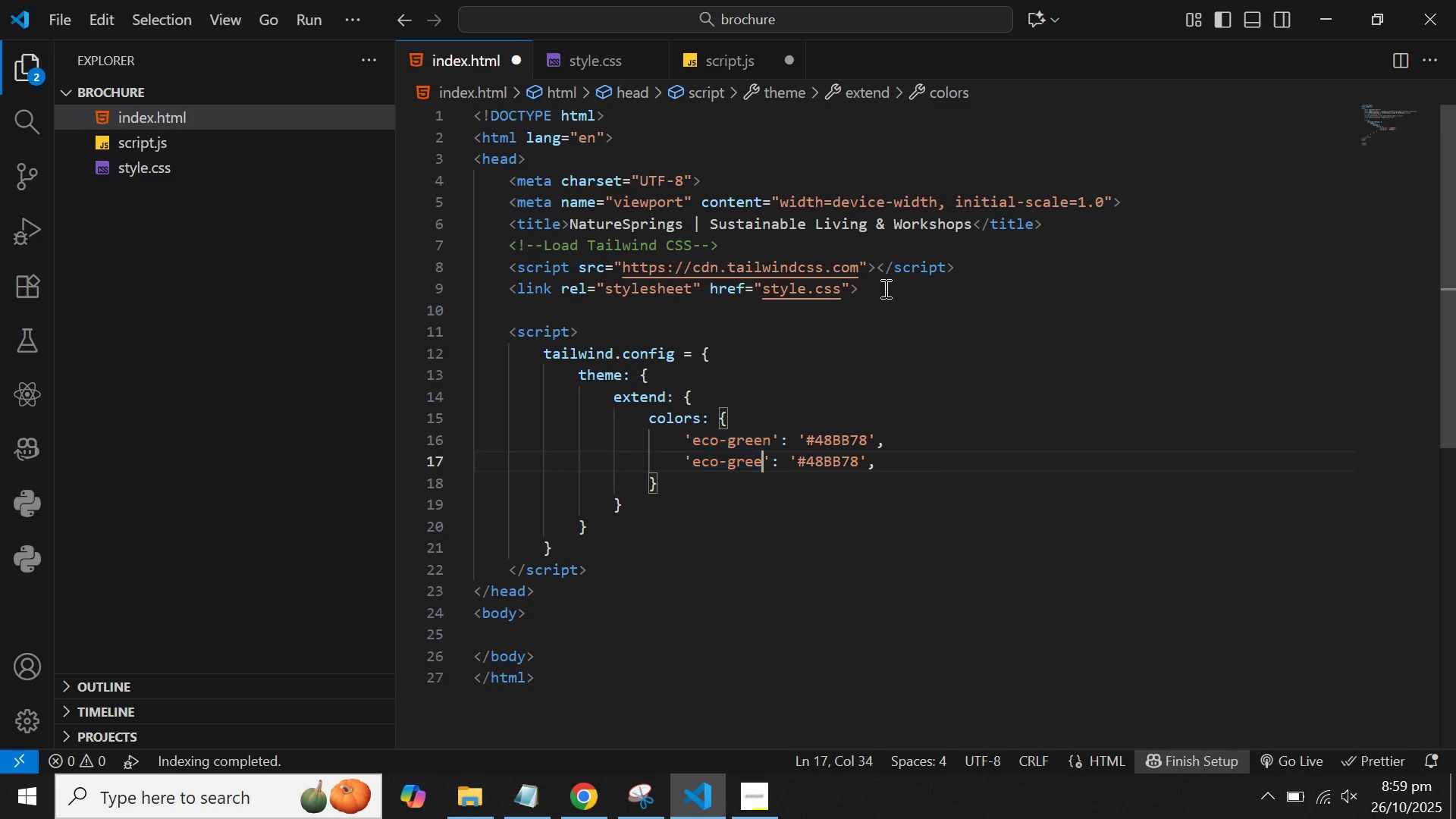 
key(Backspace)
key(Backspace)
key(Backspace)
key(Backspace)
key(Backspace)
type(dark)
 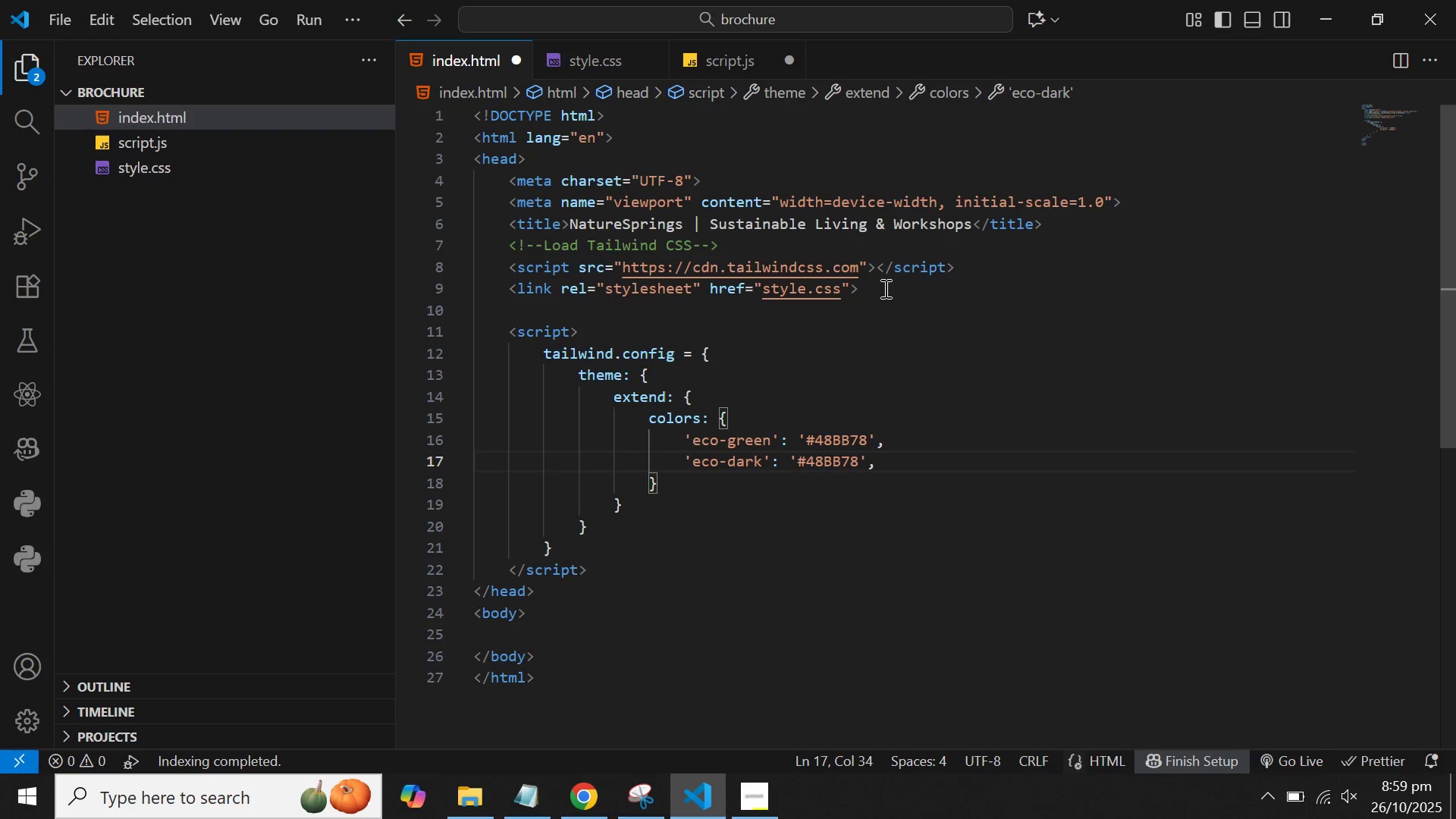 
key(ArrowRight)
 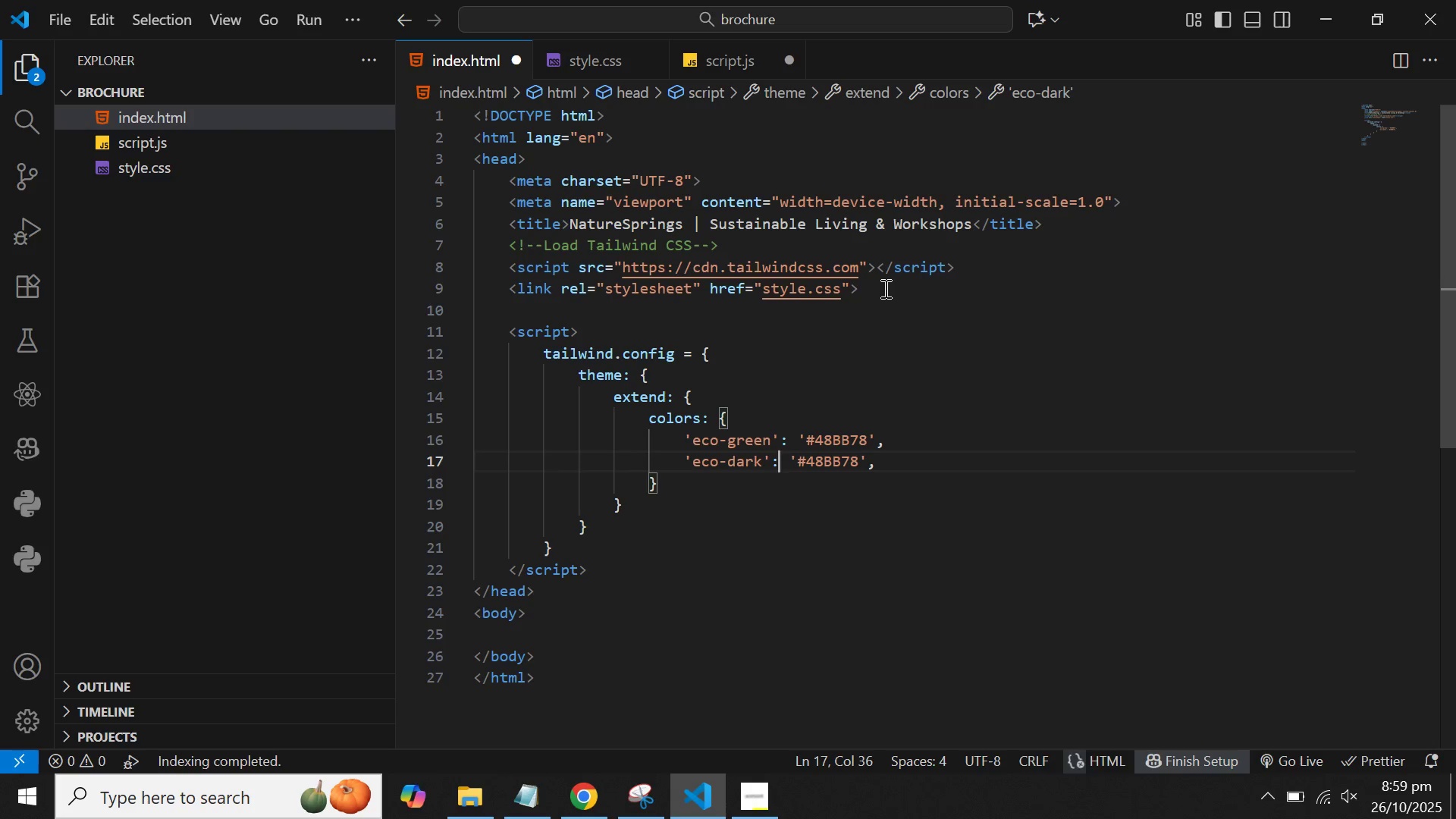 
key(ArrowRight)
 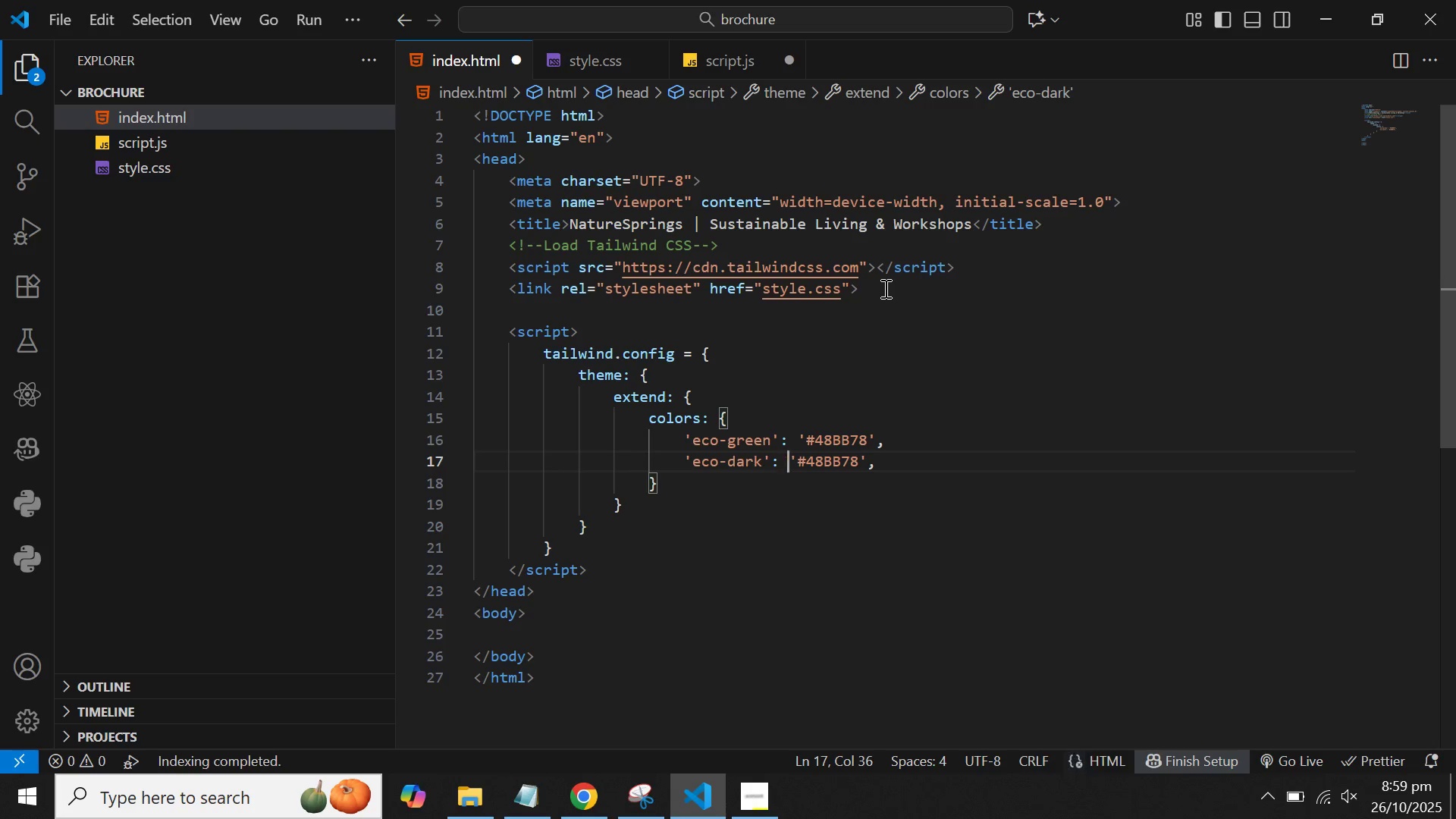 
key(ArrowRight)
 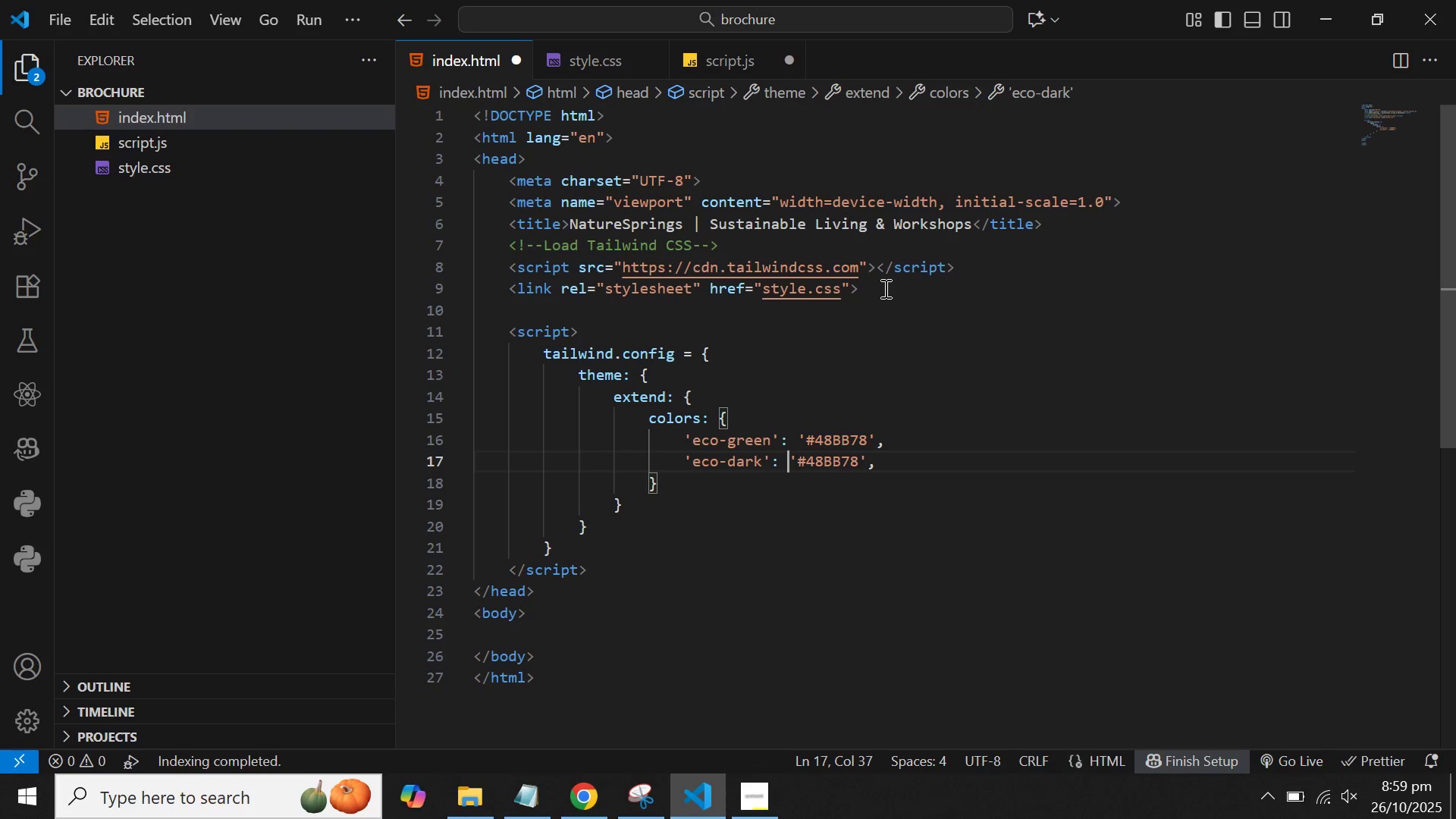 
key(ArrowRight)
 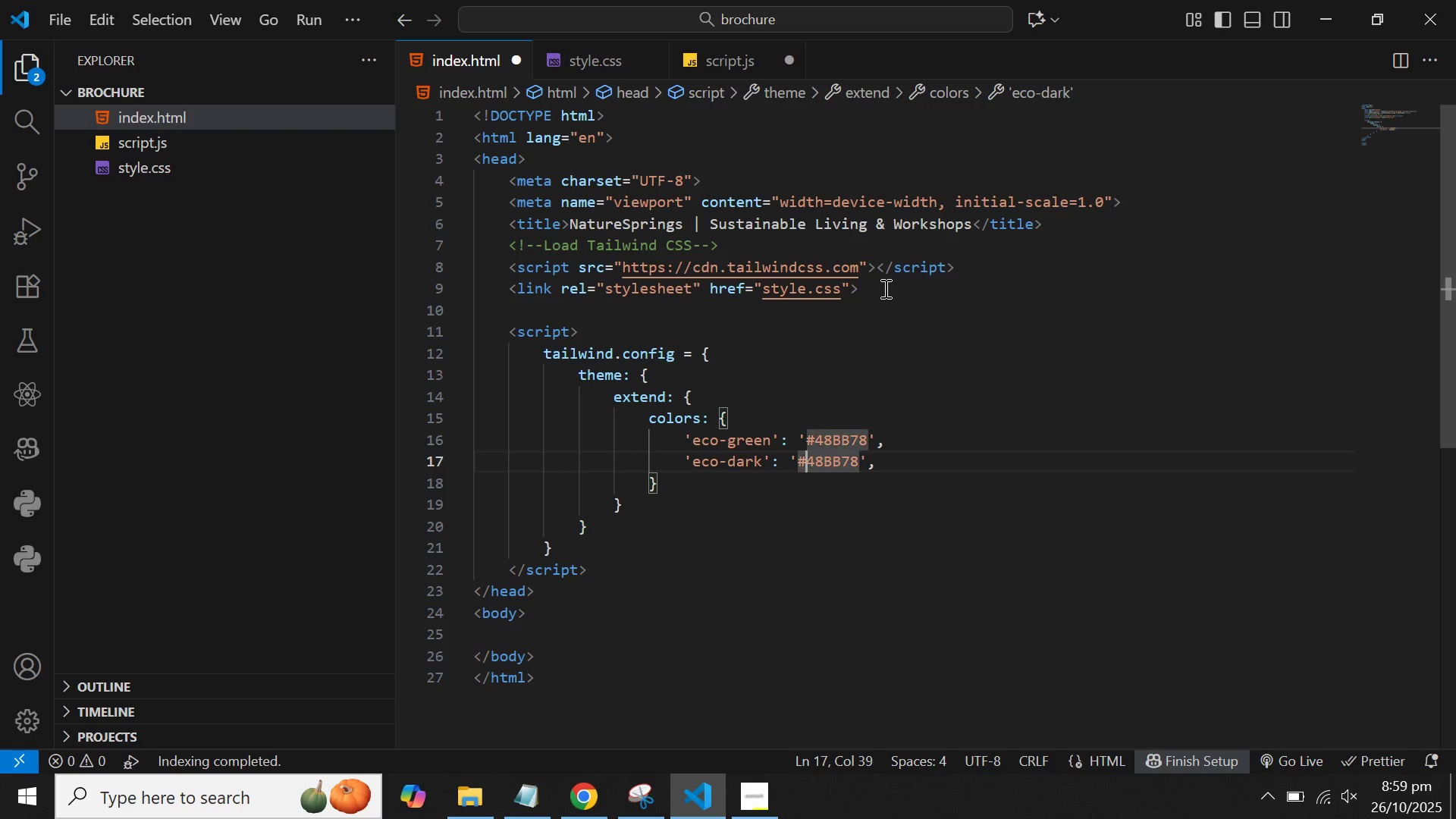 
key(ArrowRight)
 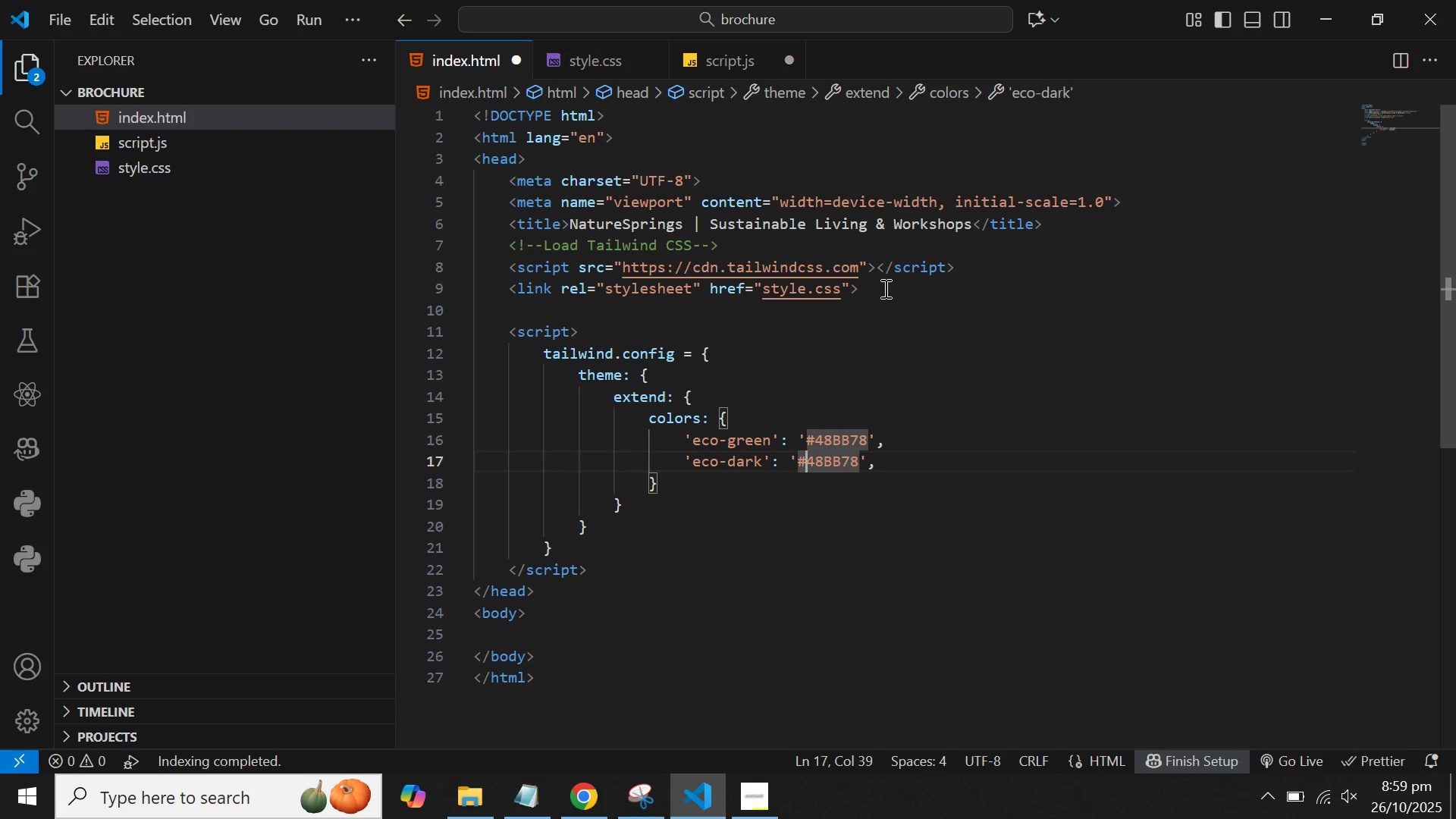 
key(ArrowRight)
 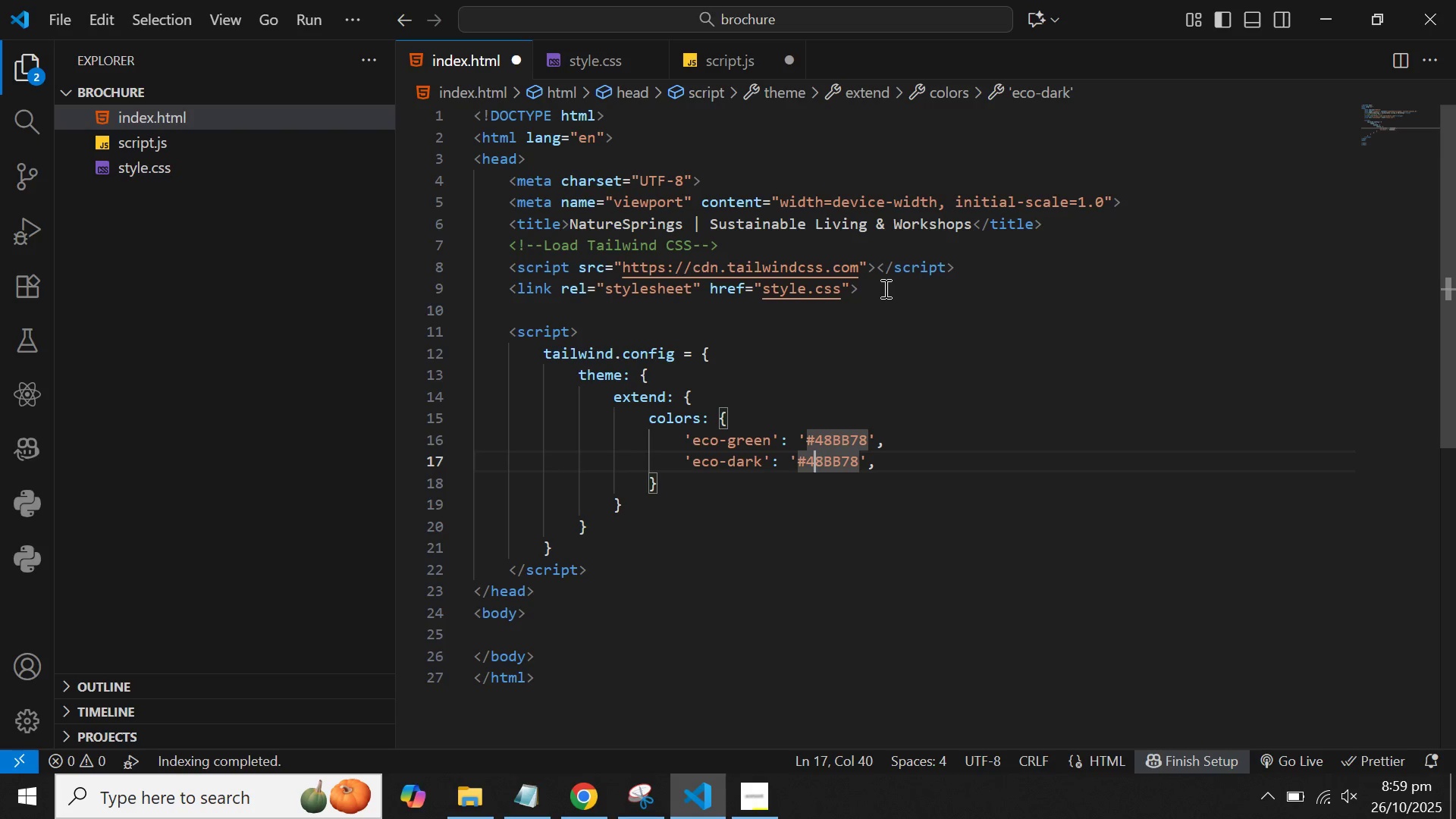 
key(ArrowRight)
 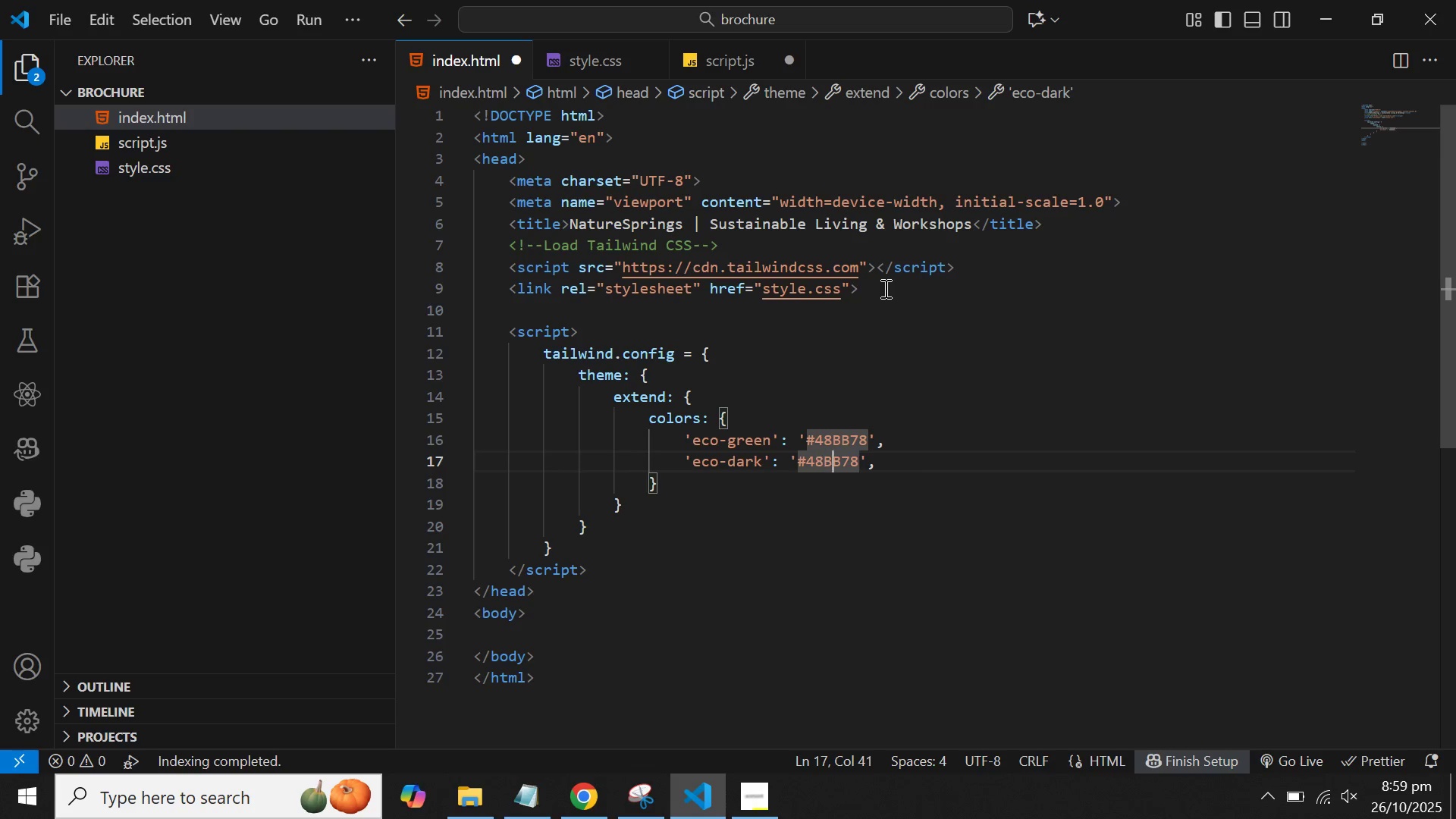 
key(ArrowRight)
 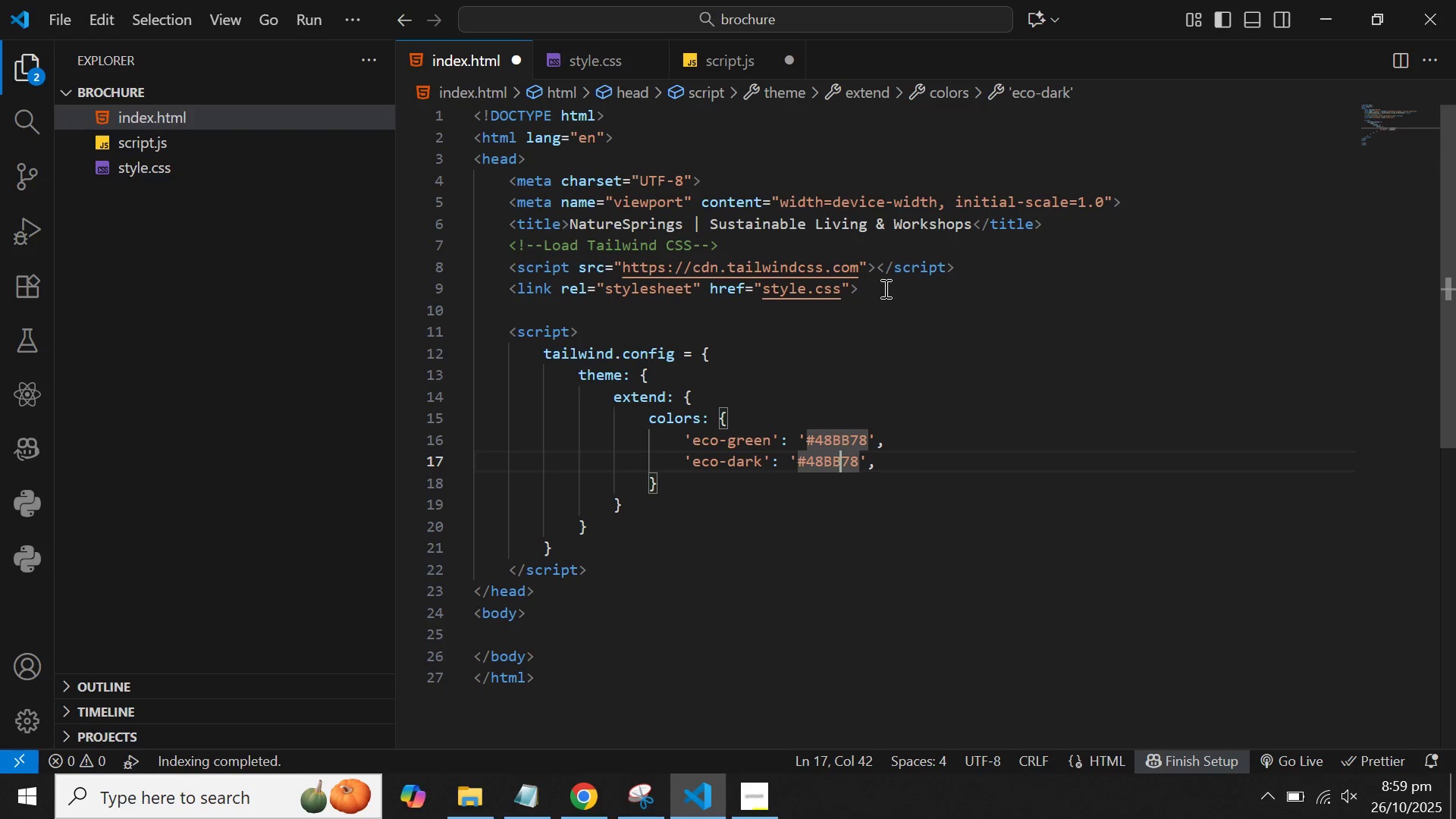 
key(ArrowRight)
 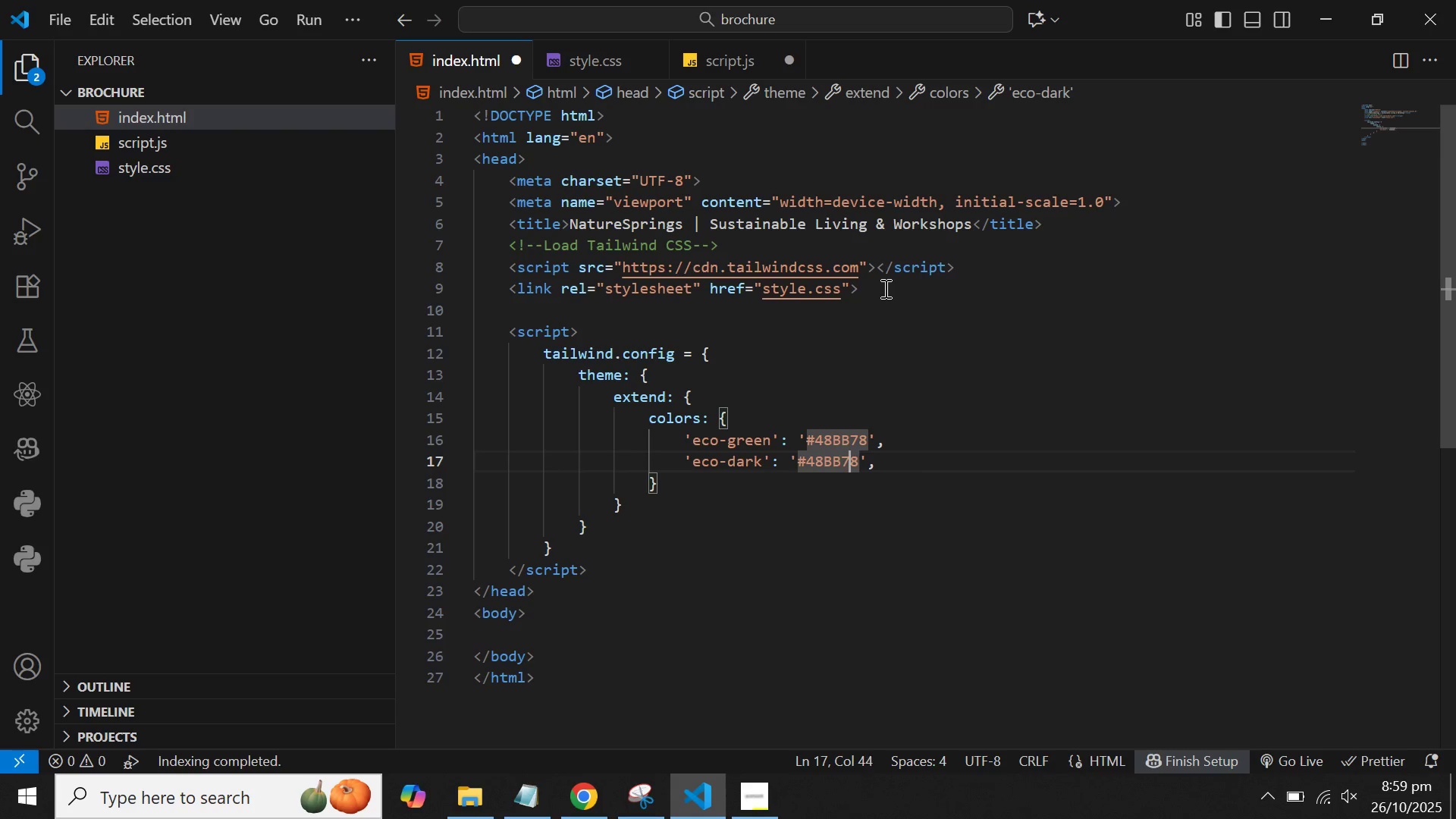 
key(ArrowRight)
 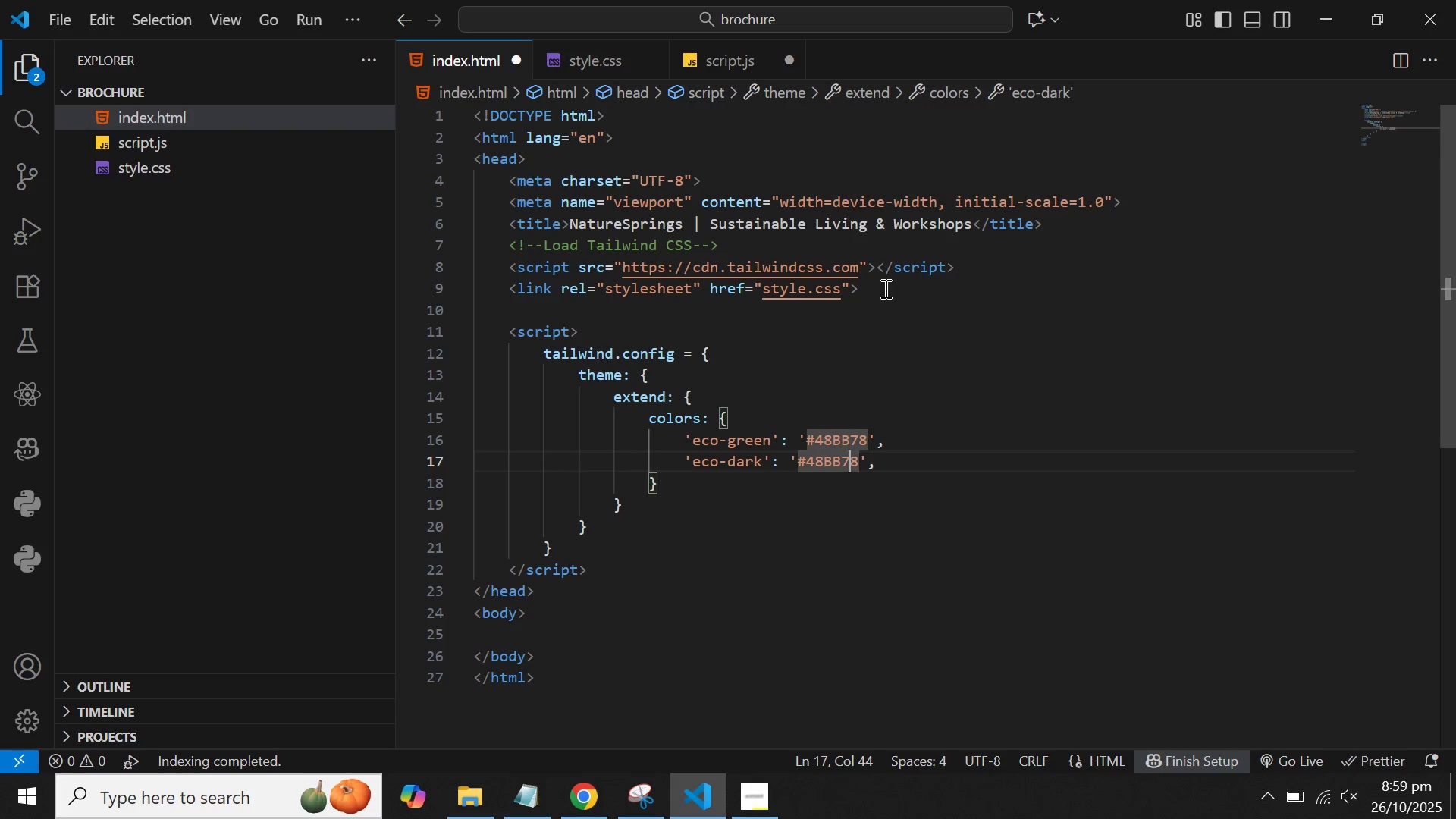 
key(ArrowRight)
 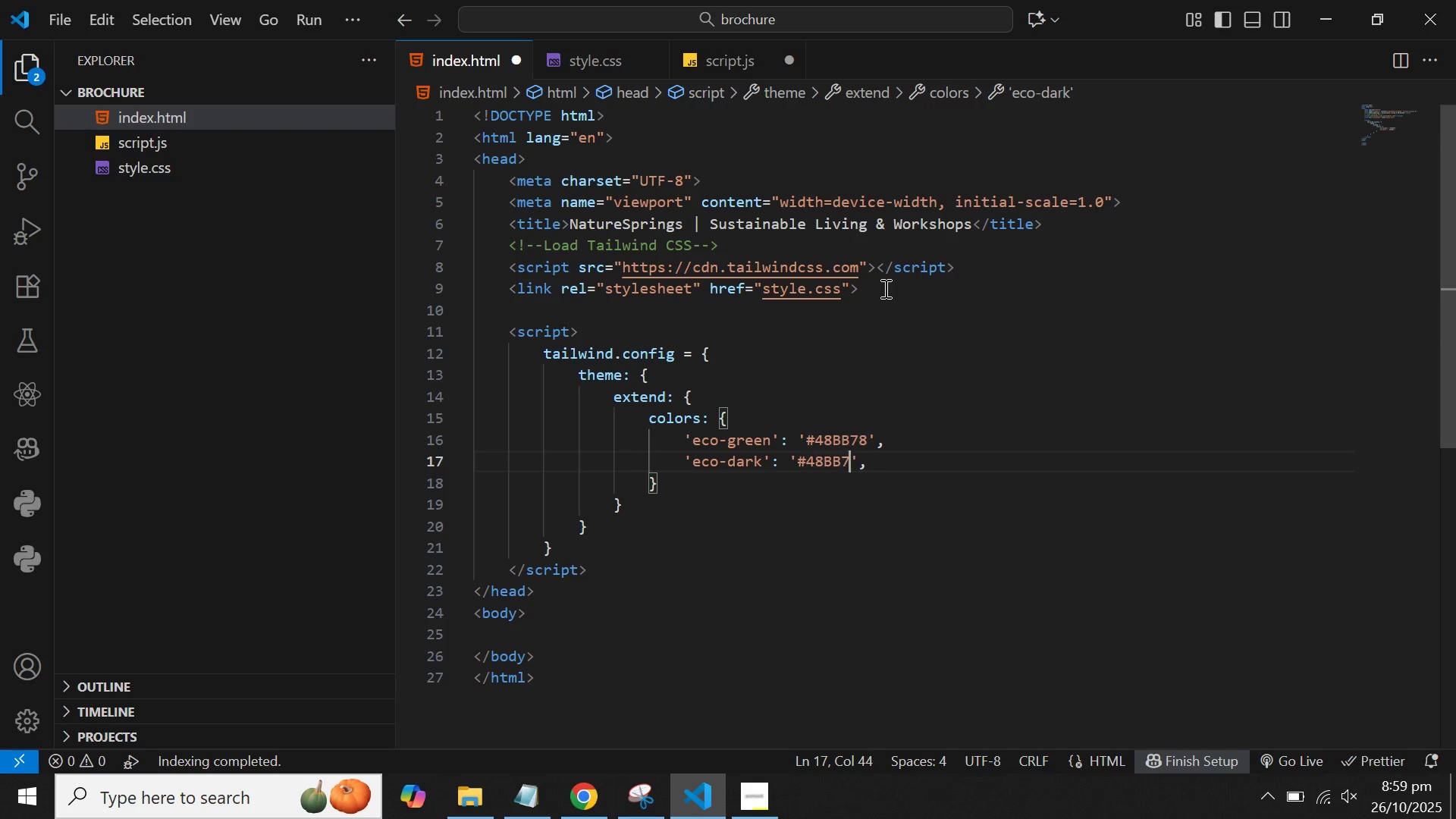 
key(Backspace)
key(Backspace)
key(Backspace)
key(Backspace)
key(Backspace)
key(Backspace)
type(2D)
 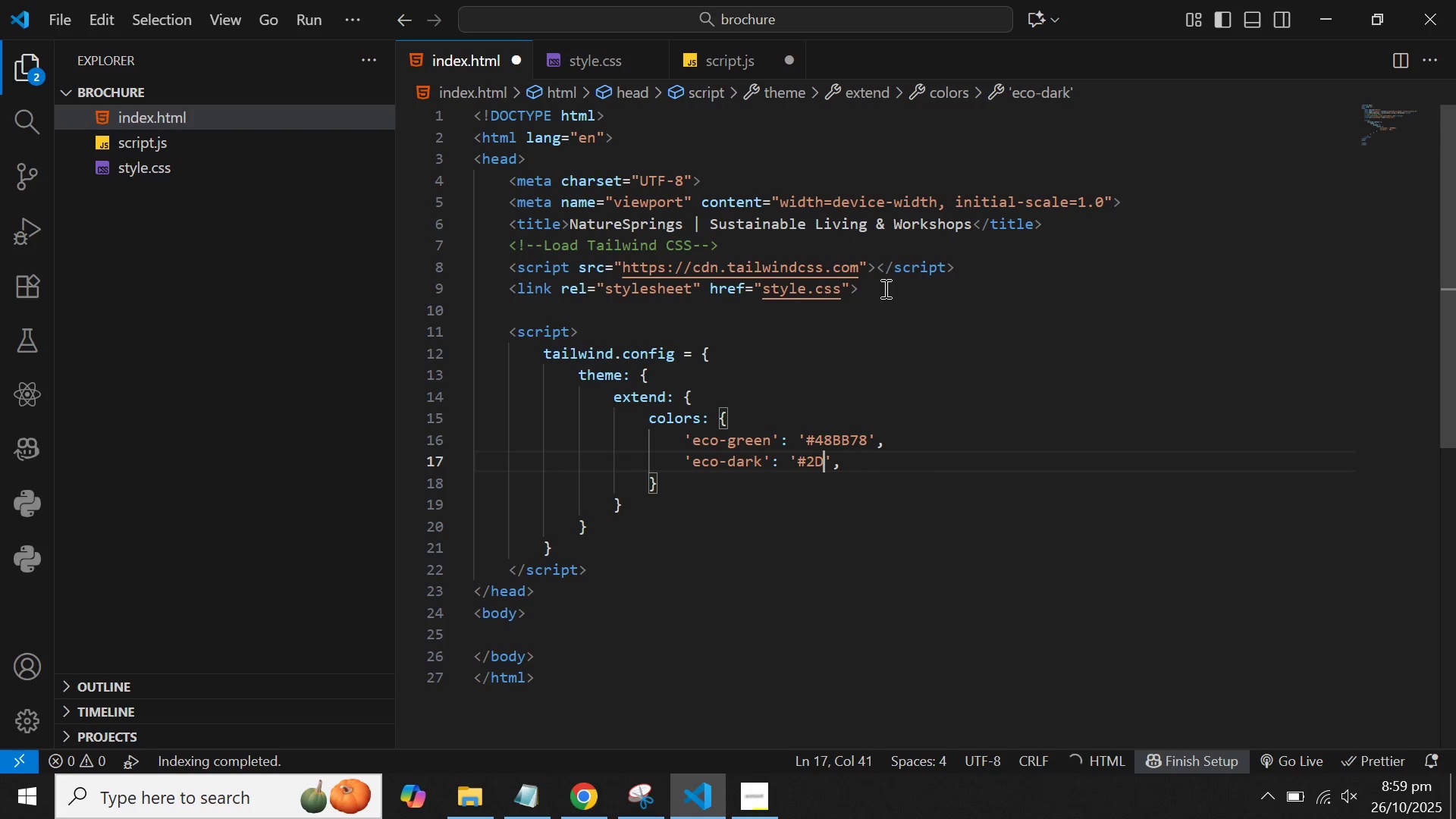 
wait(5.24)
 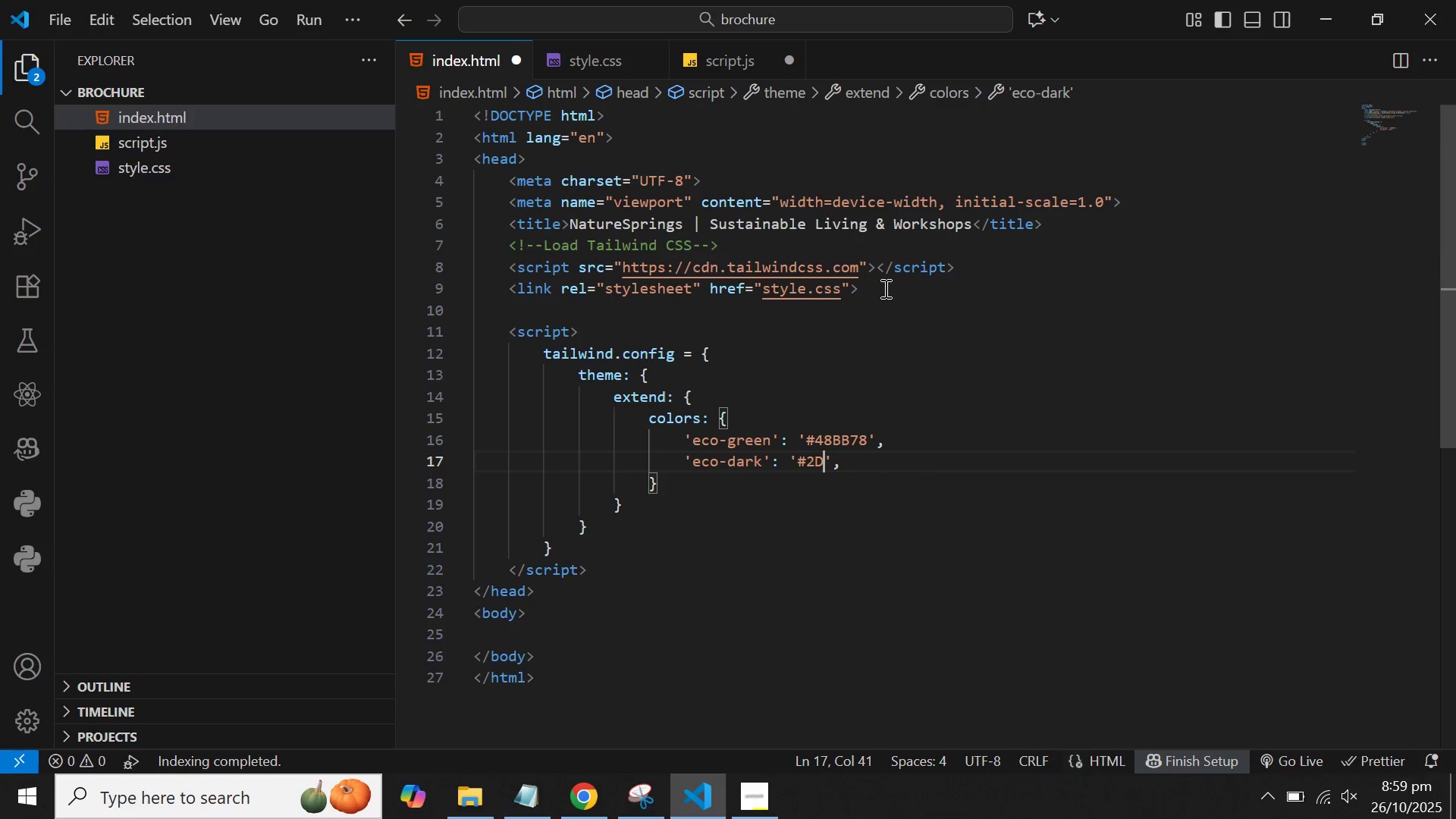 
type(3748)
 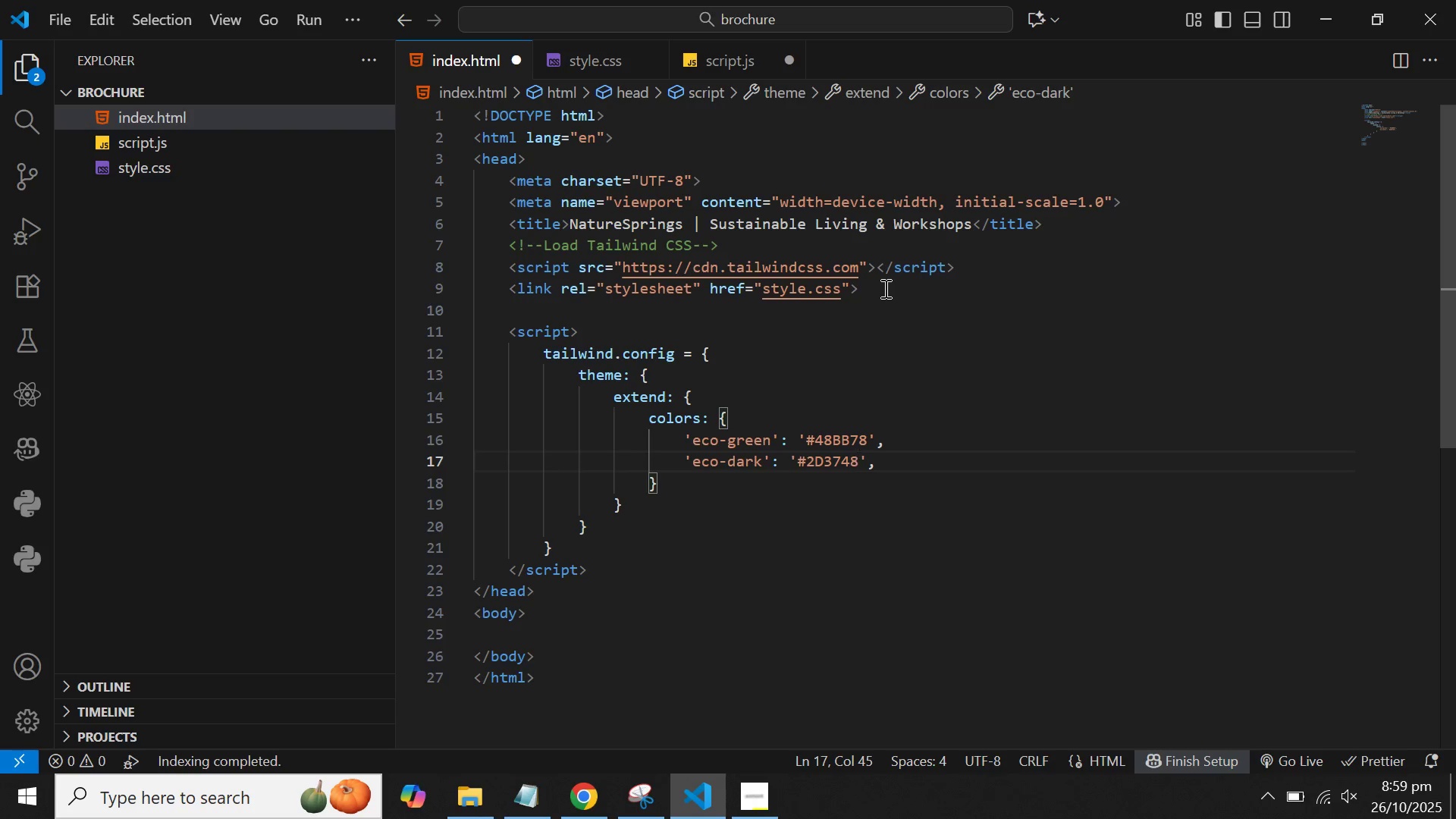 
key(ArrowRight)
 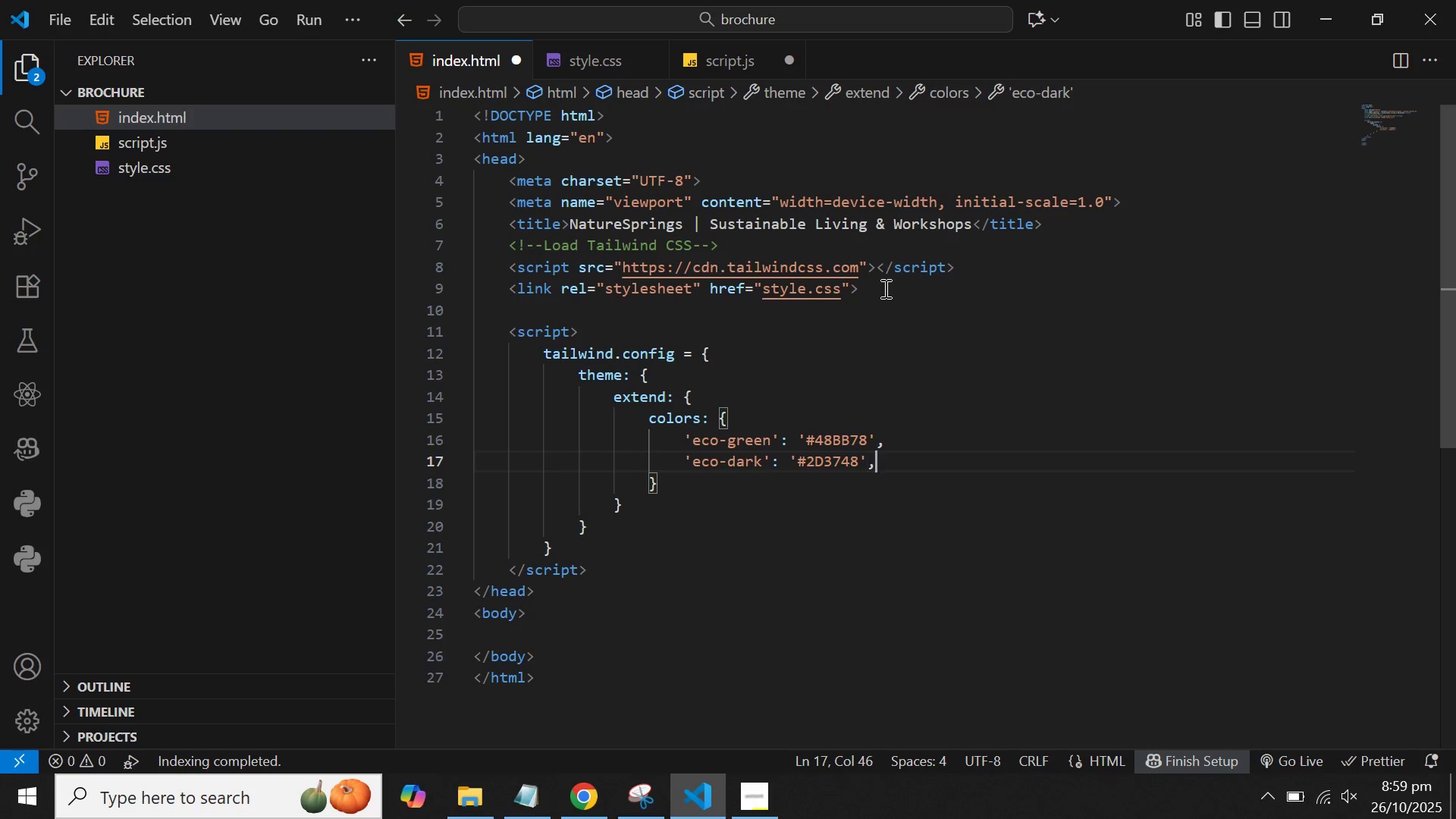 
key(ArrowRight)
 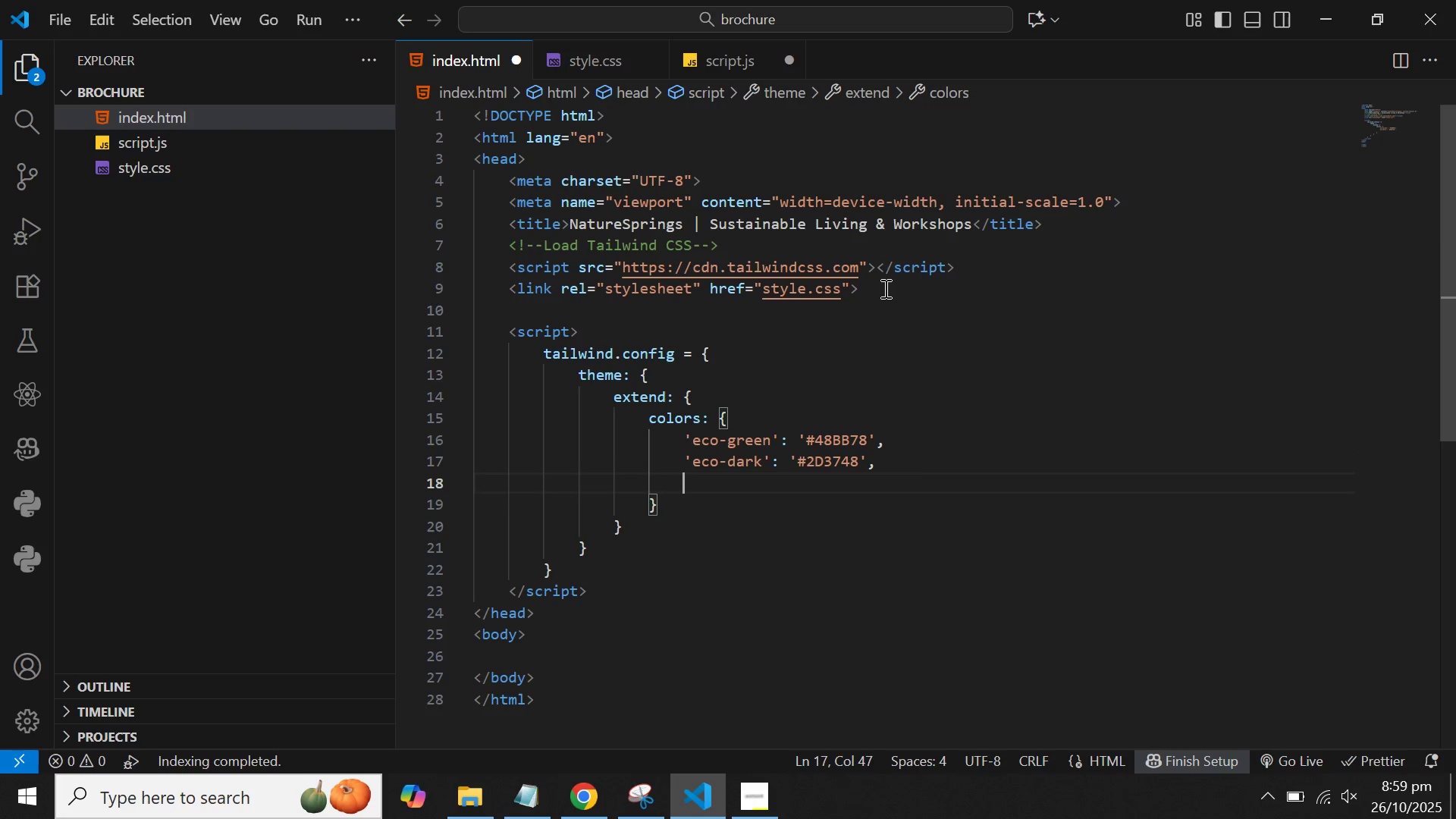 
key(Enter)
 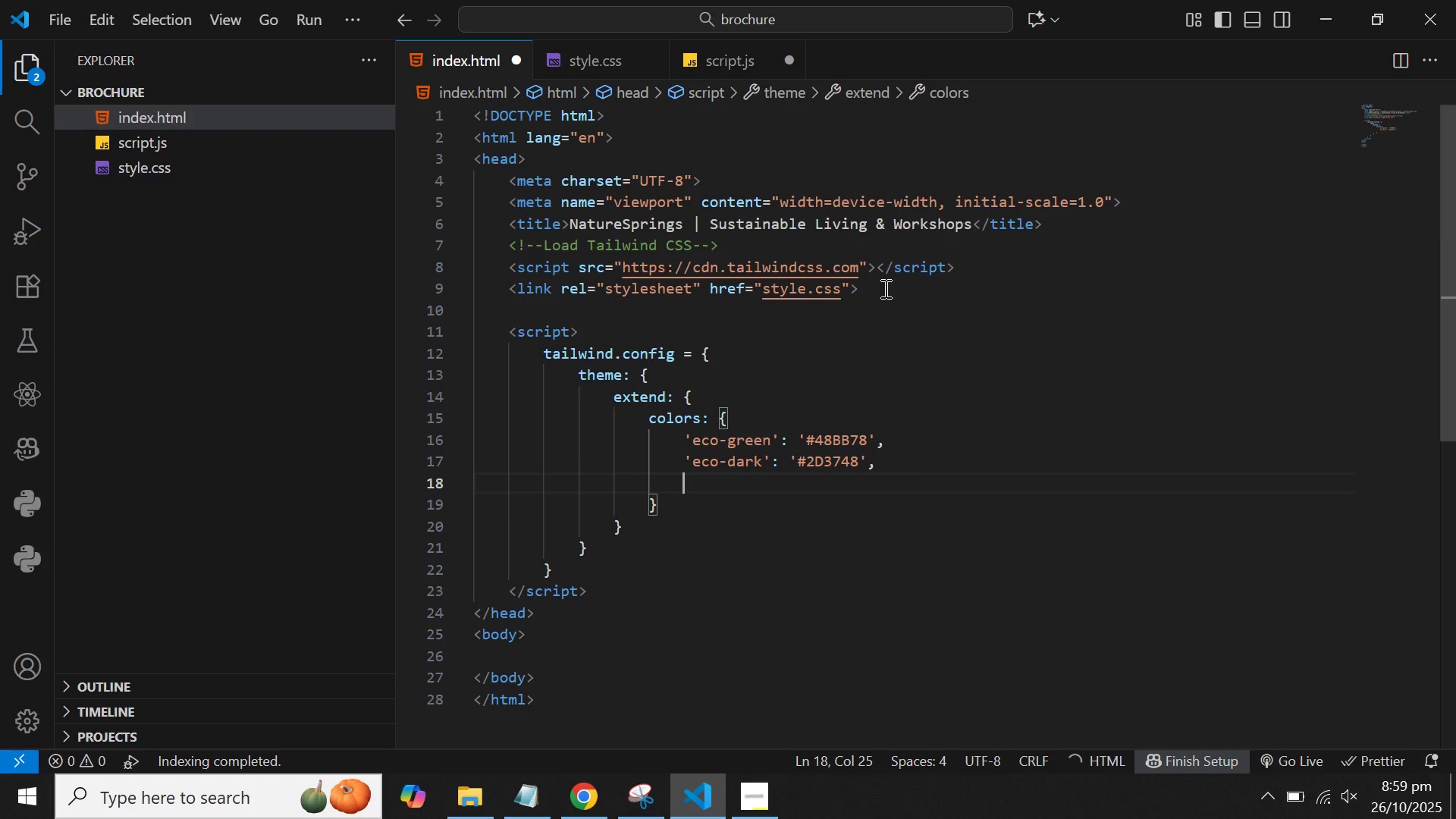 
key(Control+V)
 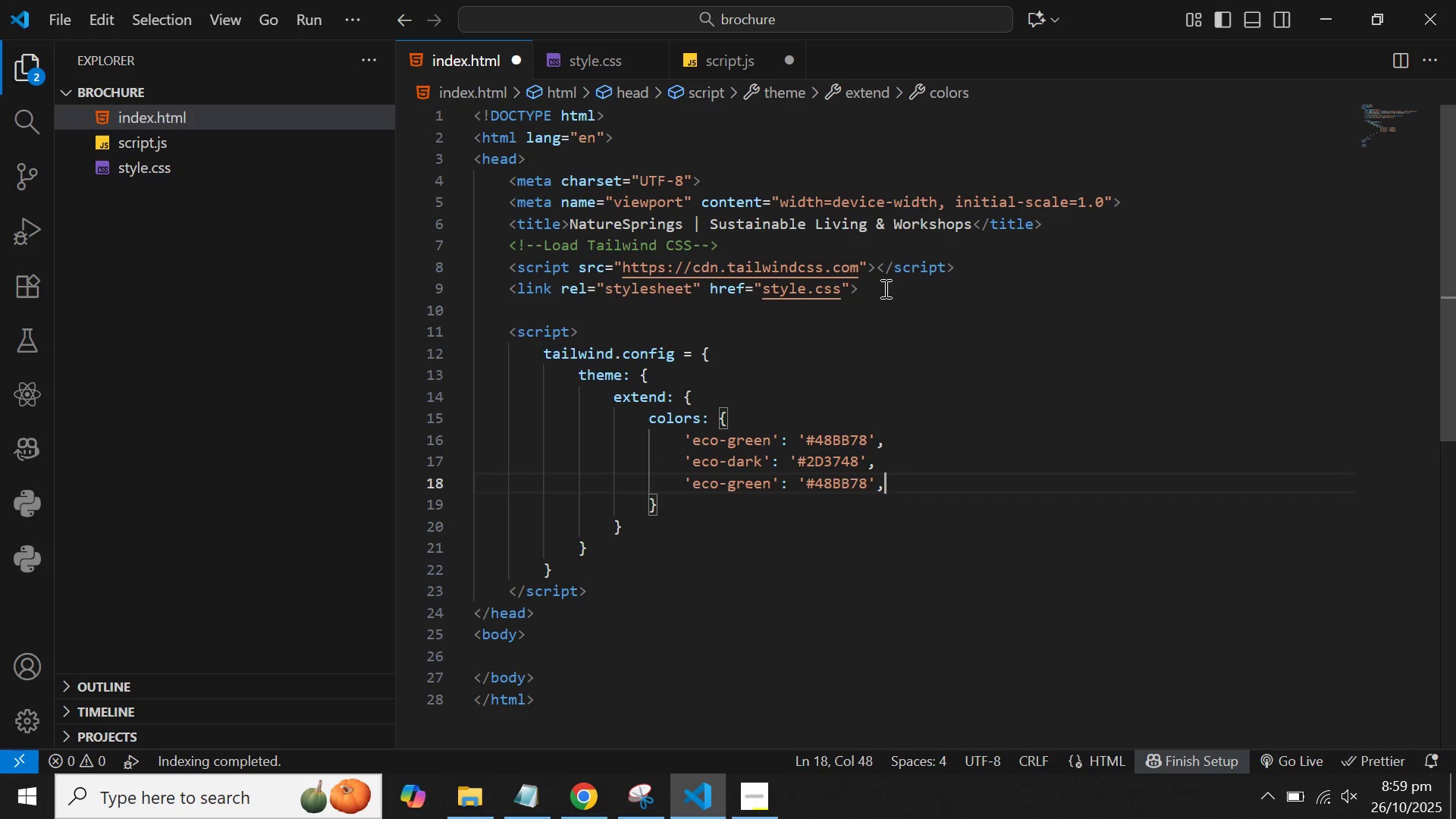 
hold_key(key=ArrowLeft, duration=0.89)
 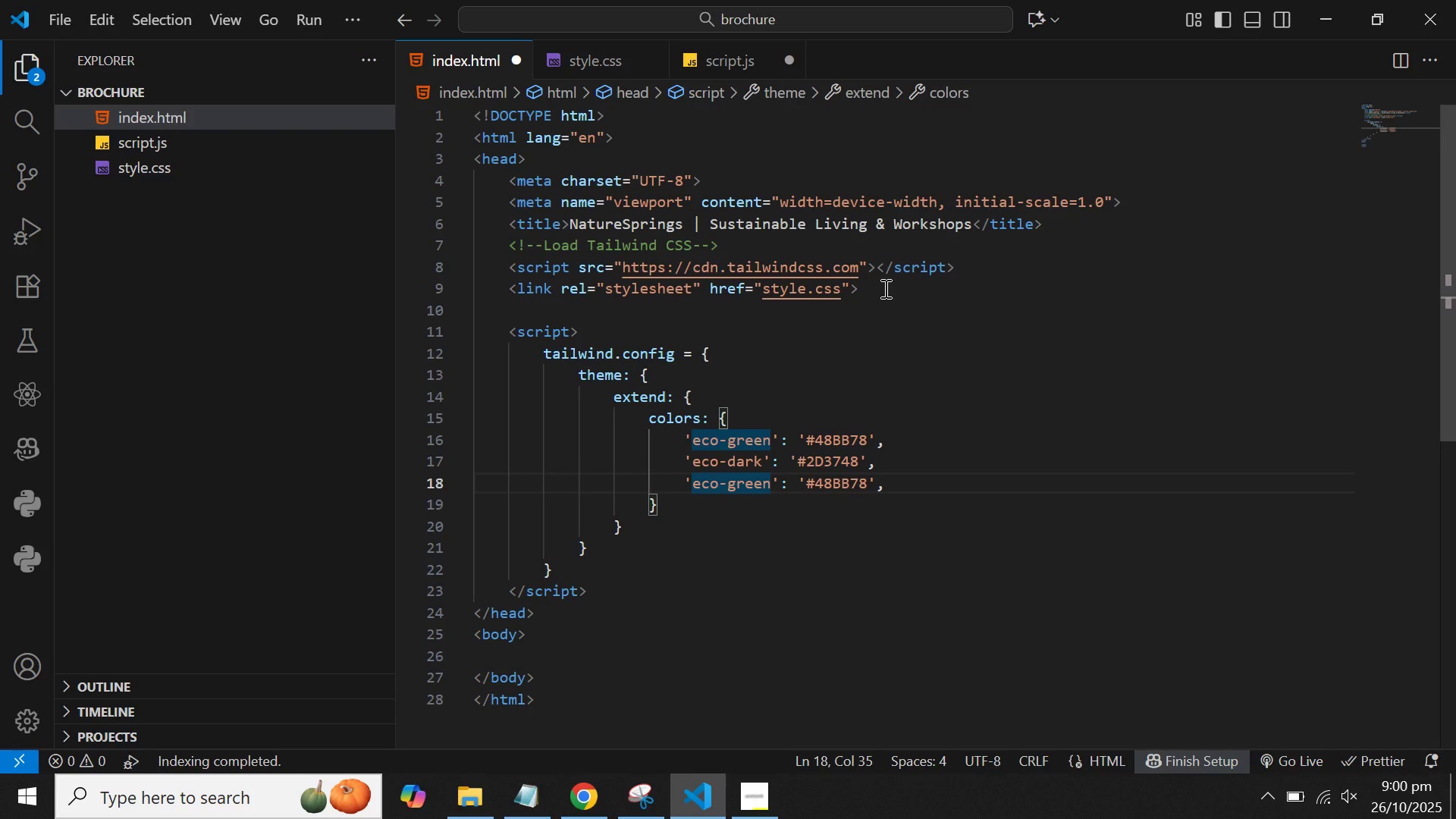 
key(Backspace)
key(Backspace)
key(Backspace)
key(Backspace)
key(Backspace)
type(light)
 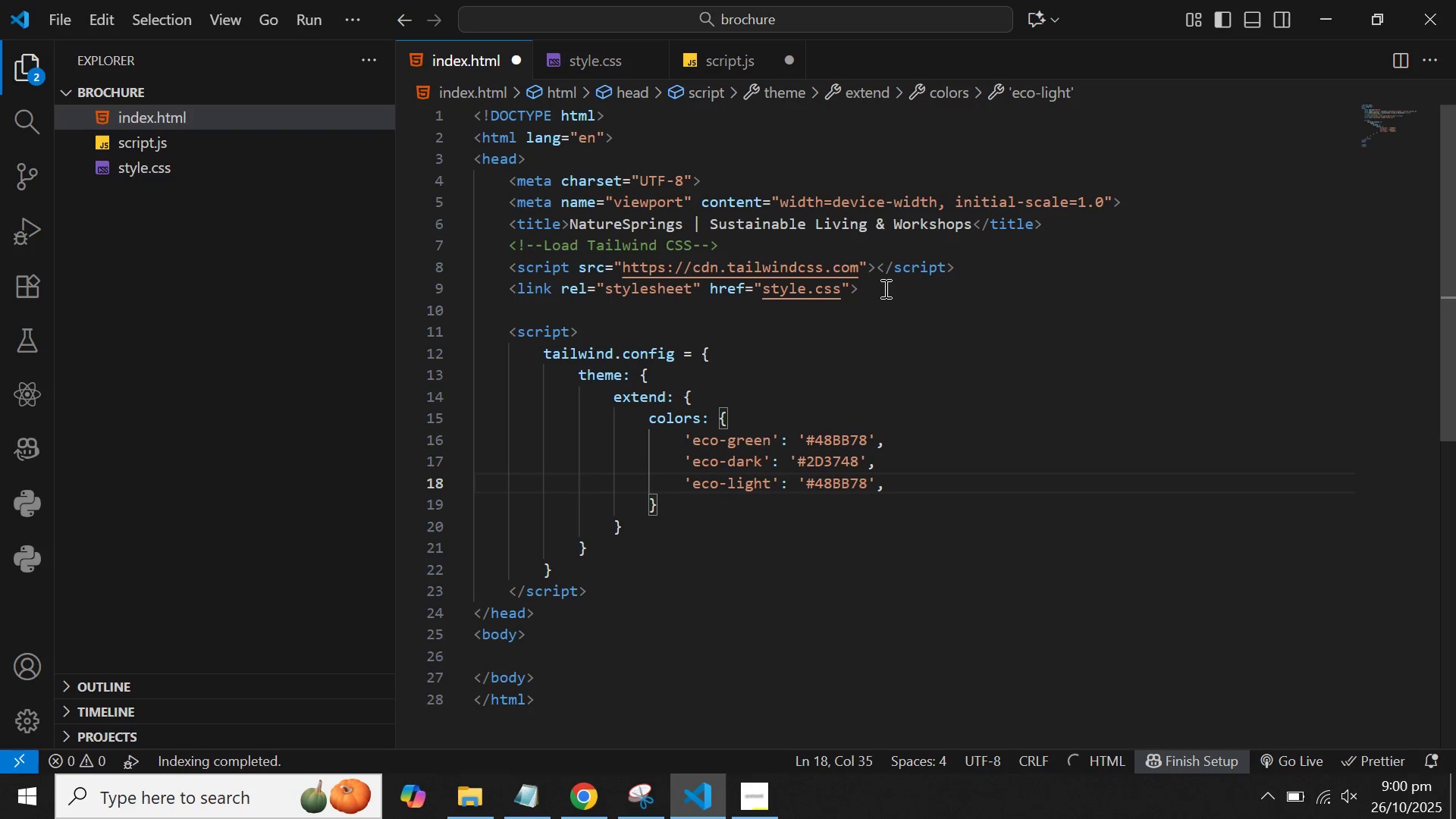 
hold_key(key=ArrowRight, duration=0.88)
 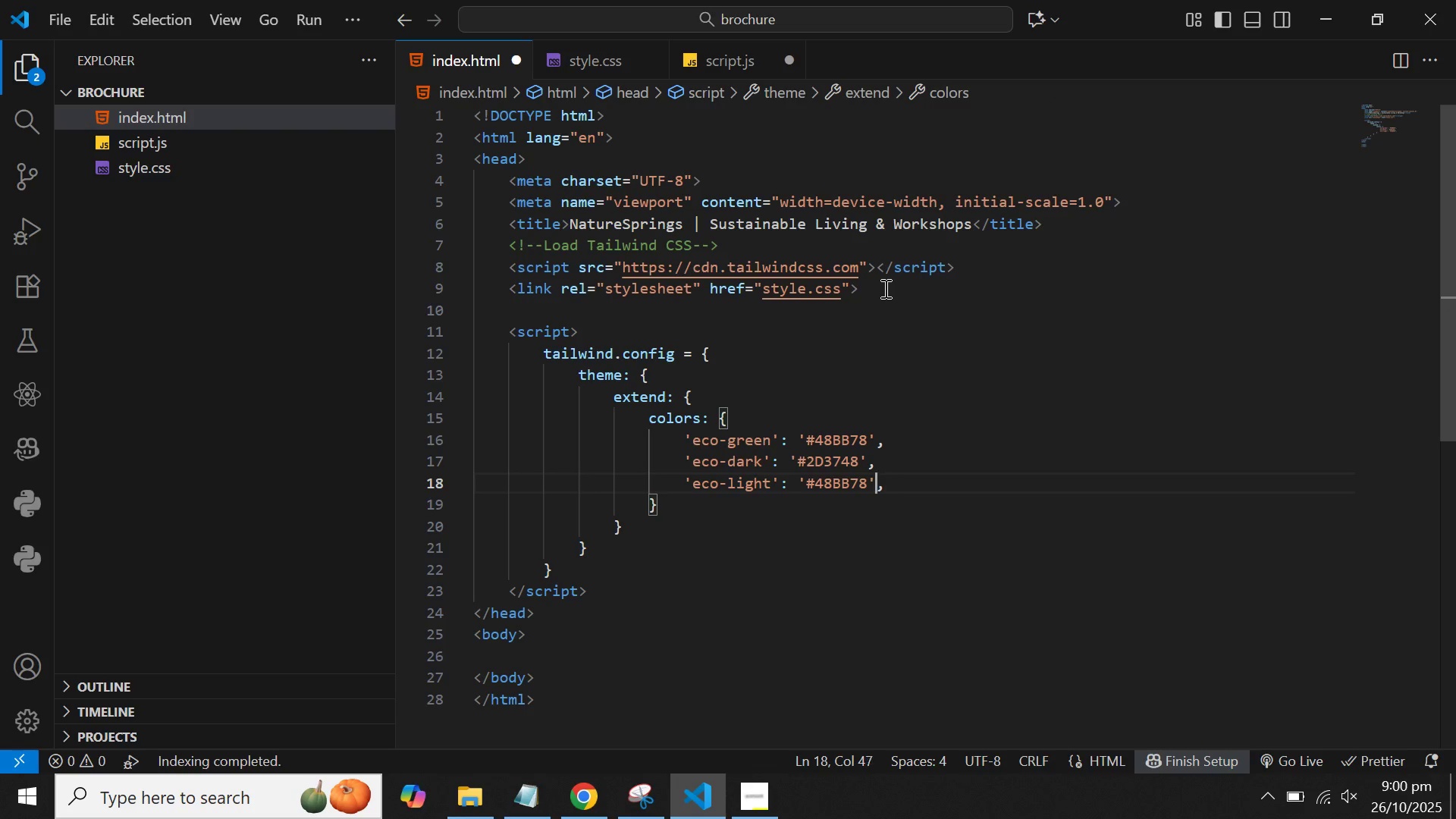 
key(ArrowLeft)
 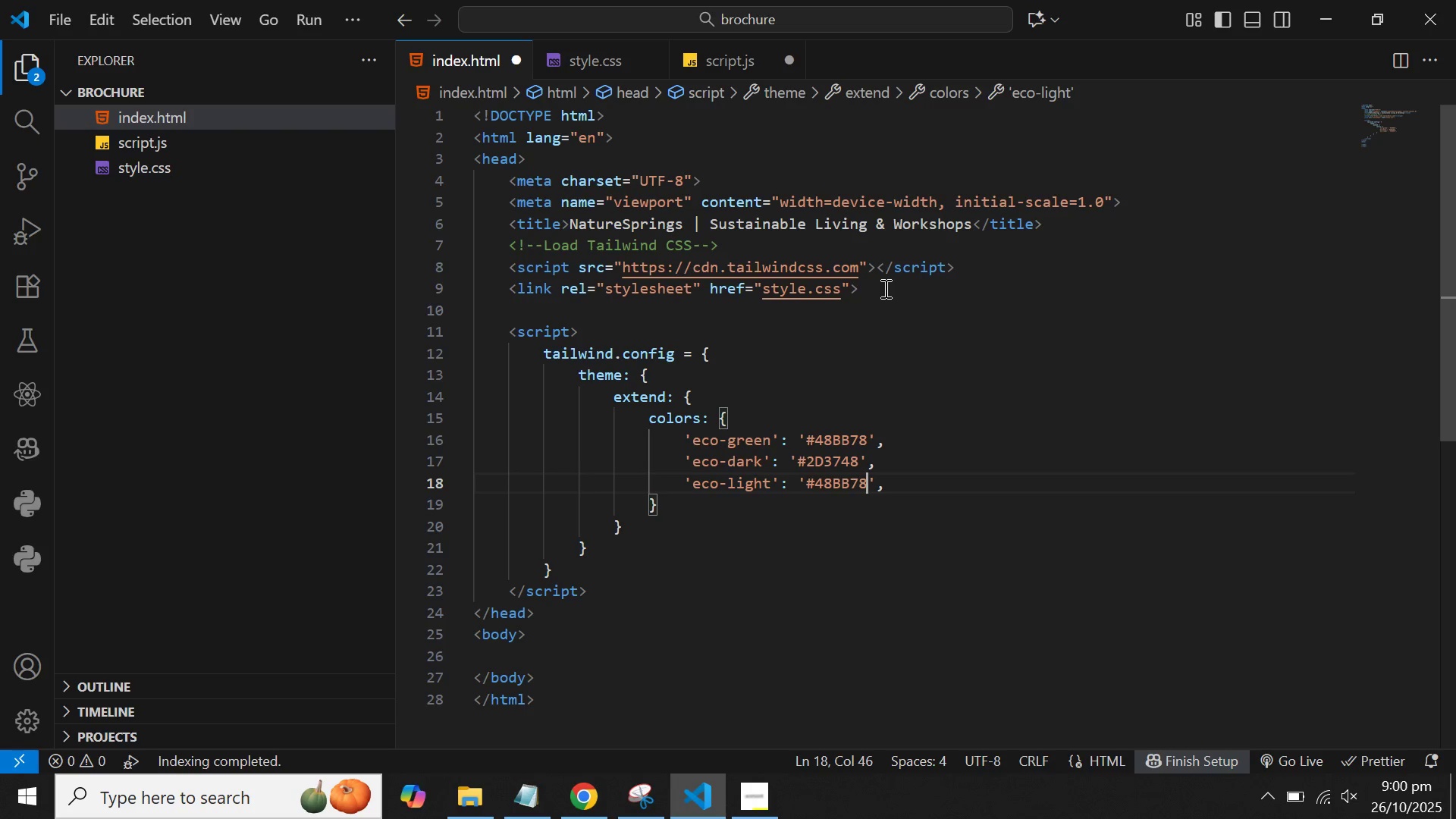 
key(ArrowLeft)
 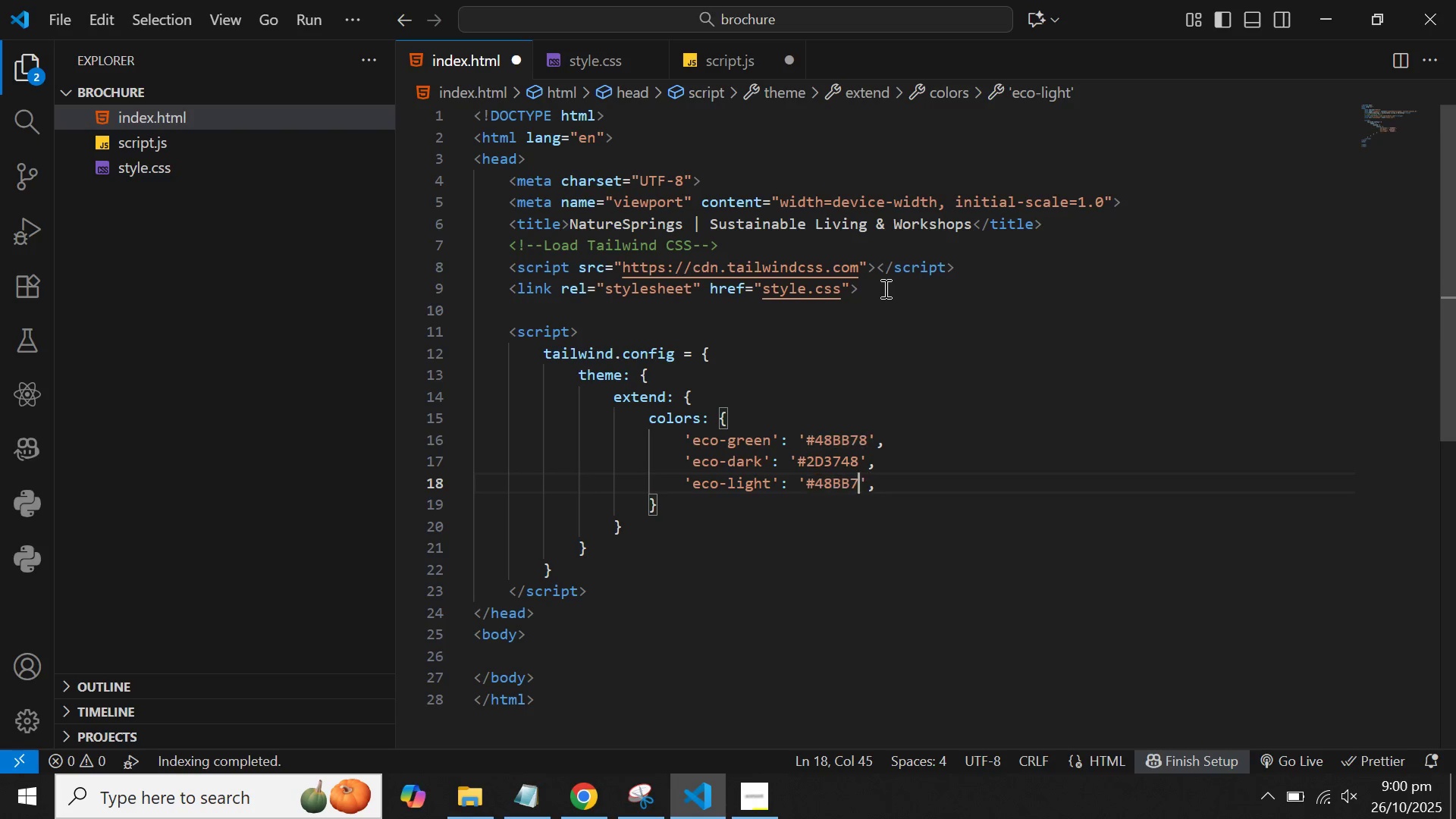 
key(Backspace)
key(Backspace)
key(Backspace)
key(Backspace)
key(Backspace)
key(Backspace)
type(f)
key(Backspace)
type(F&)
key(Backspace)
type(7FAFC)
 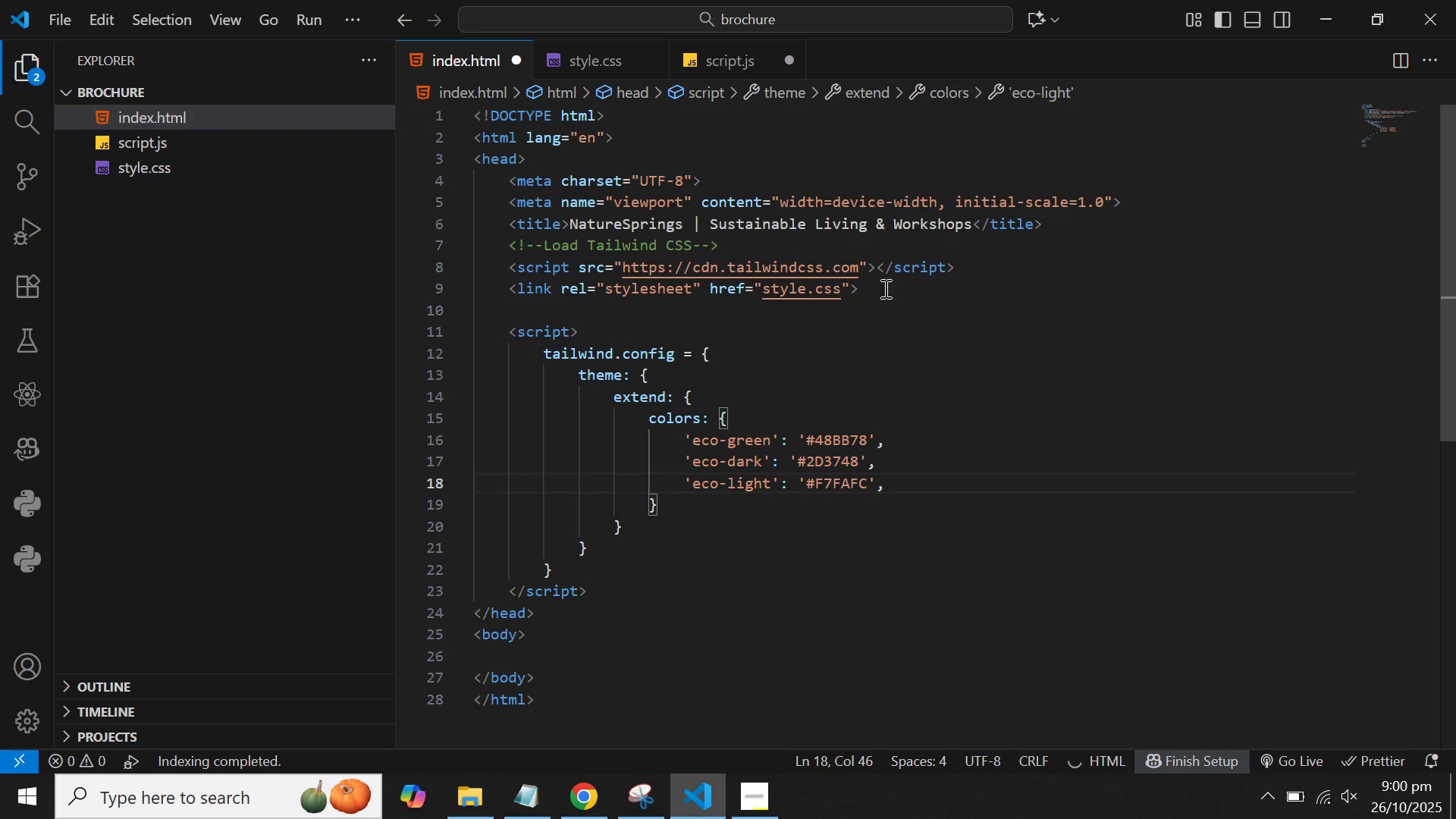 
key(ArrowRight)
 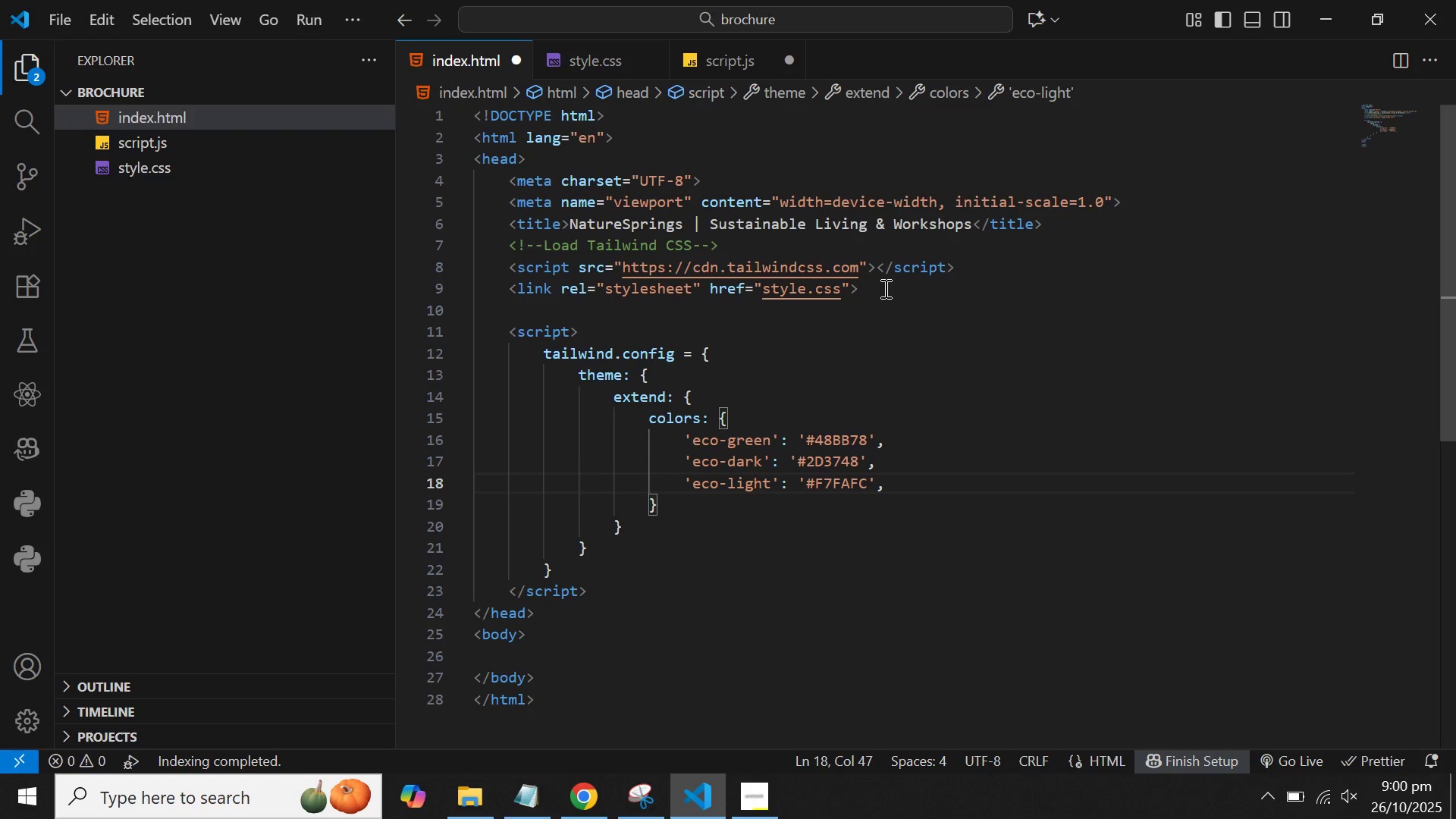 
key(ArrowRight)
 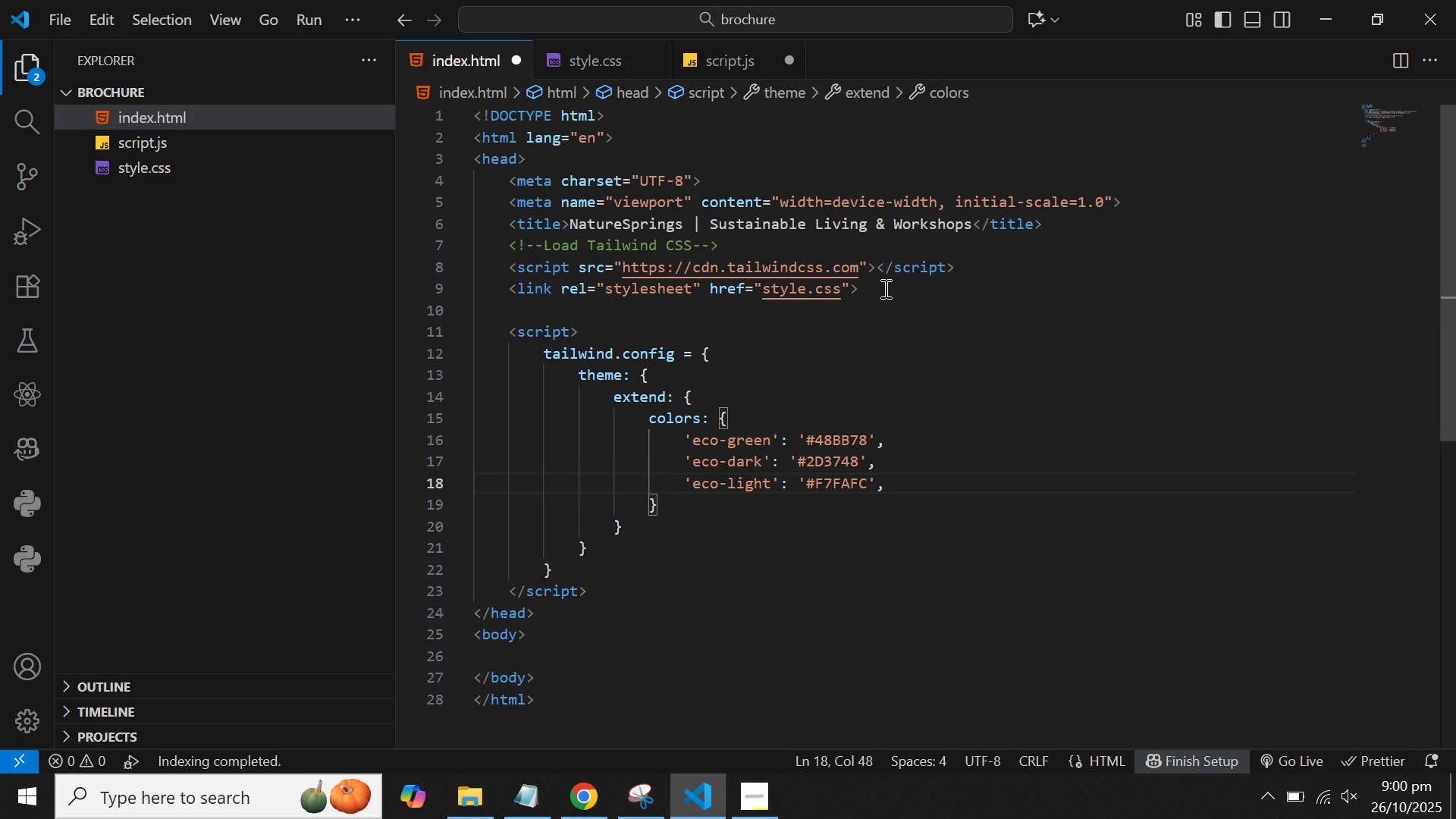 
key(Enter)
 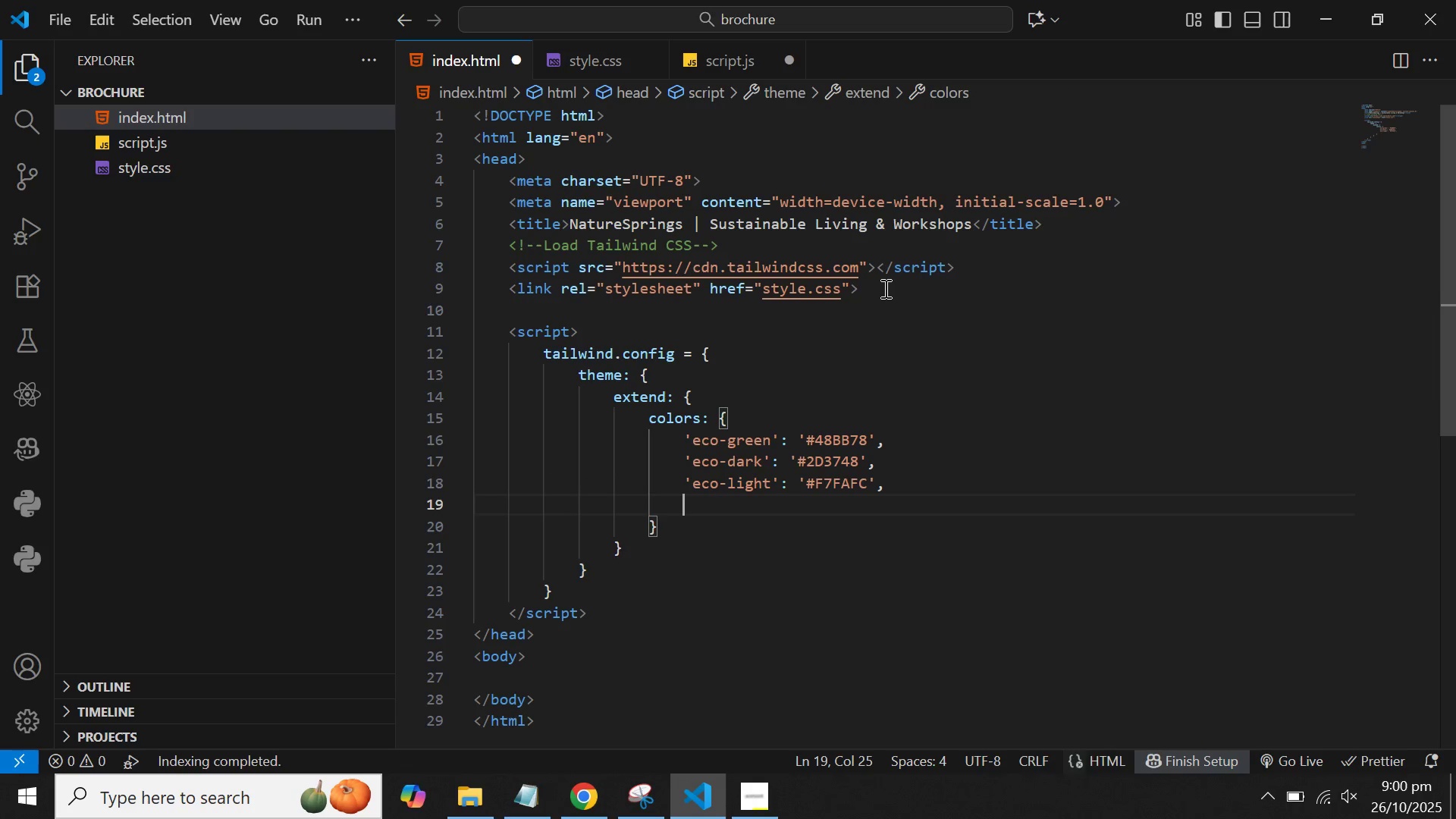 
key(Control+V)
 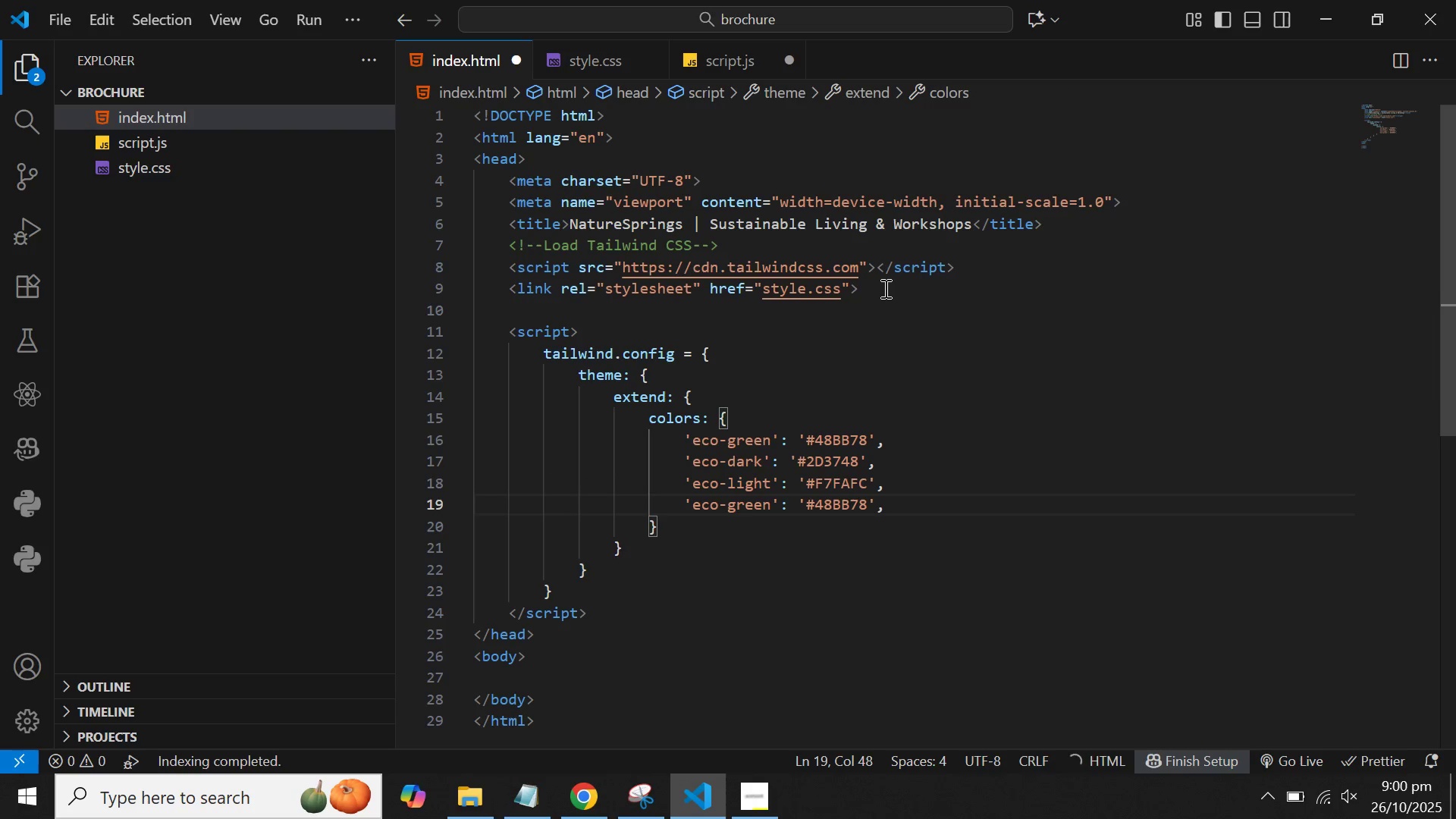 
hold_key(key=ArrowLeft, duration=0.97)
 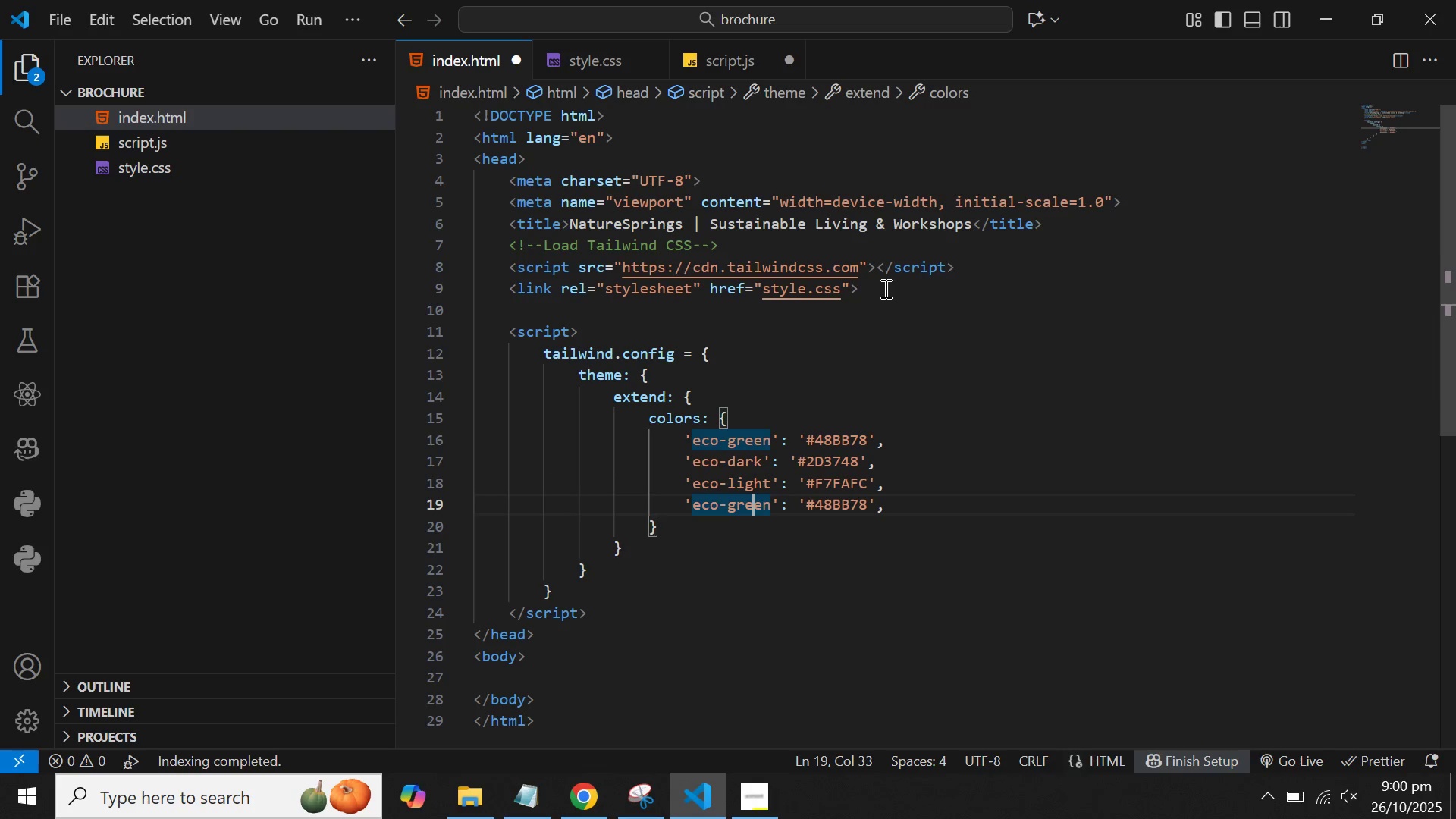 
key(ArrowLeft)
 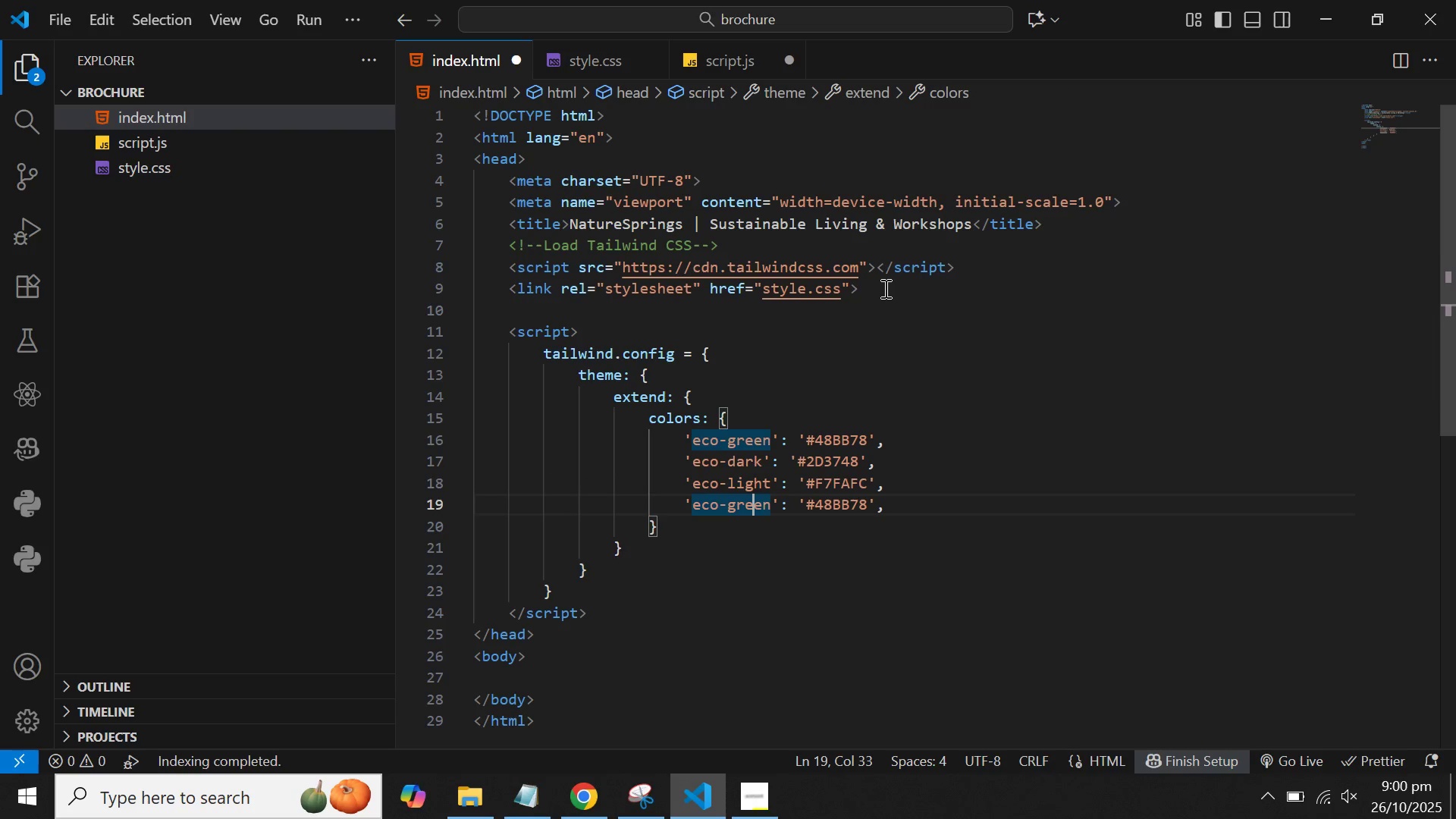 
key(ArrowRight)
 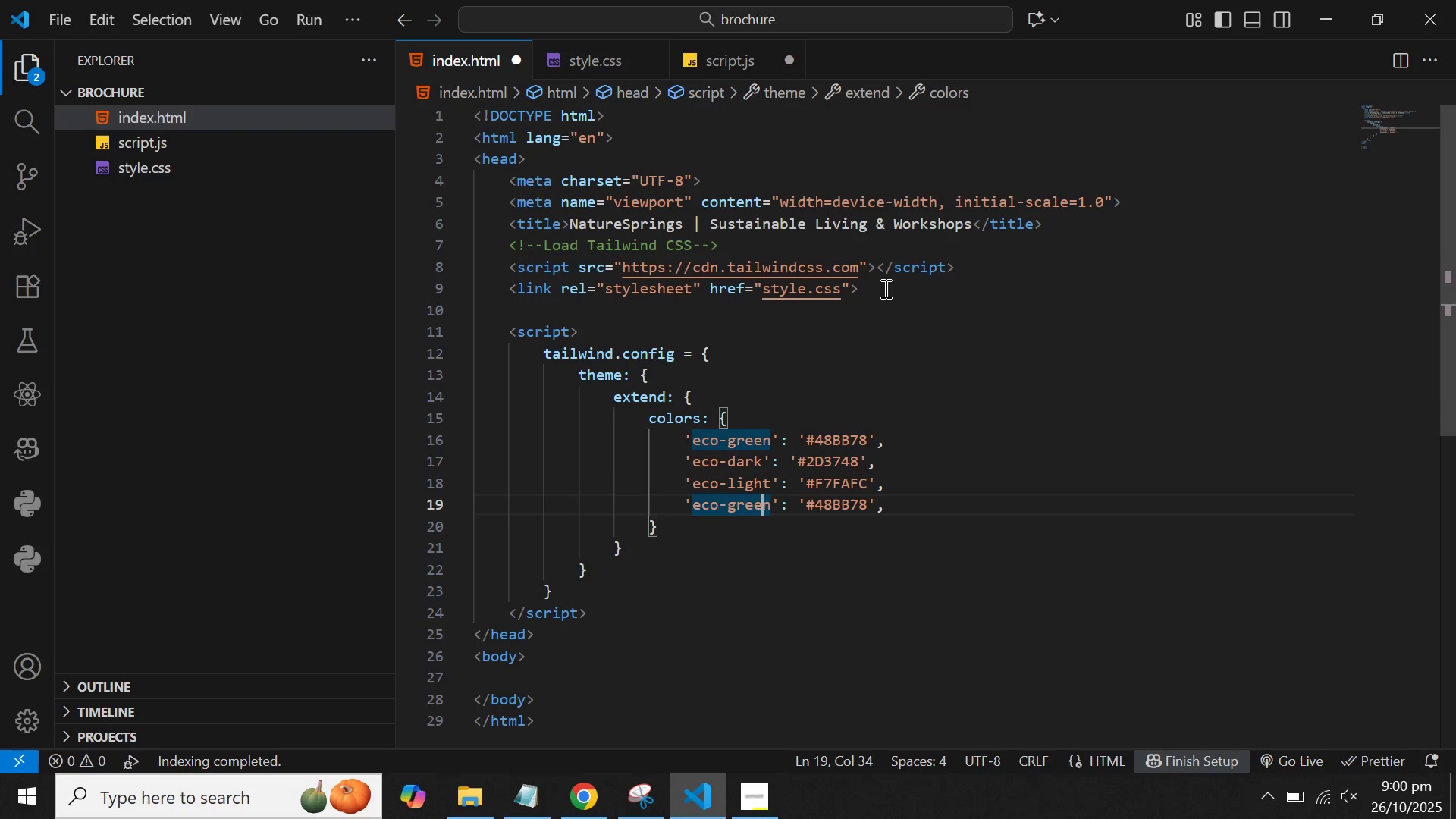 
key(ArrowRight)
 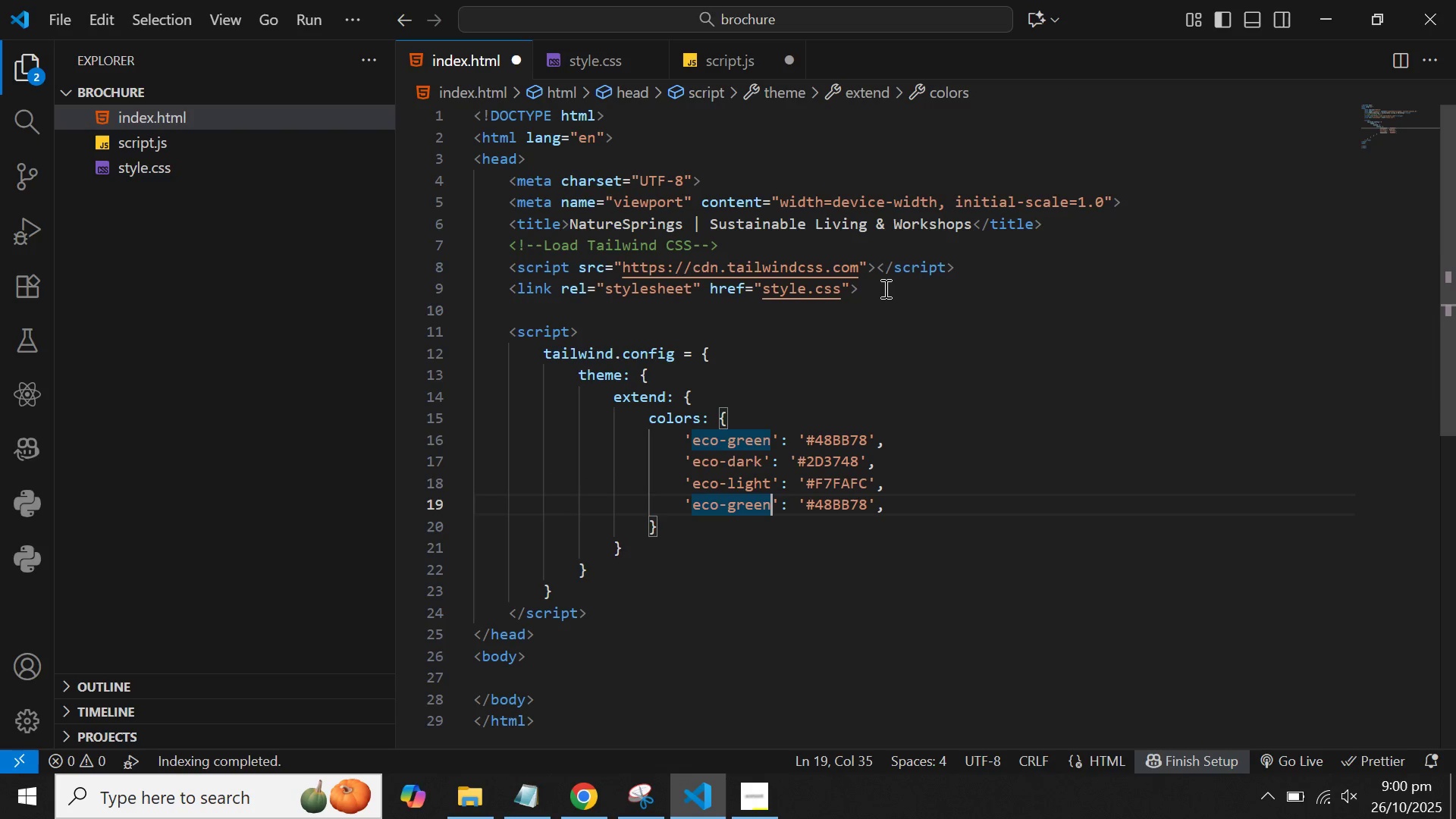 
key(ArrowRight)
 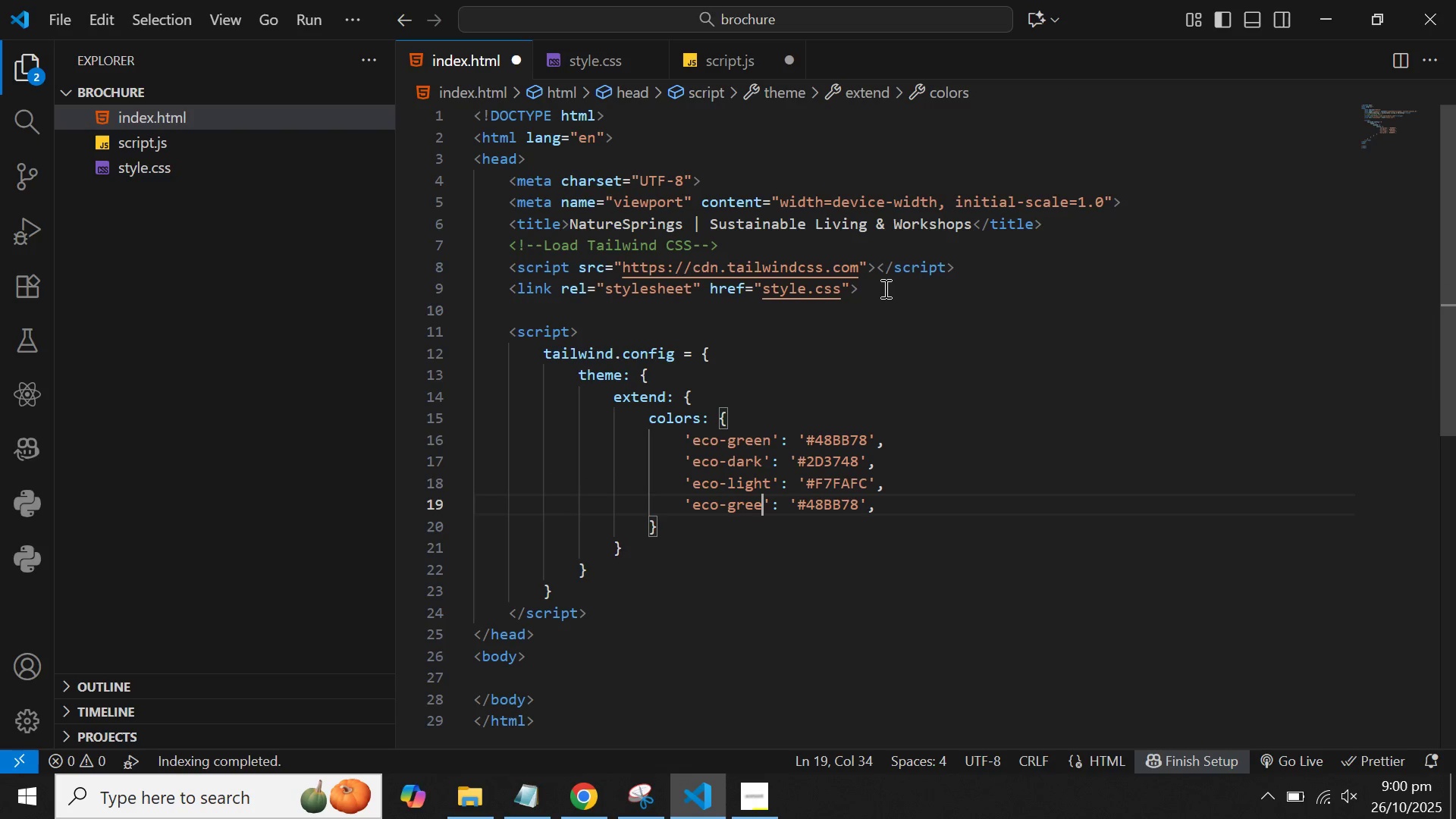 
key(Backspace)
key(Backspace)
key(Backspace)
key(Backspace)
key(Backspace)
type(brand)
 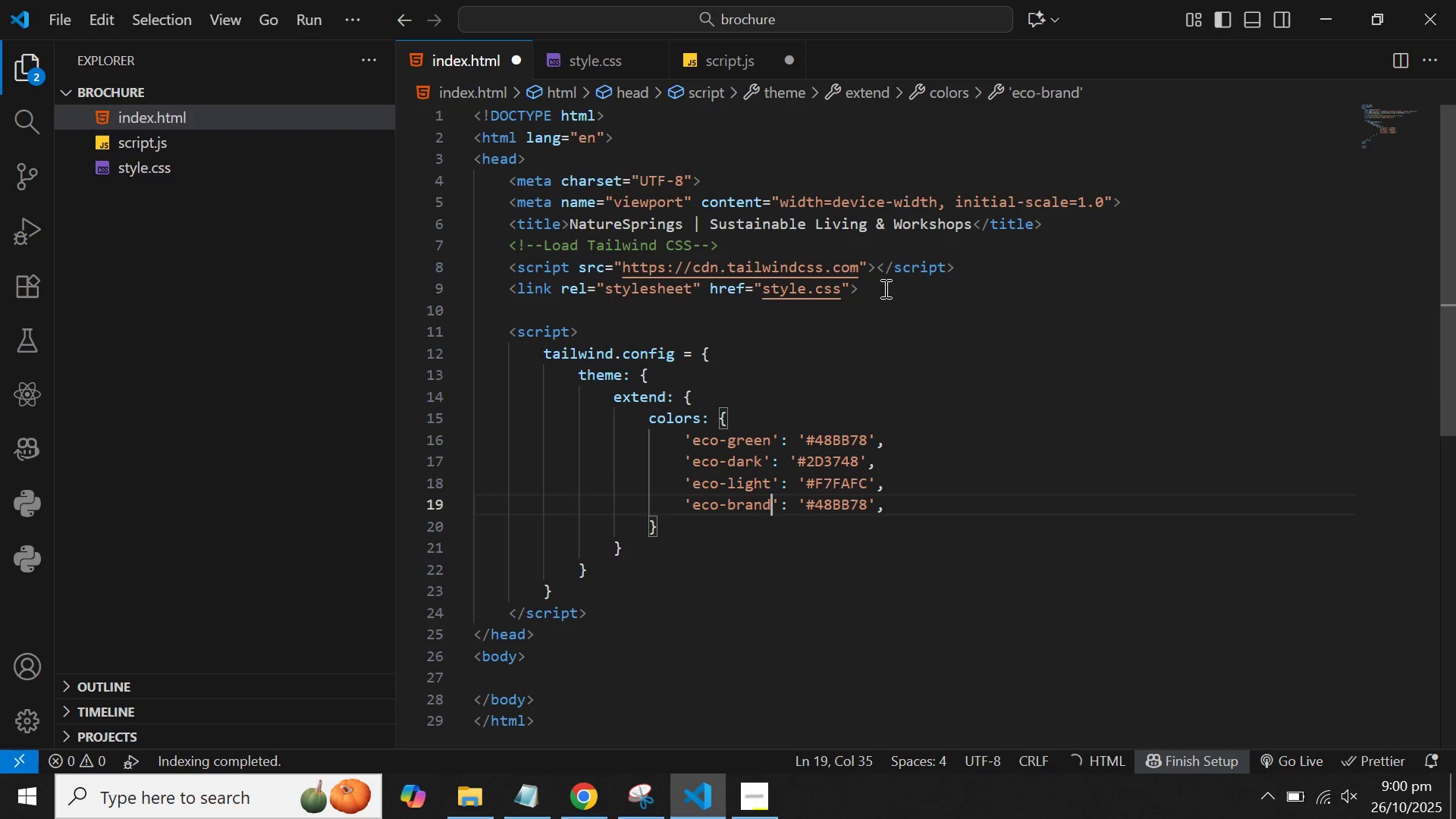 
hold_key(key=ArrowRight, duration=0.92)
 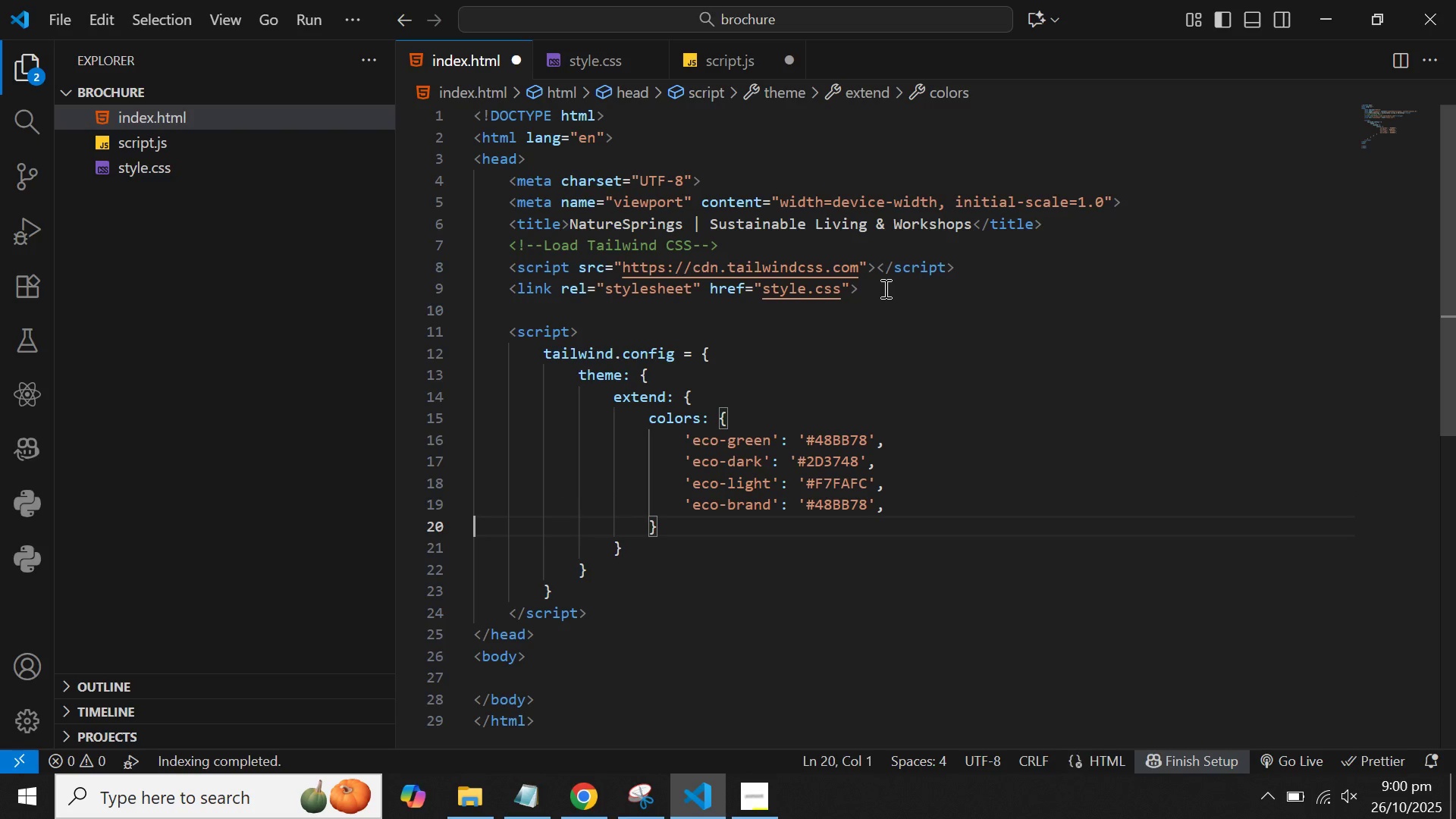 
key(ArrowRight)
 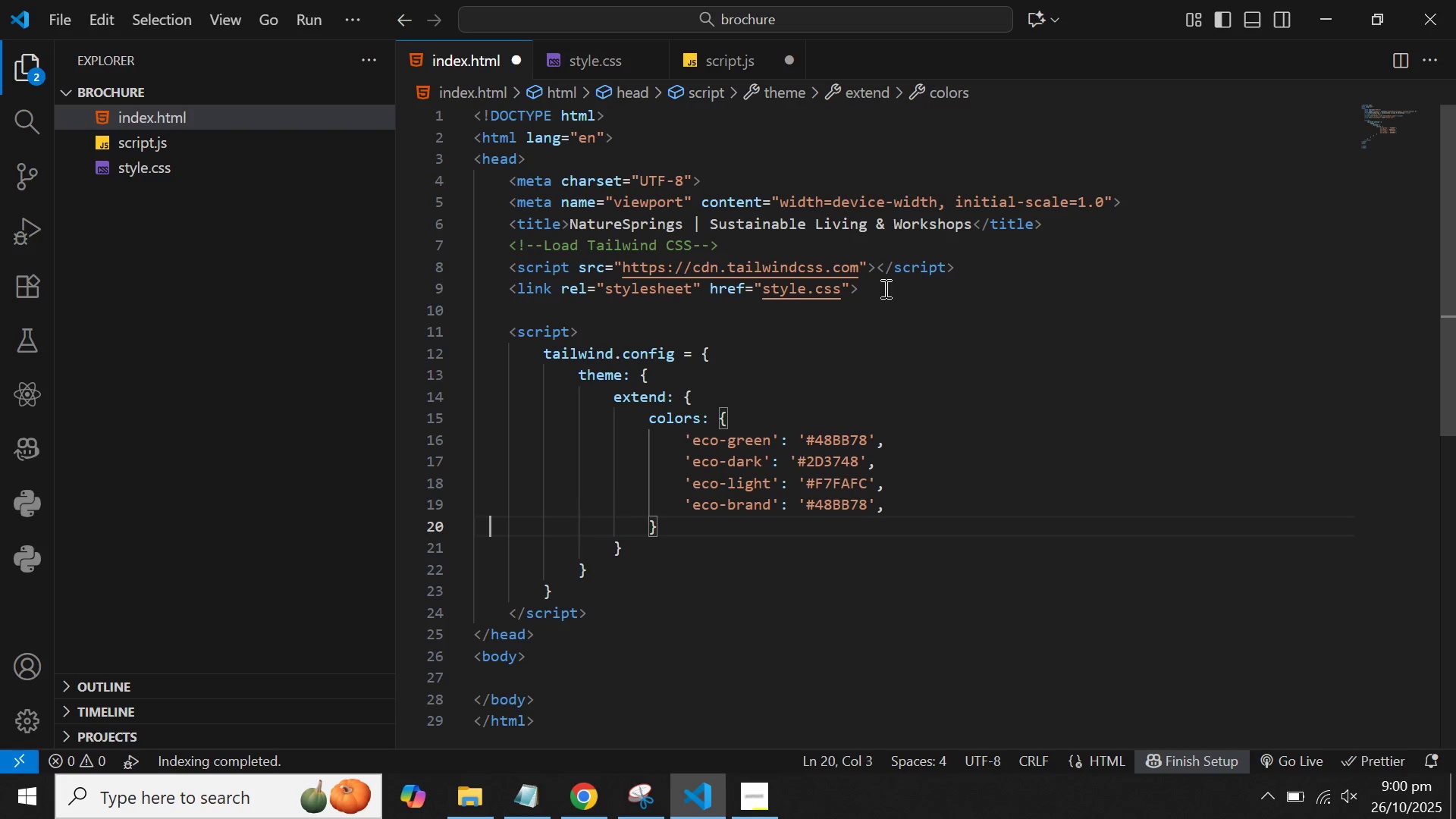 
key(ArrowRight)
 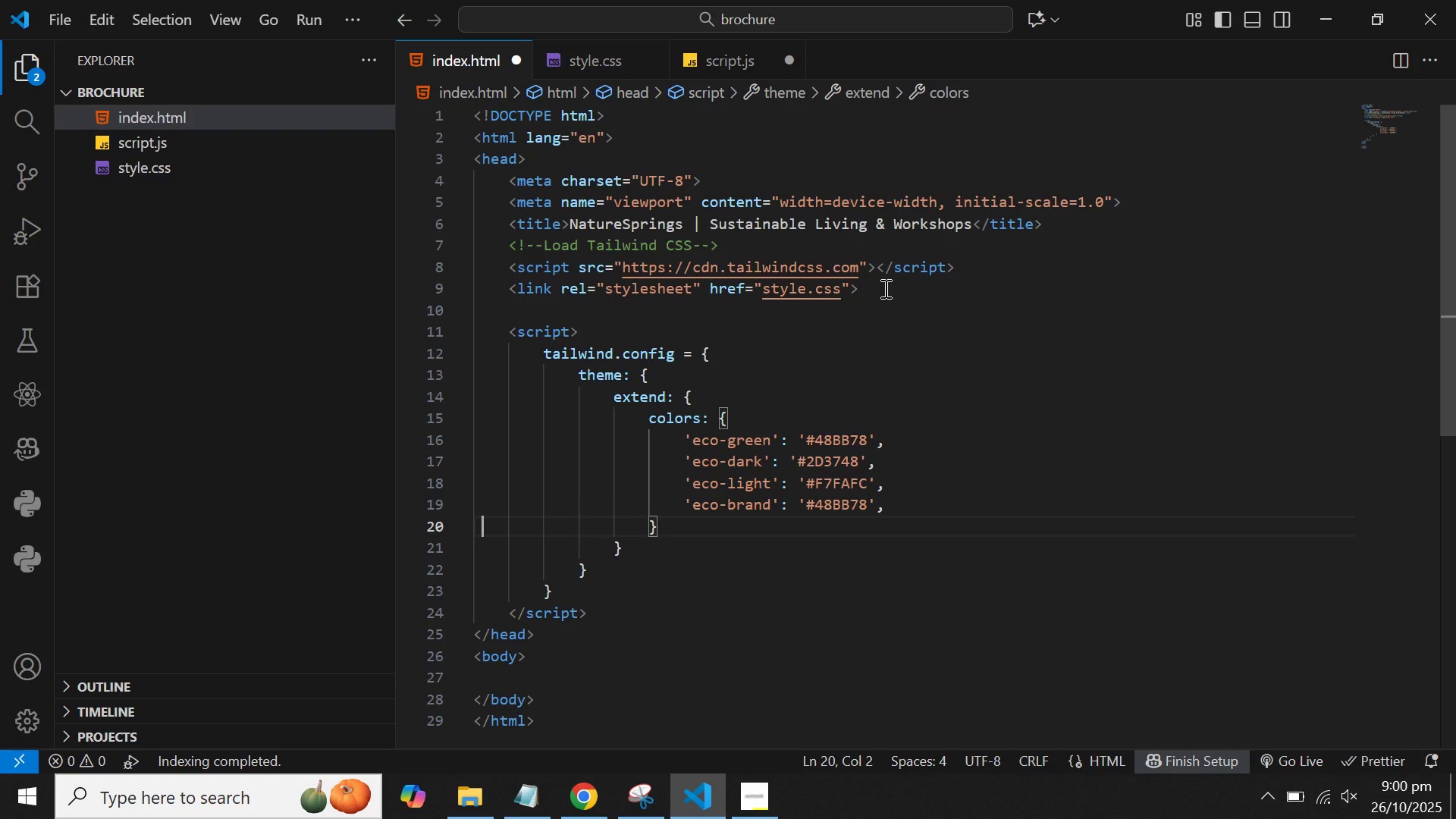 
key(ArrowLeft)
 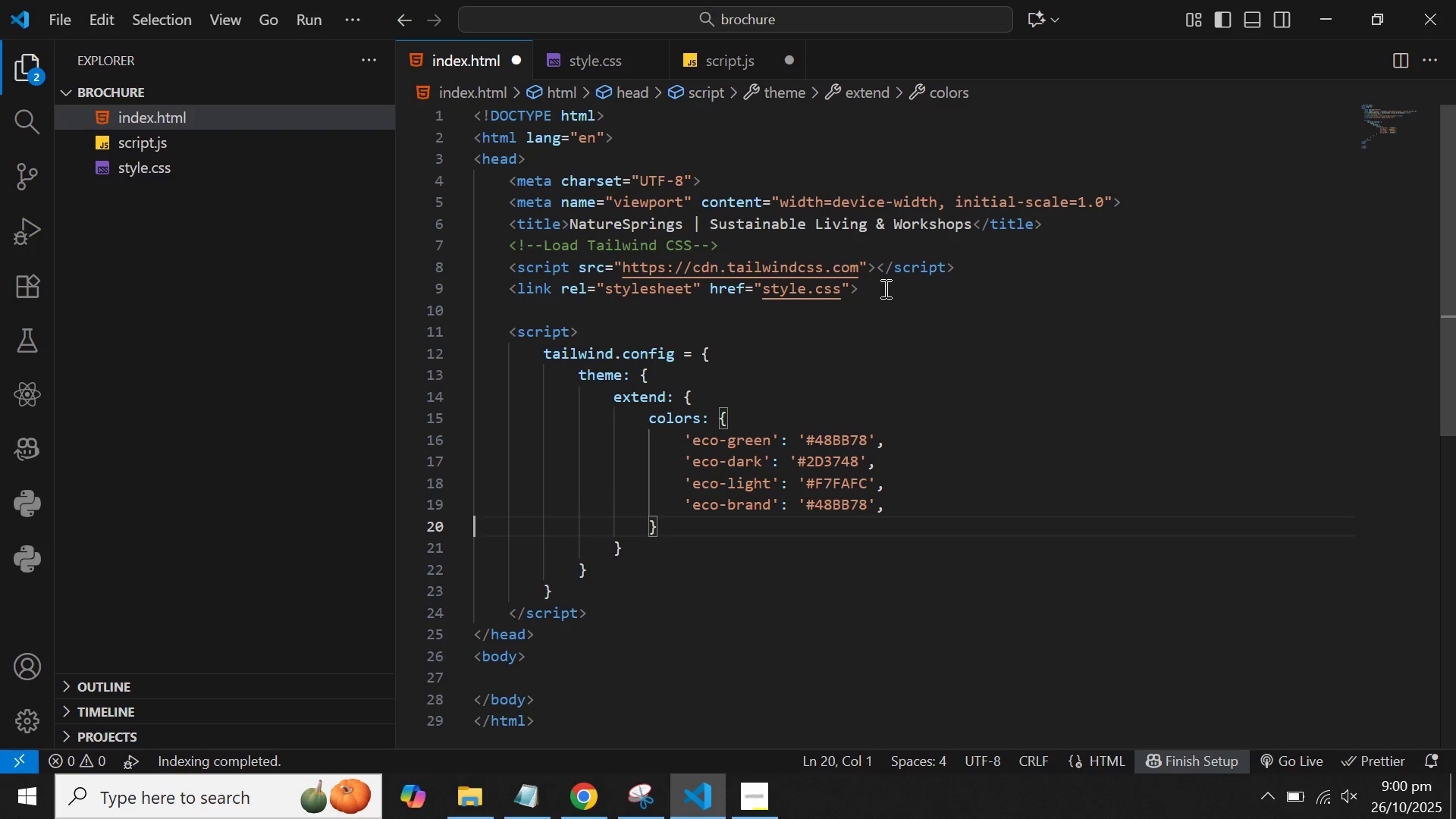 
key(ArrowLeft)
 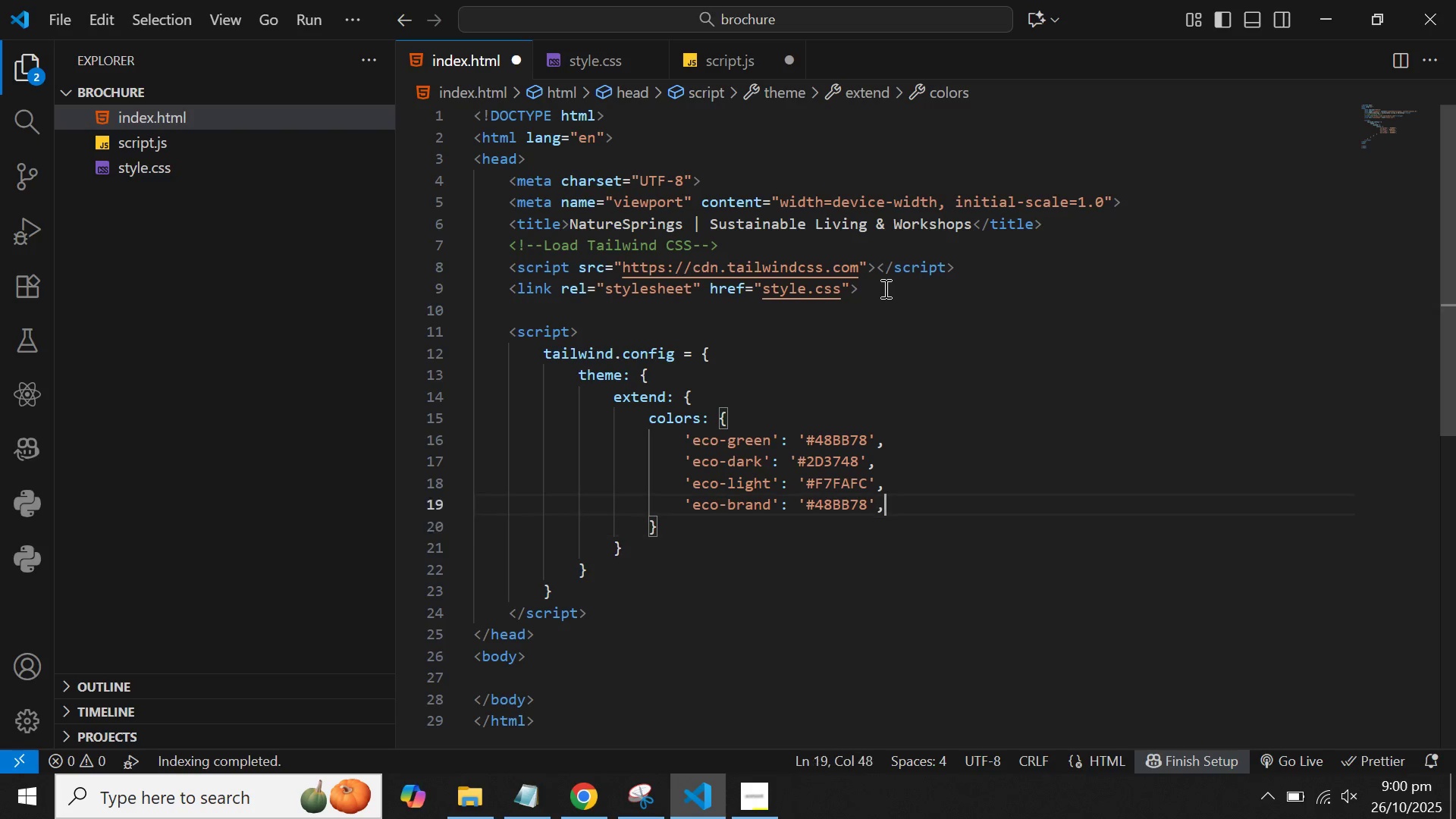 
key(ArrowLeft)
 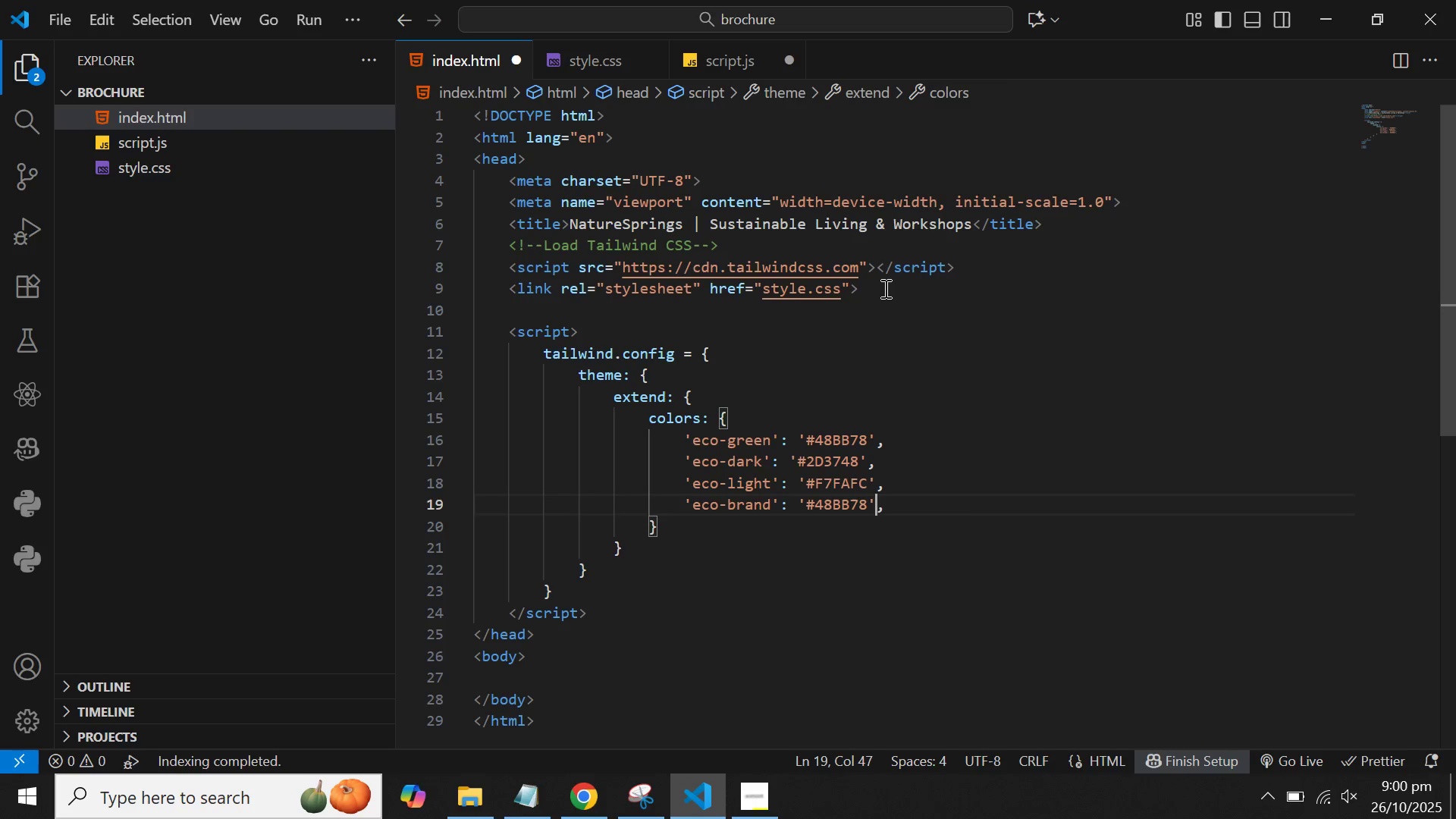 
key(ArrowLeft)
 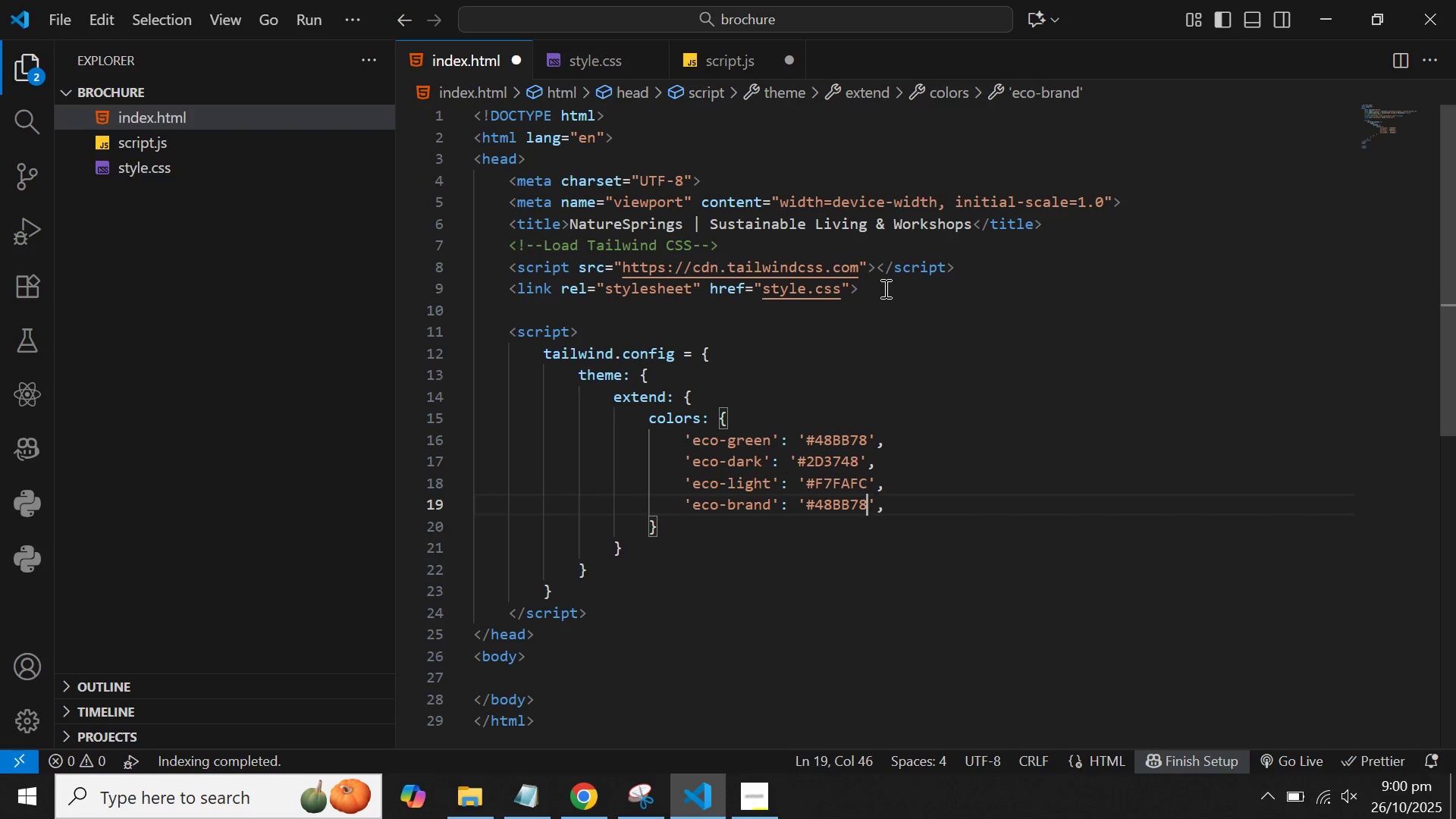 
key(ArrowLeft)
 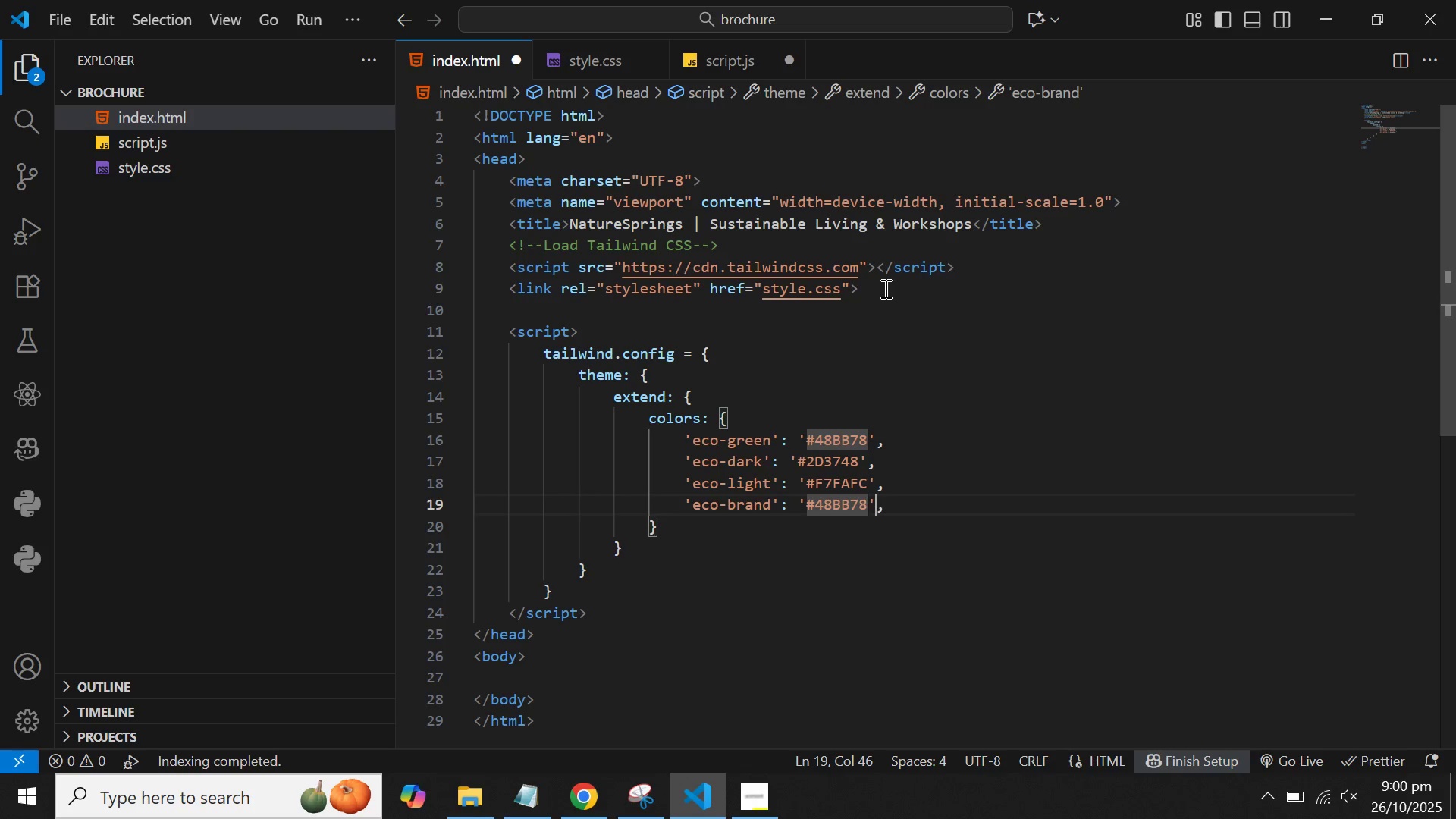 
key(ArrowRight)
 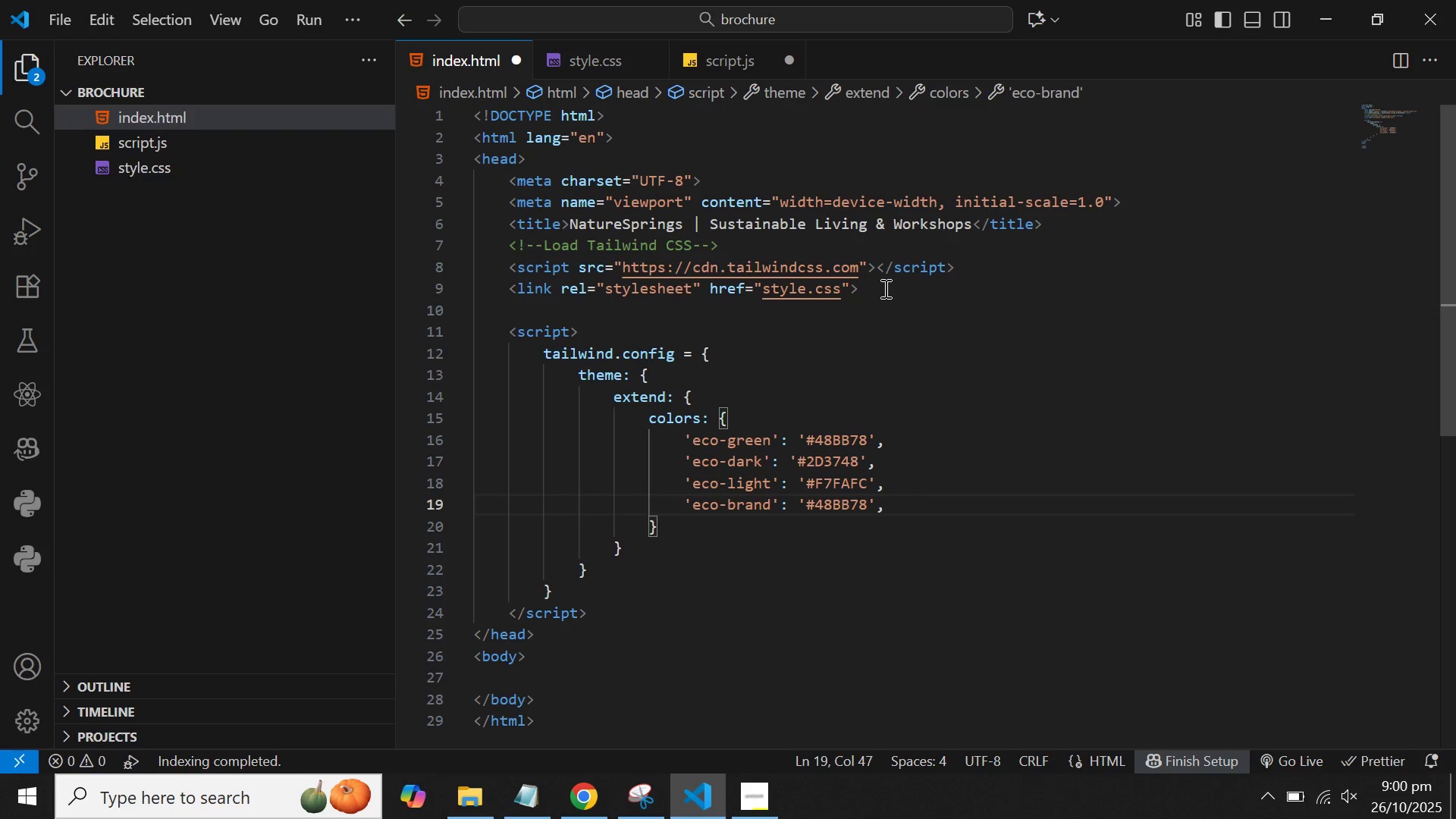 
key(ArrowLeft)
 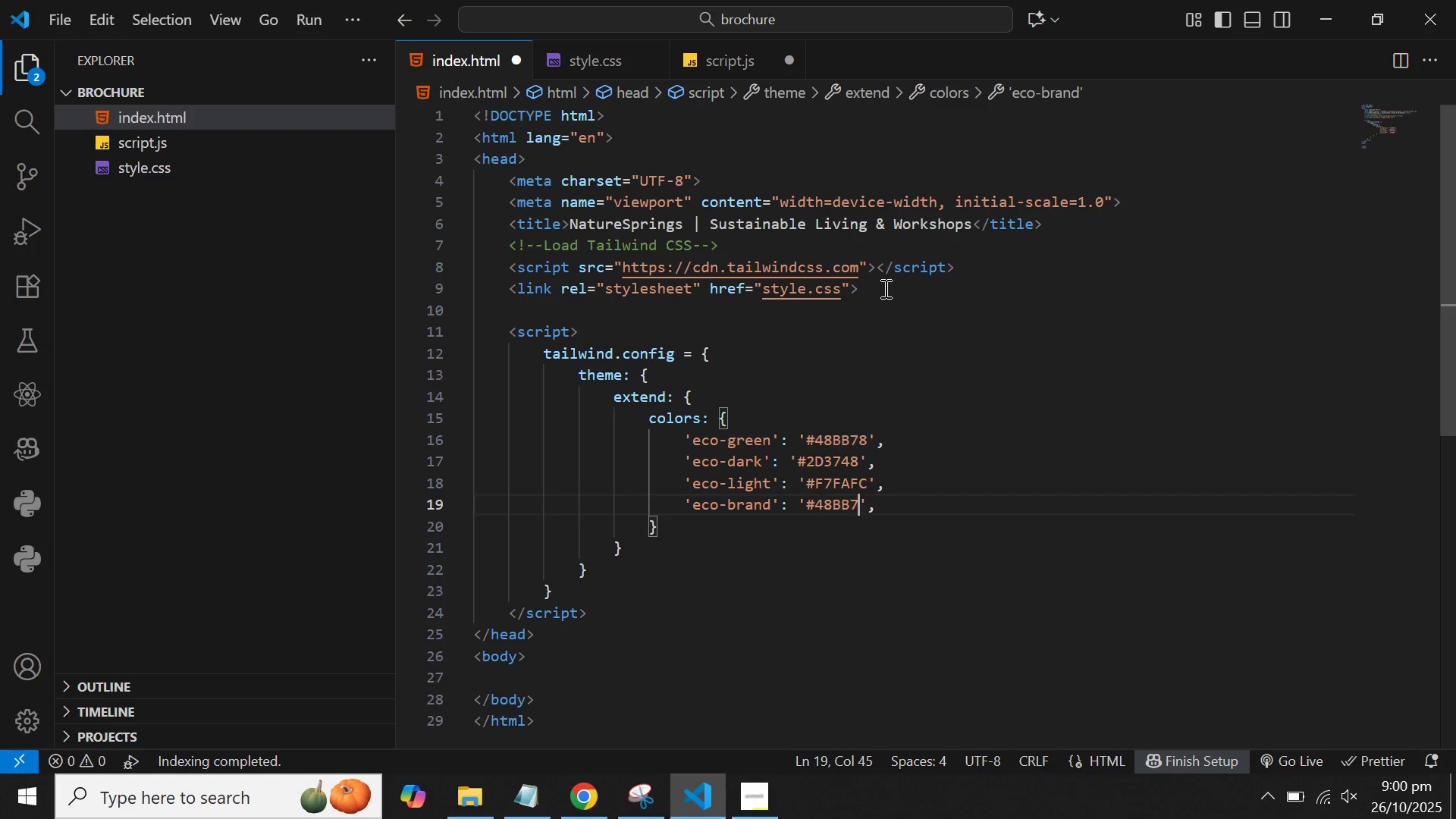 
key(Backspace)
key(Backspace)
key(Backspace)
key(Backspace)
key(Backspace)
key(Backspace)
type(68D391)
 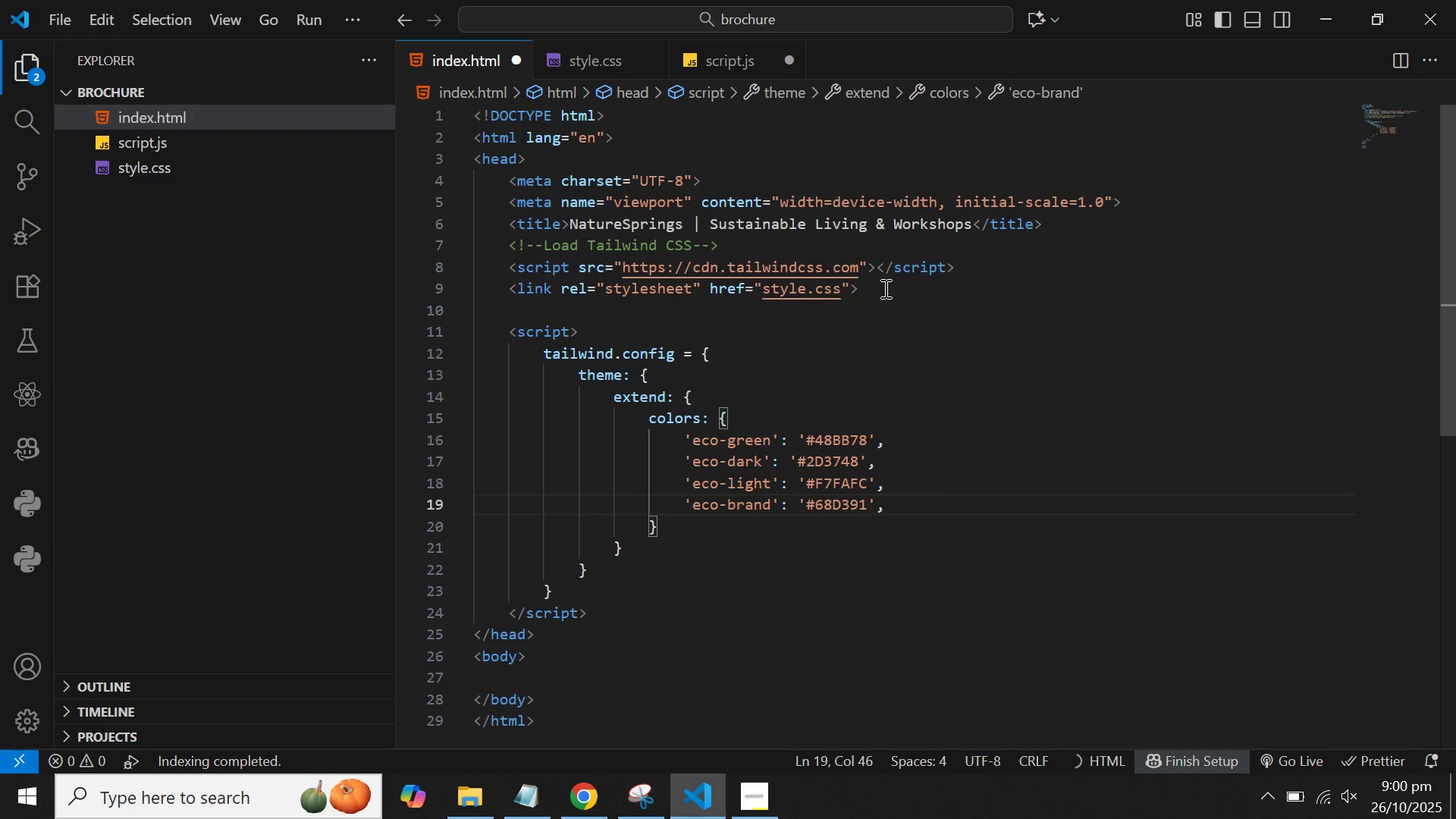 
key(ArrowRight)
 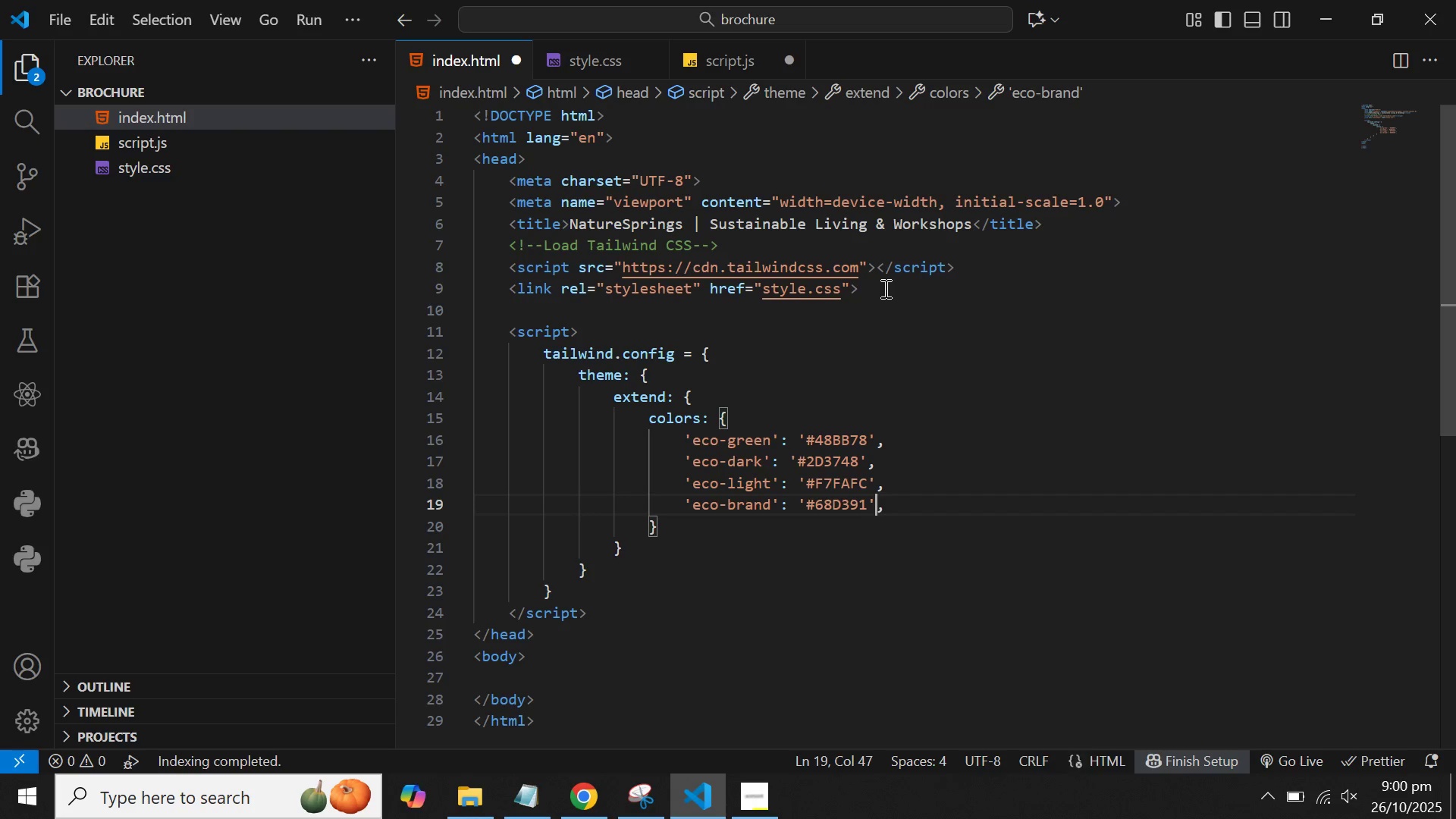 
key(ArrowRight)
 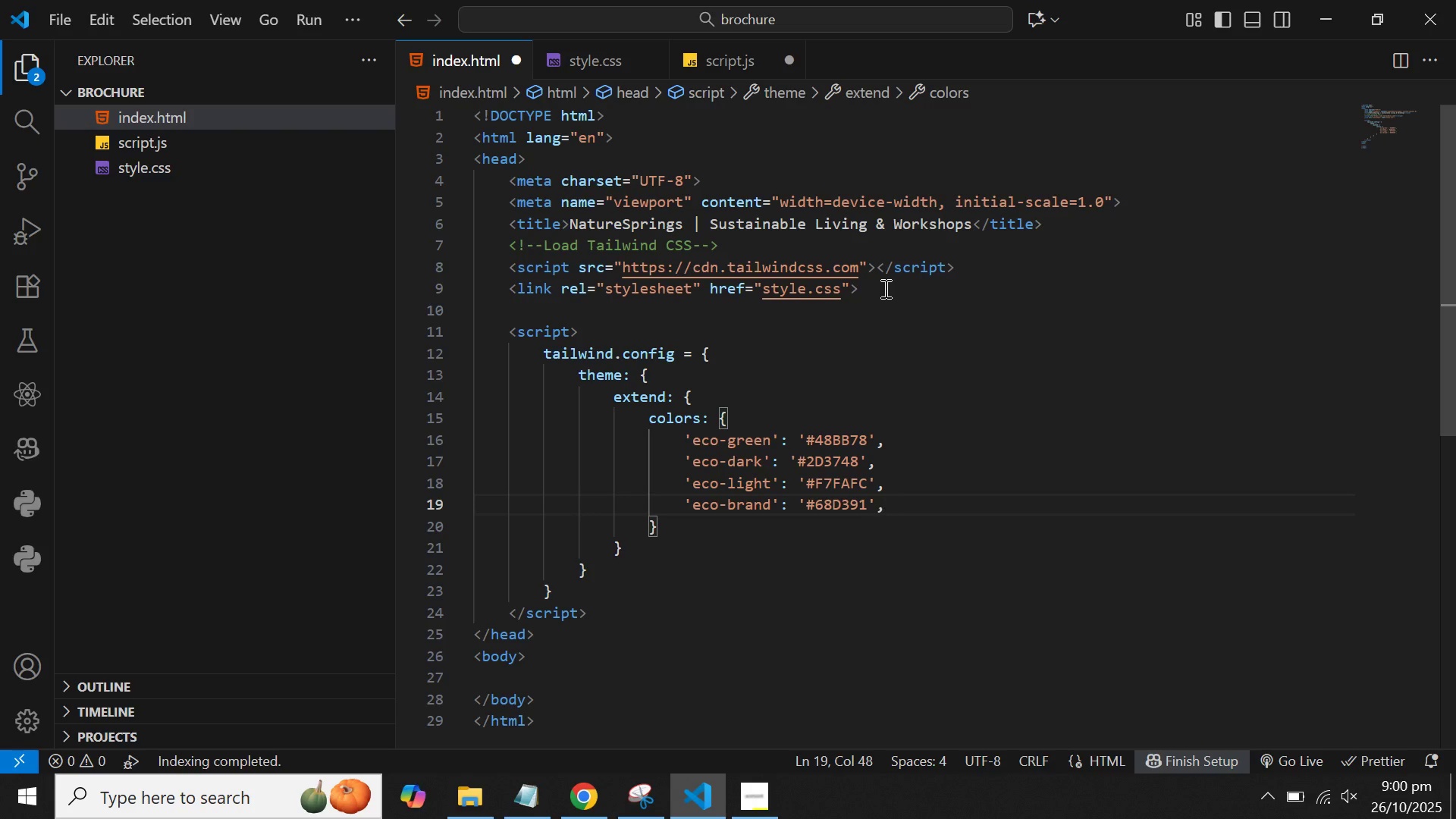 
key(Enter)
 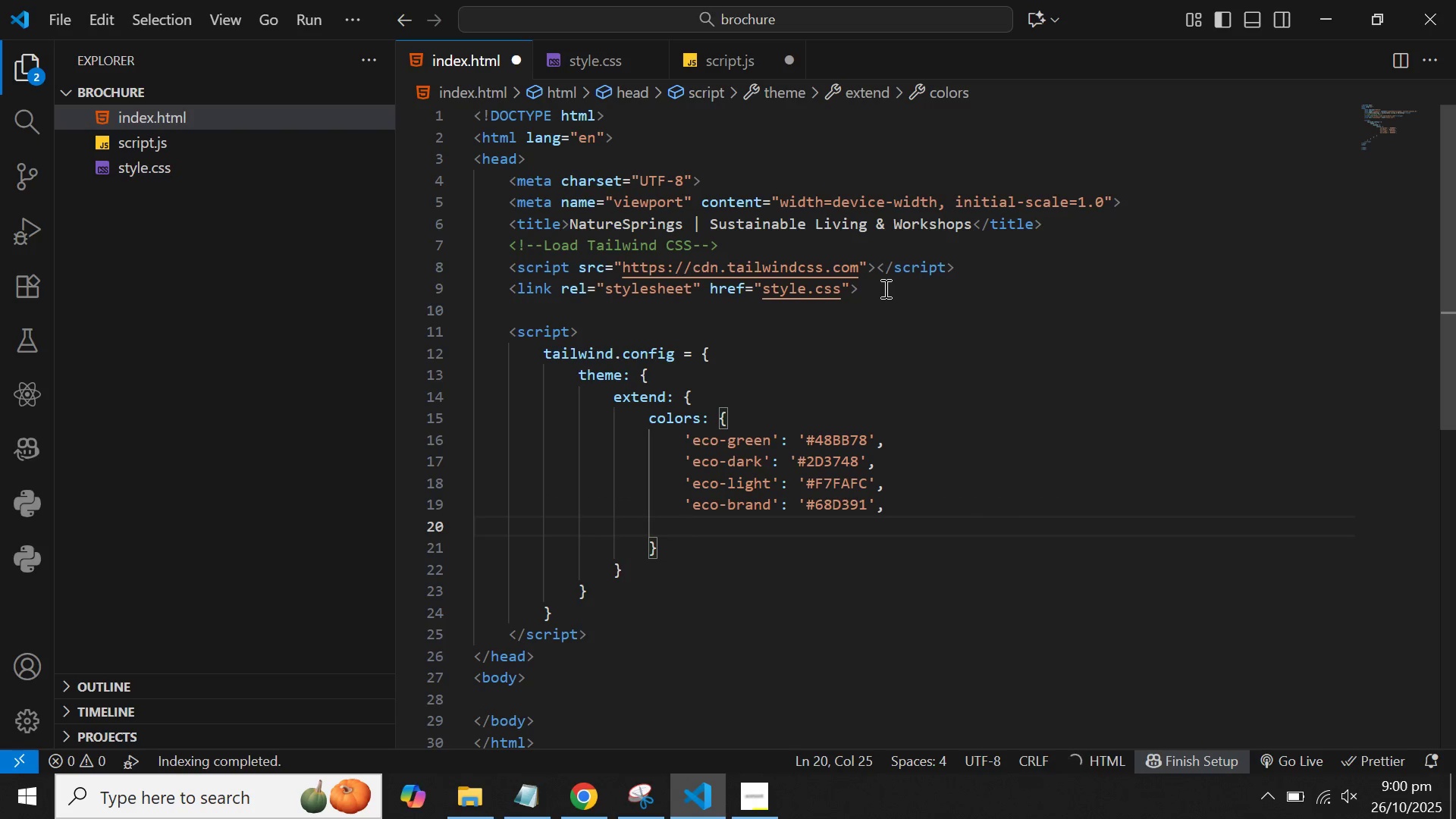 
key(Control+V)
 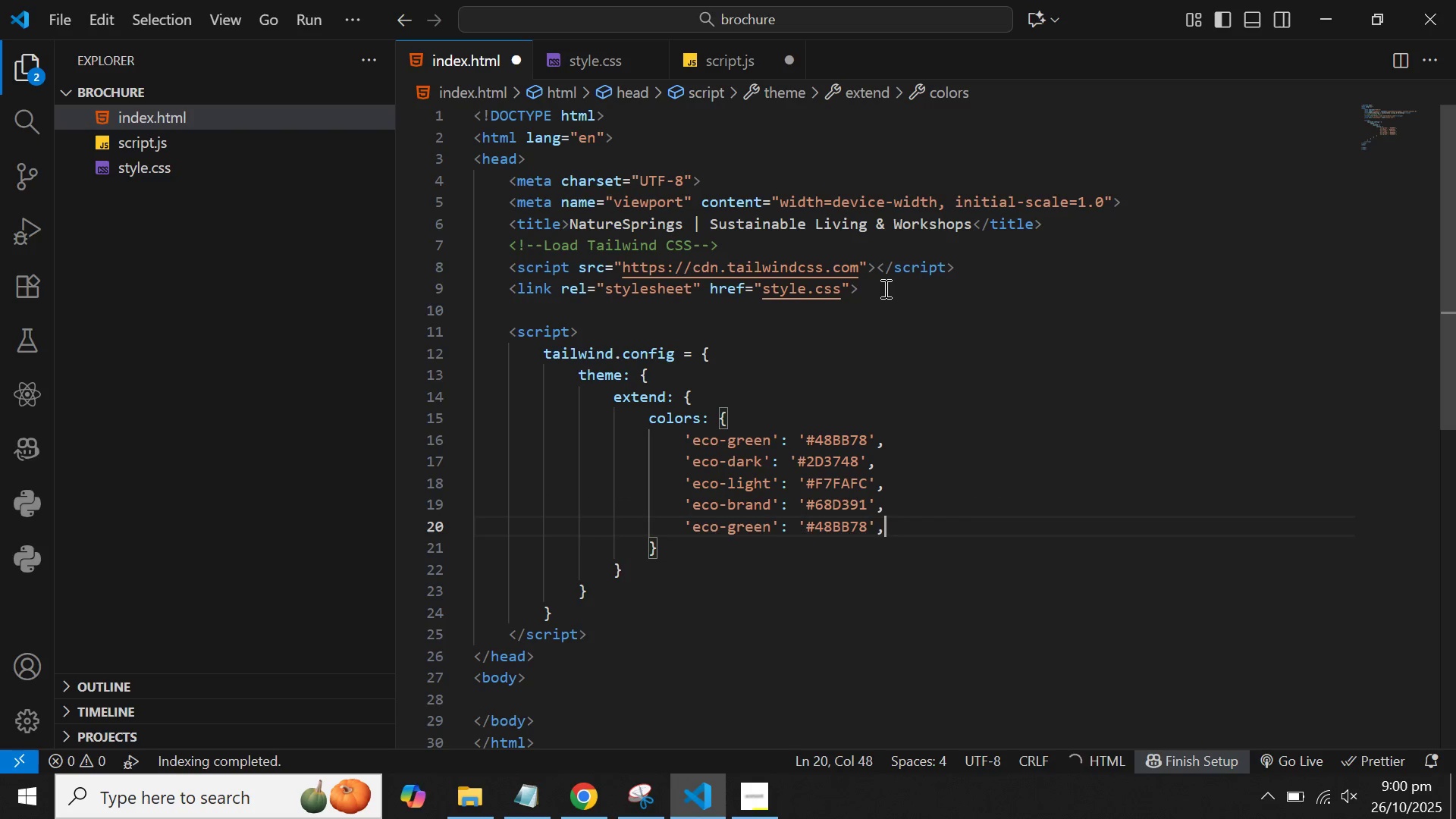 
hold_key(key=ArrowLeft, duration=1.11)
 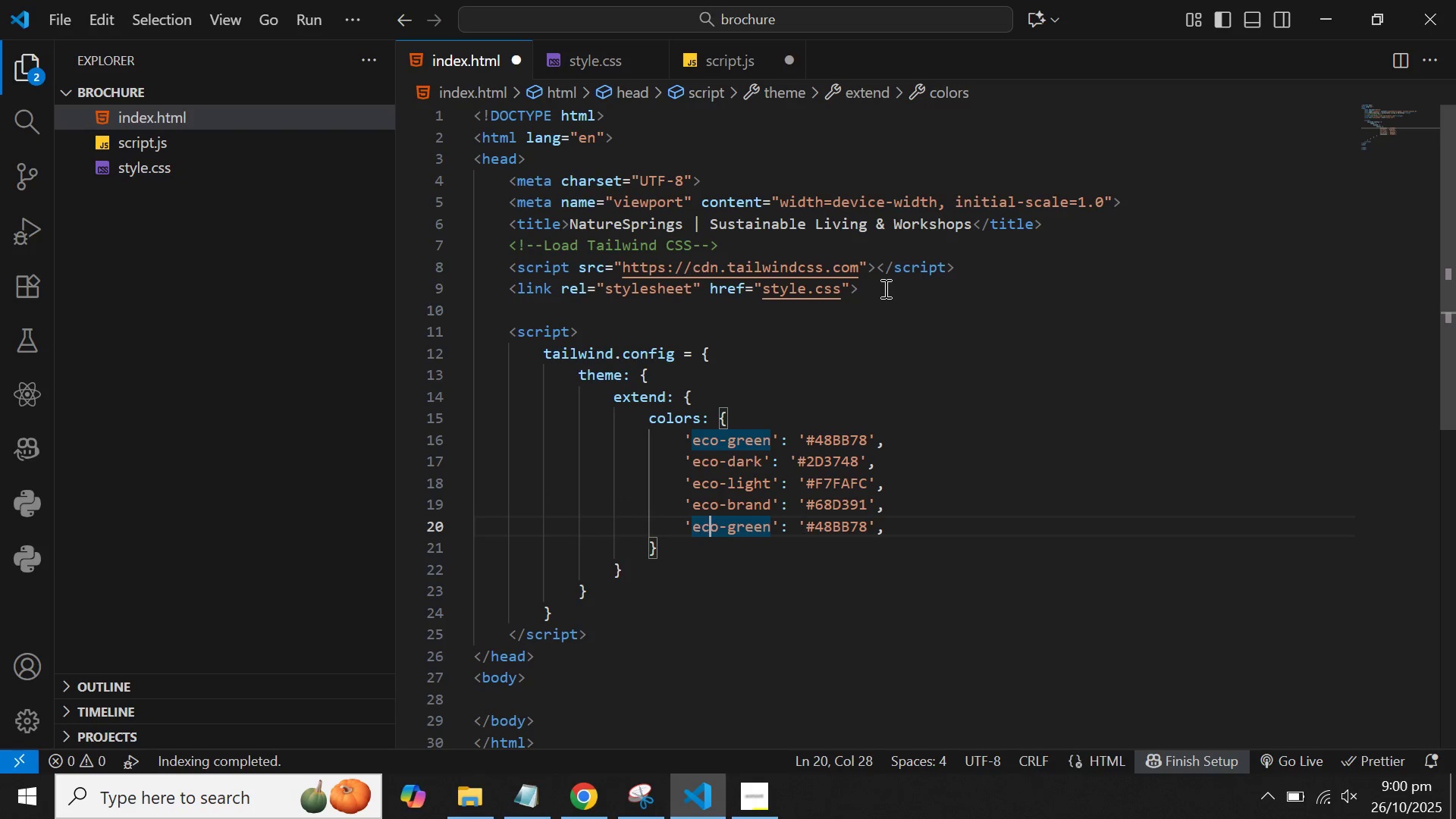 
key(ArrowLeft)
 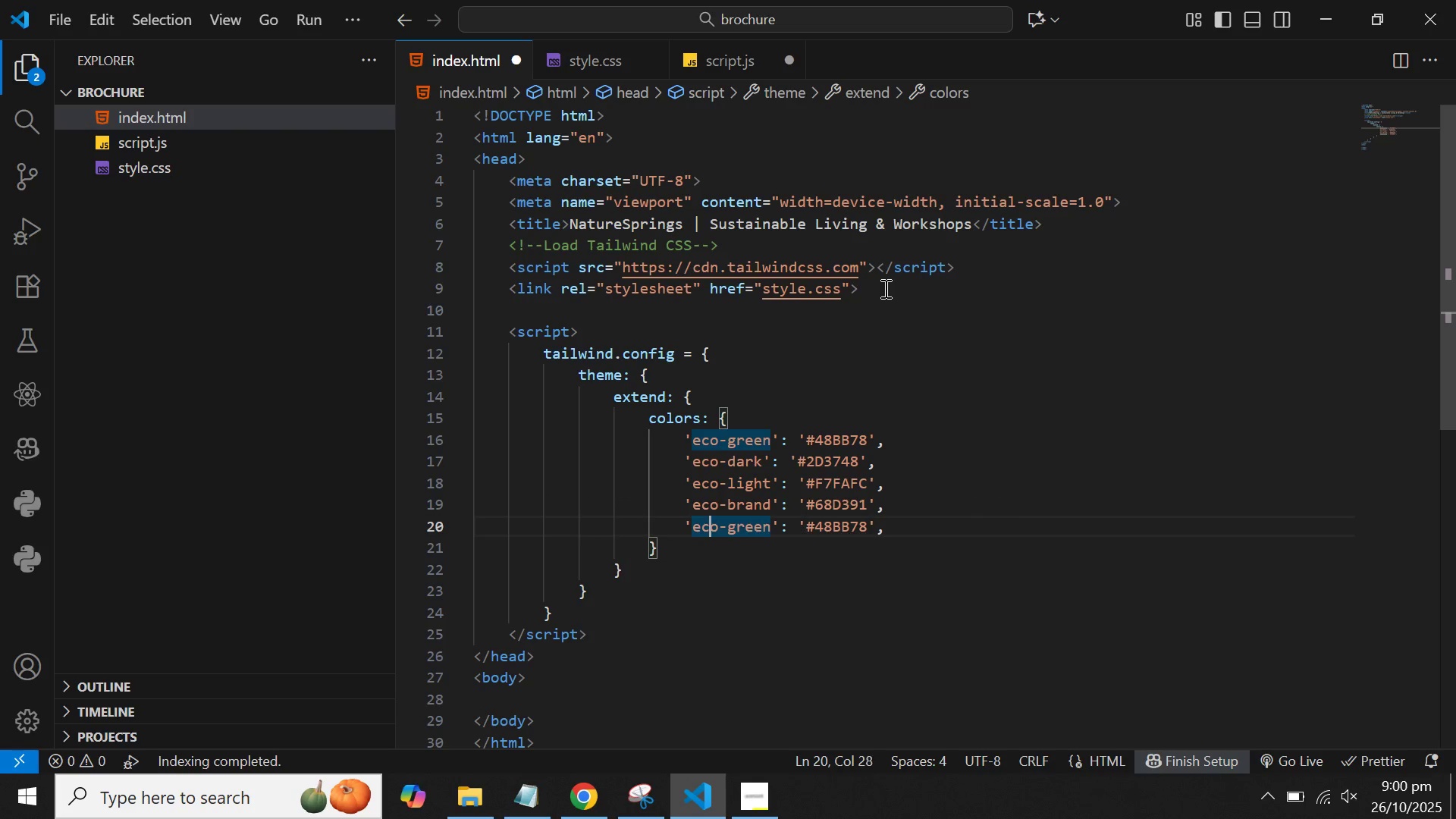 
hold_key(key=ArrowRight, duration=0.7)
 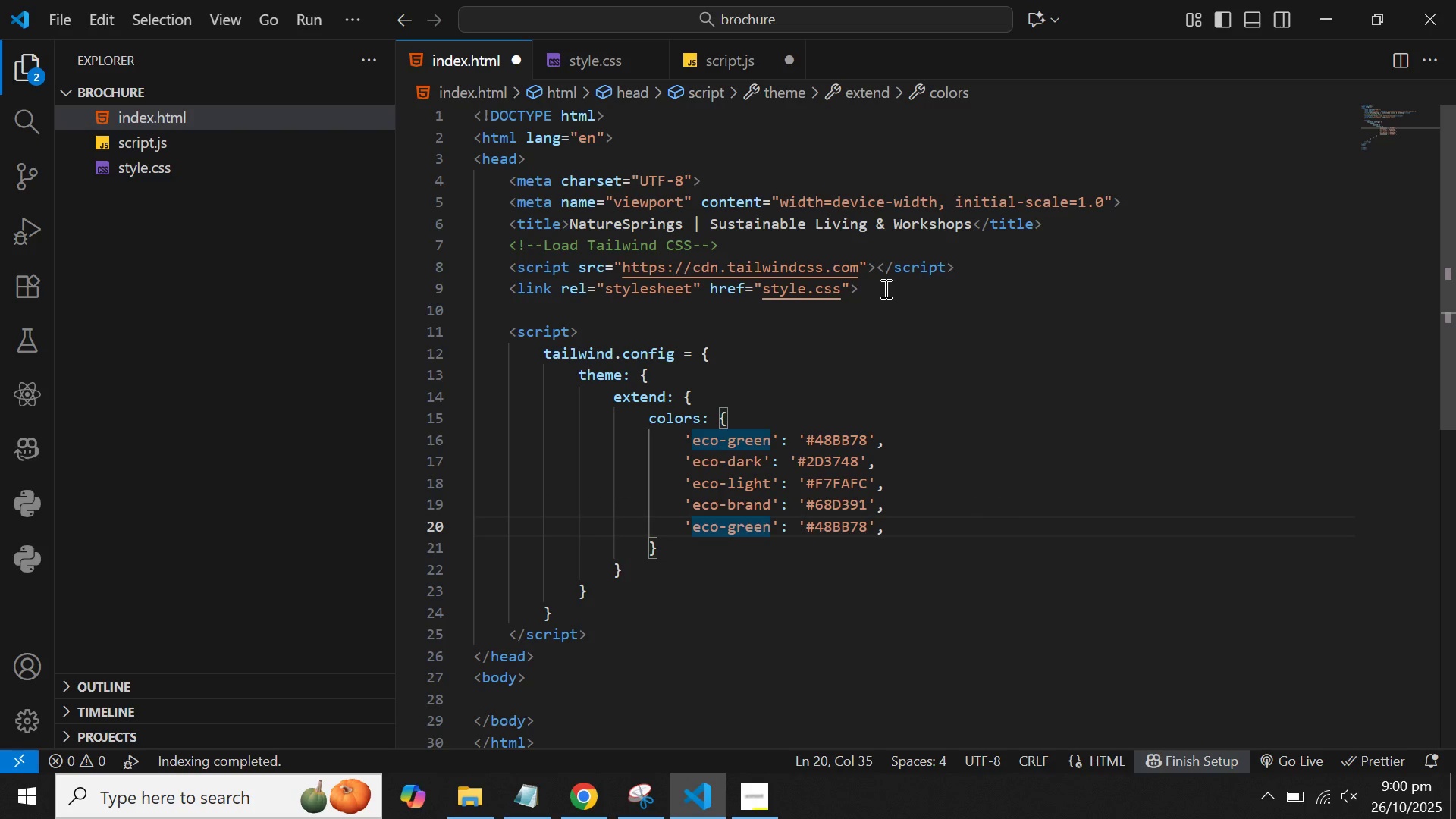 
key(Backspace)
key(Backspace)
key(Backspace)
key(Backspace)
key(Backspace)
type(brown)
 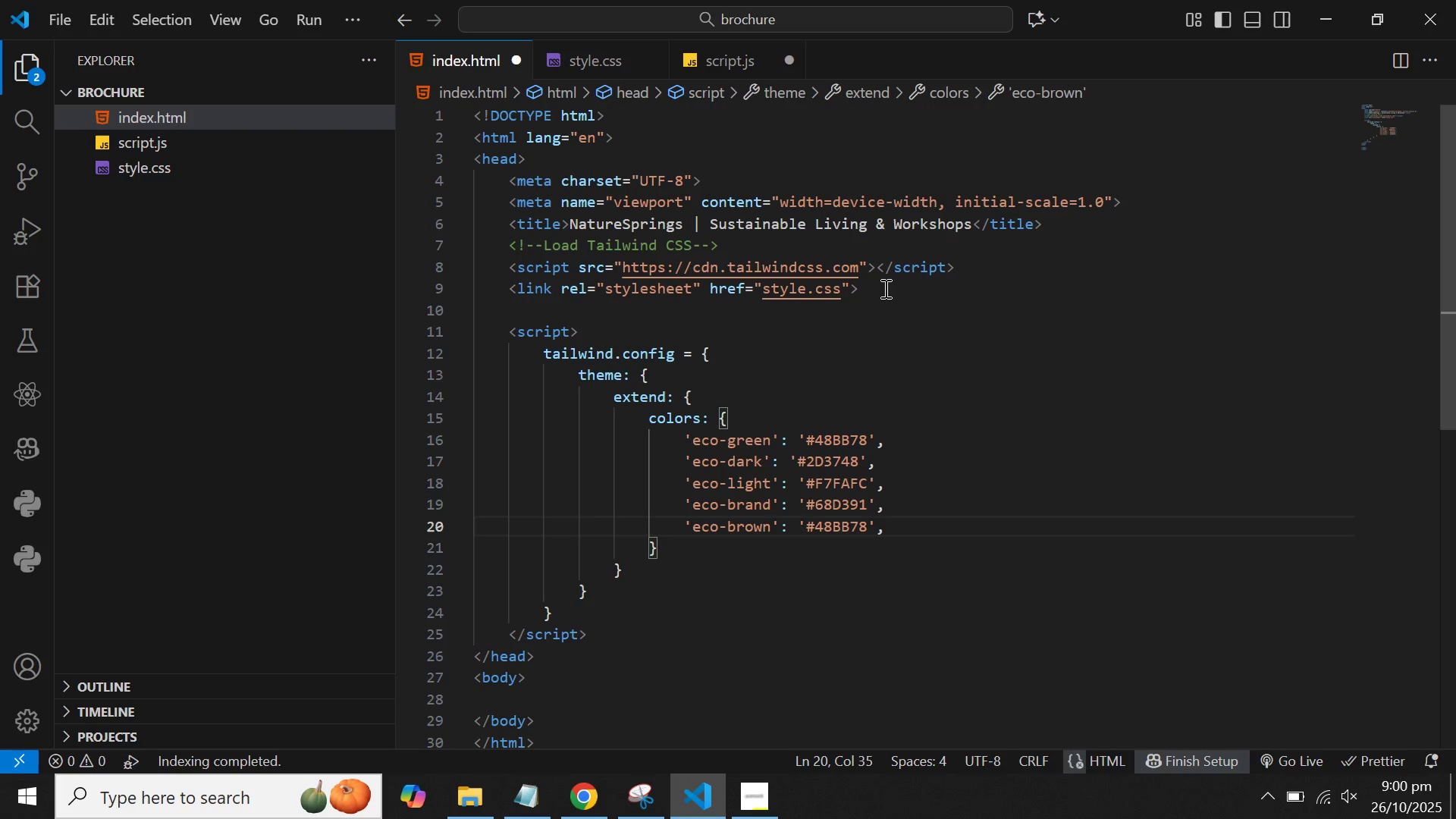 
key(ArrowRight)
 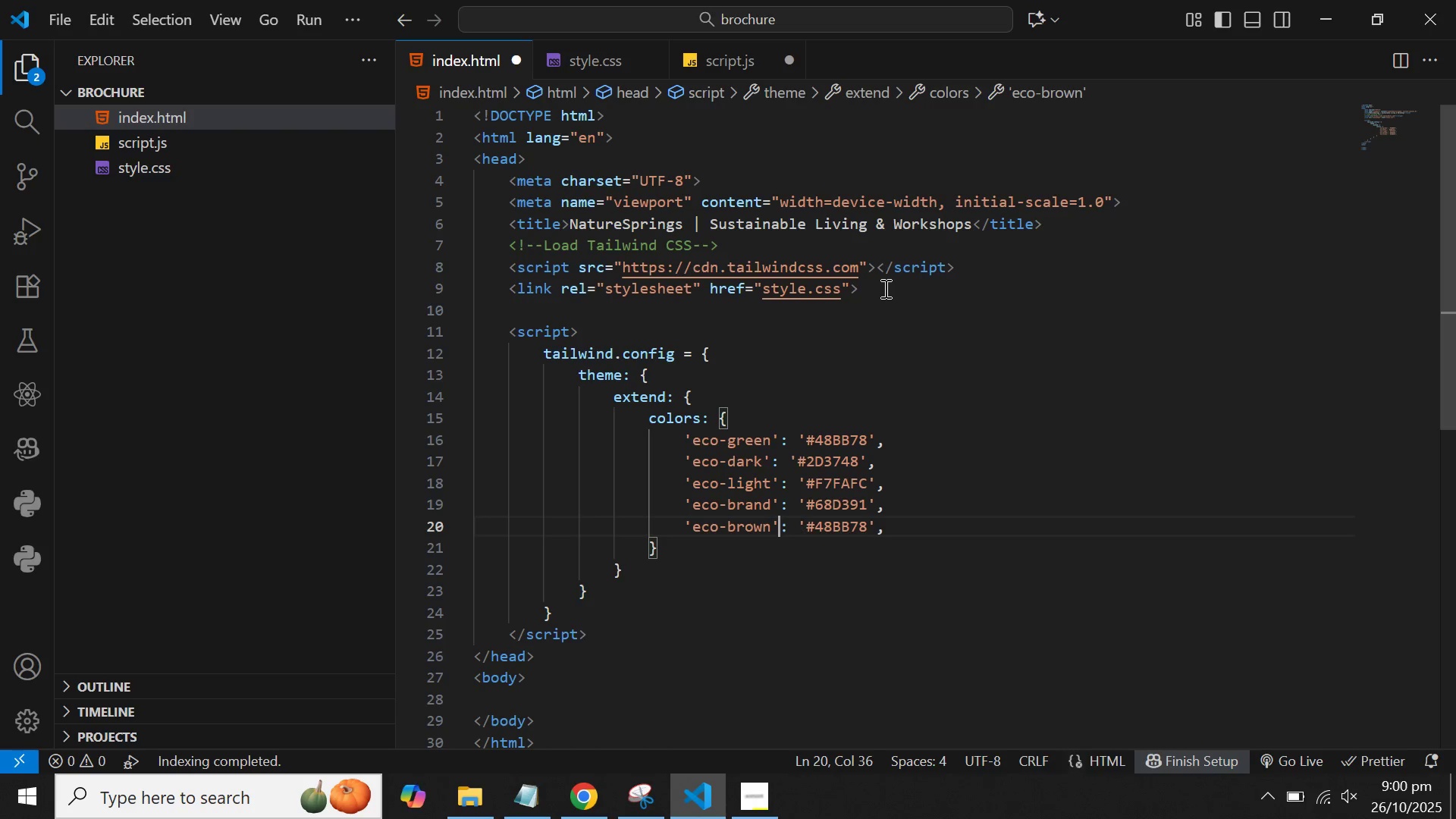 
key(ArrowRight)
 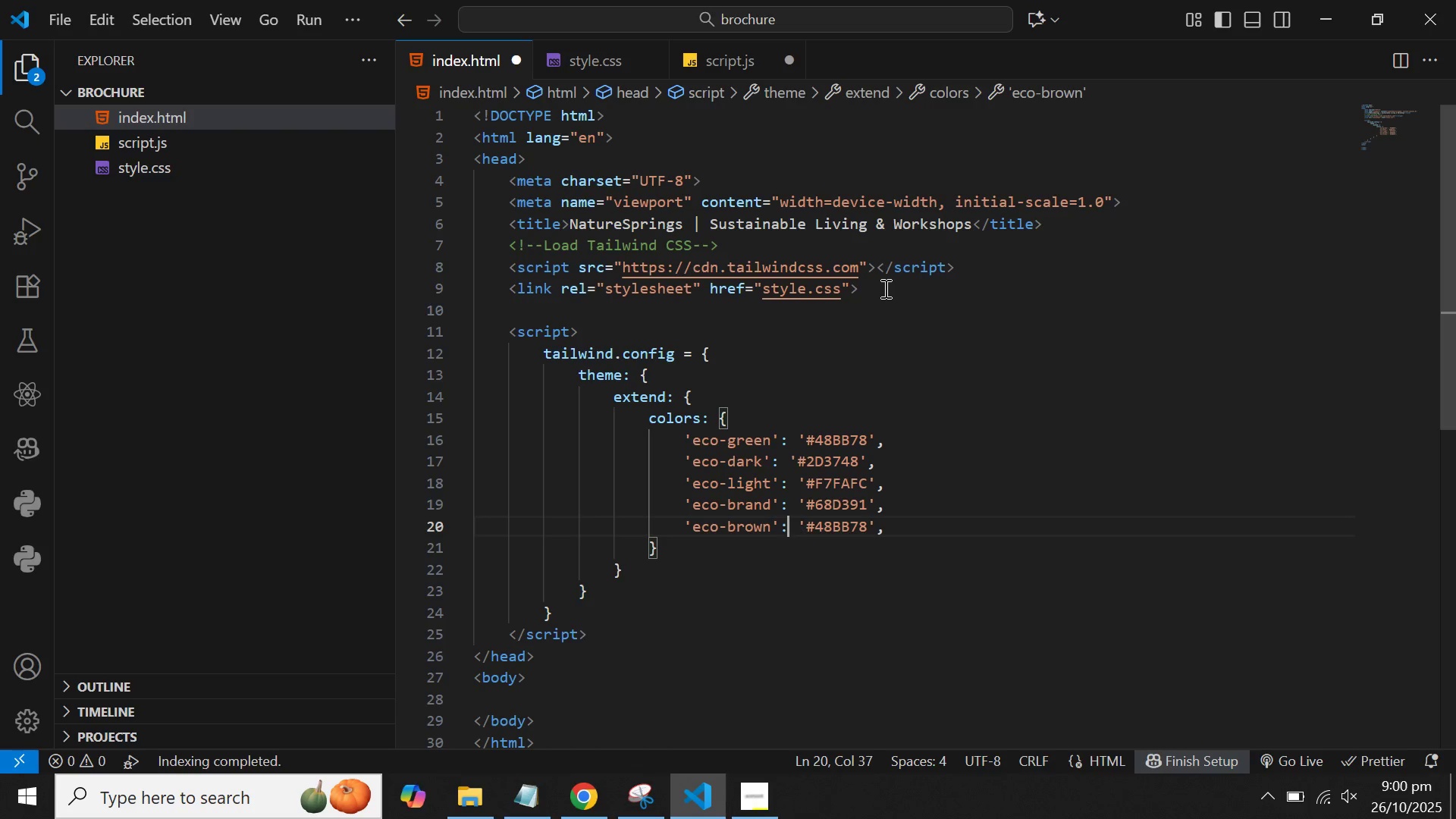 
key(ArrowRight)
 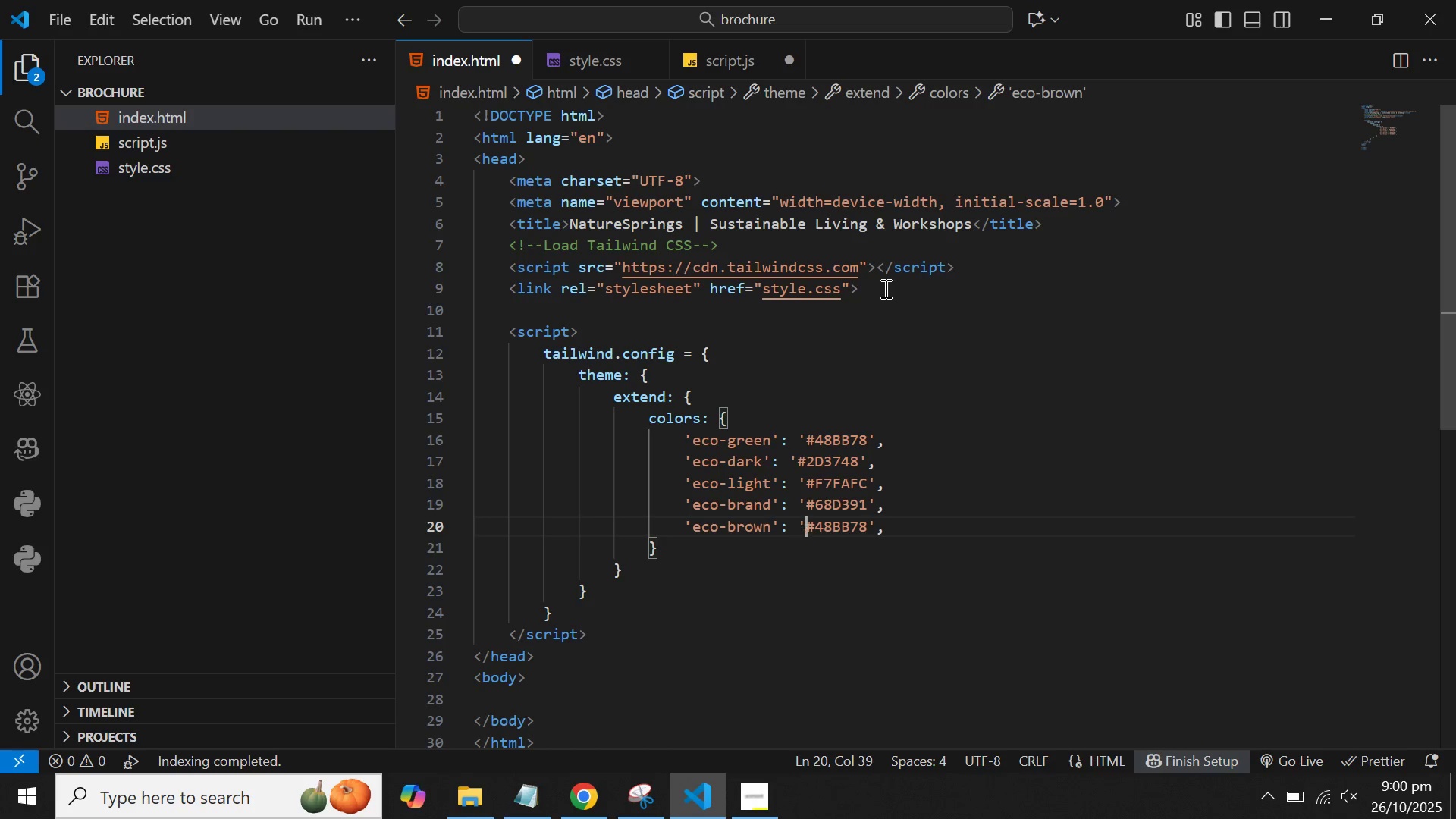 
key(ArrowRight)
 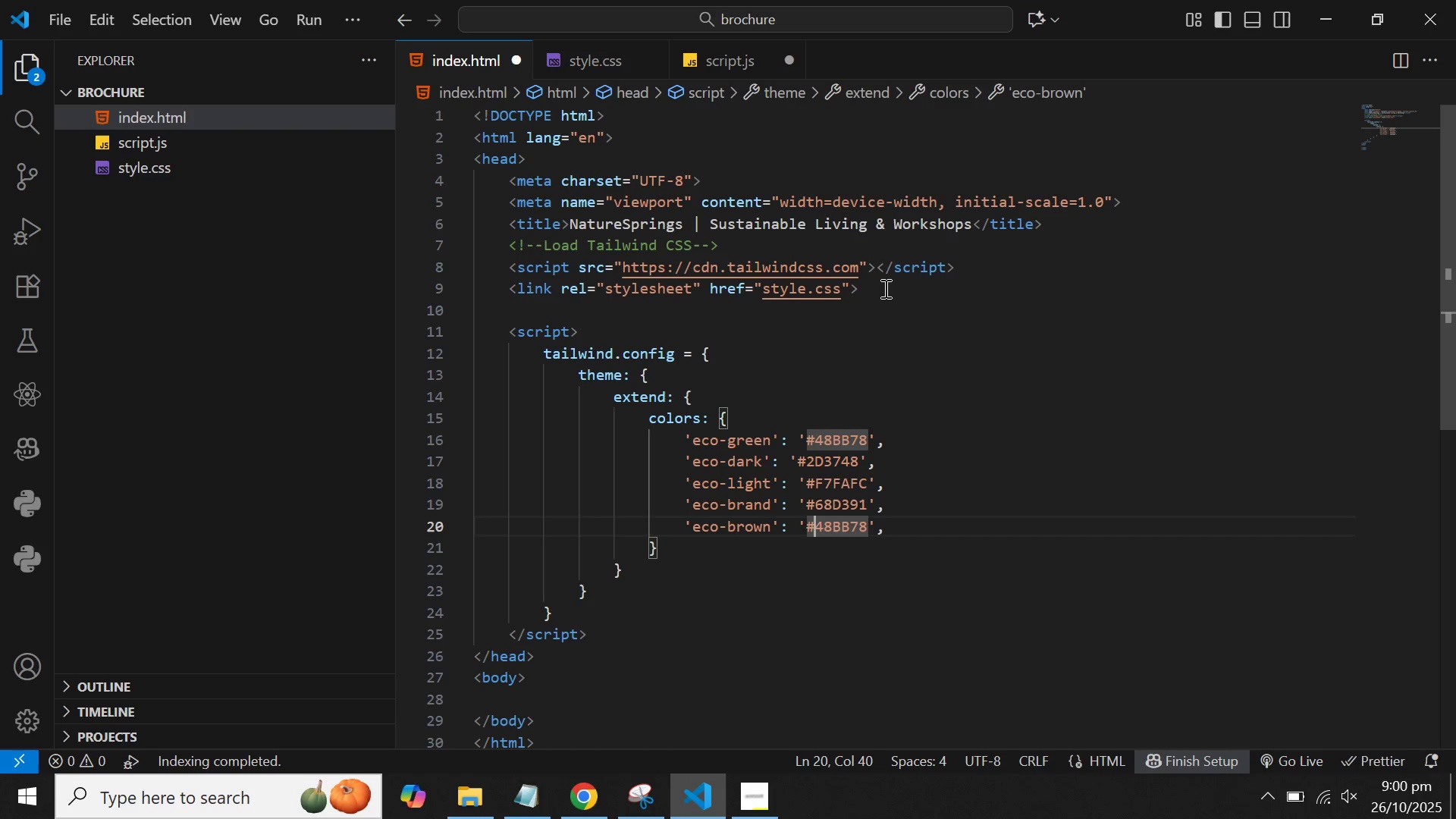 
key(ArrowRight)
 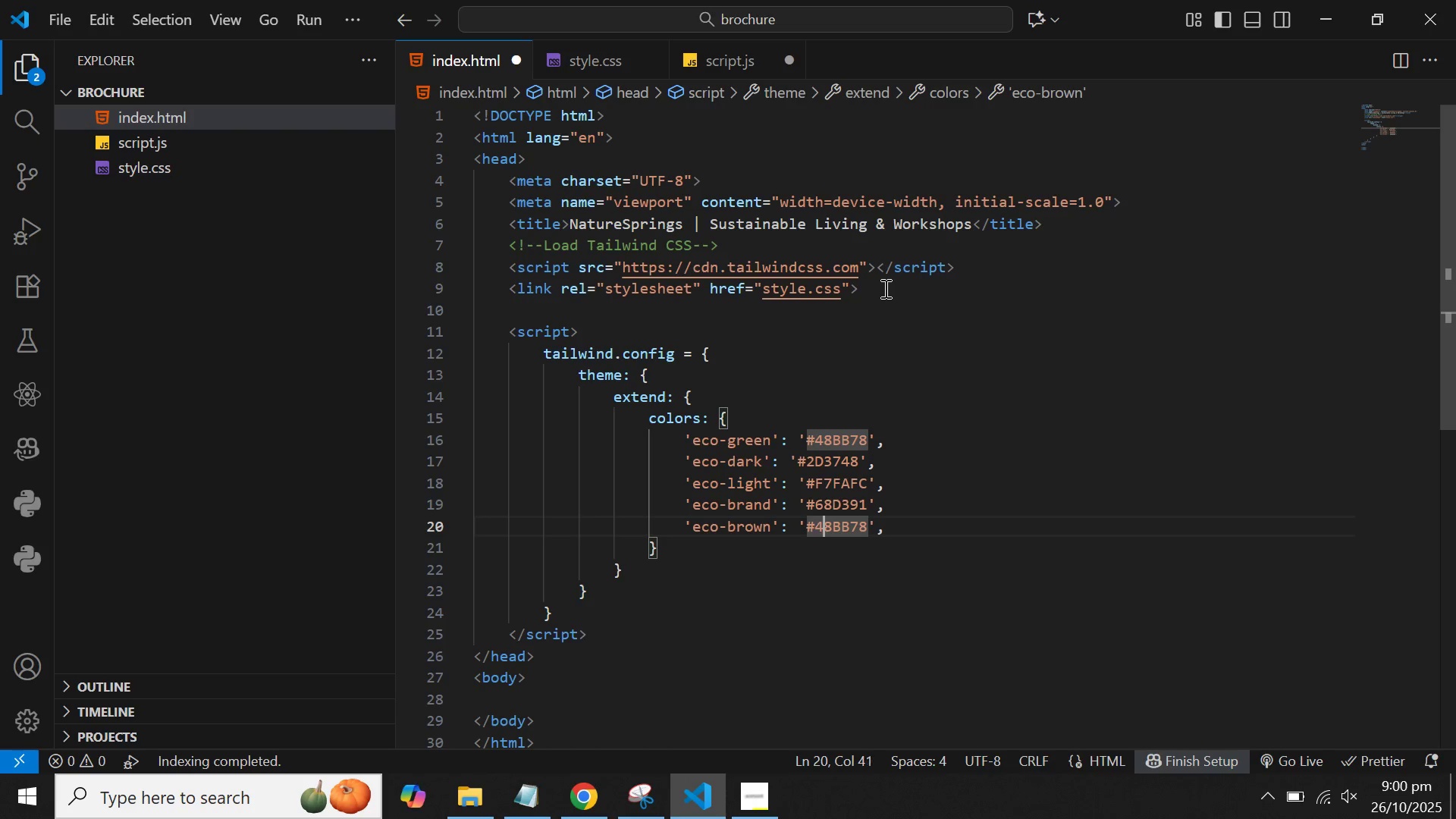 
key(ArrowRight)
 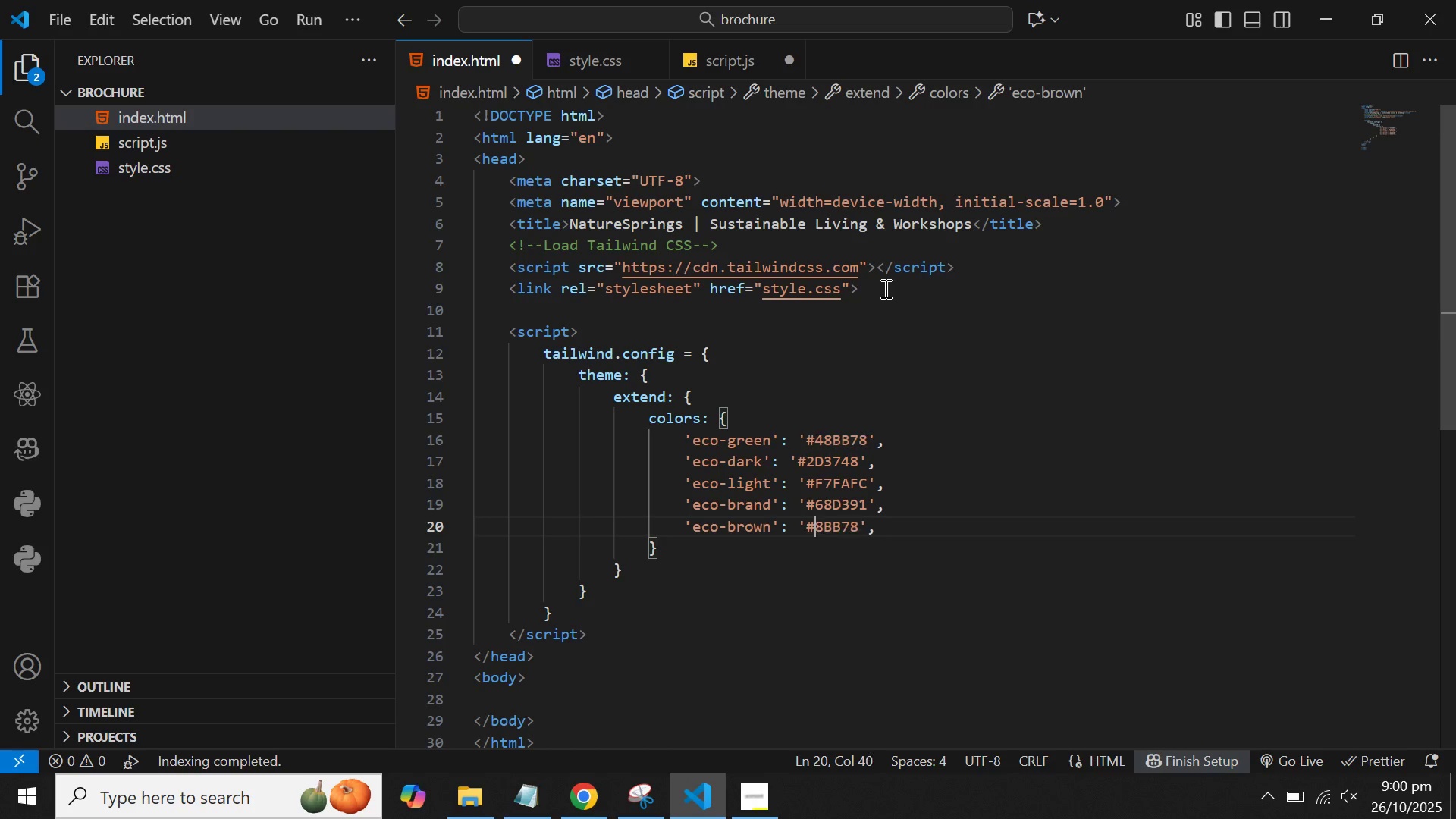 
key(Backspace)
 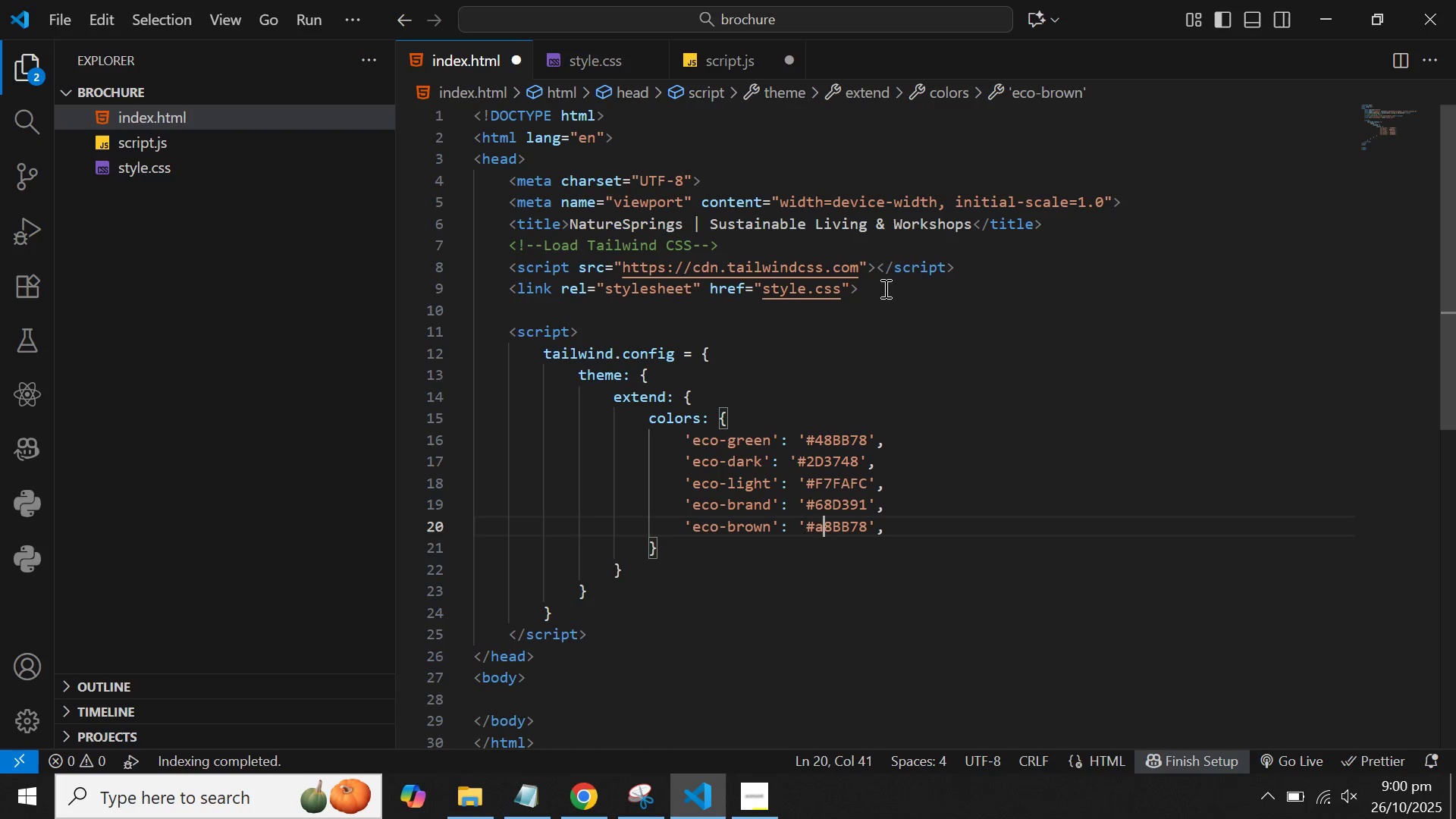 
key(A)
 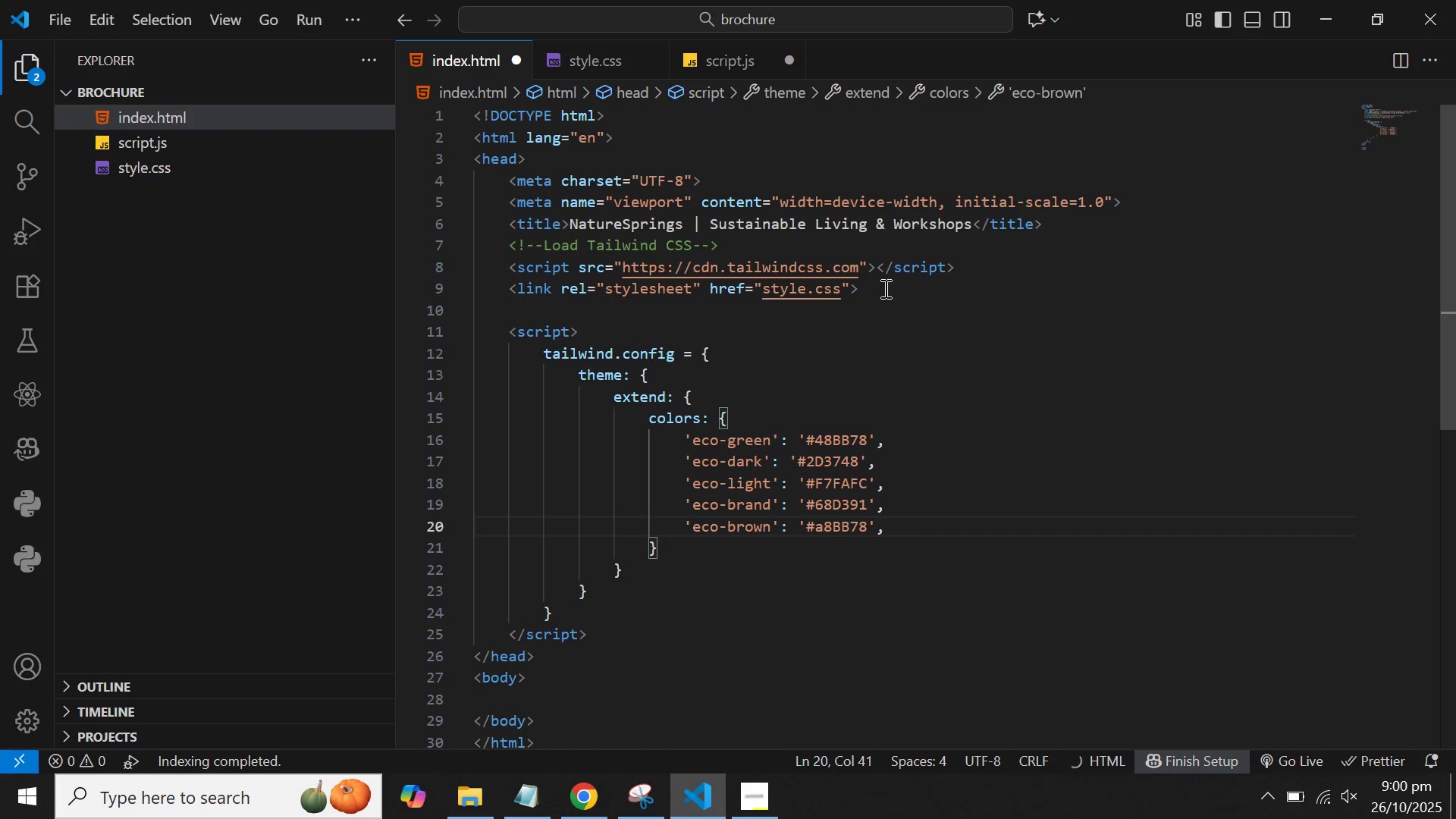 
key(Backspace)
 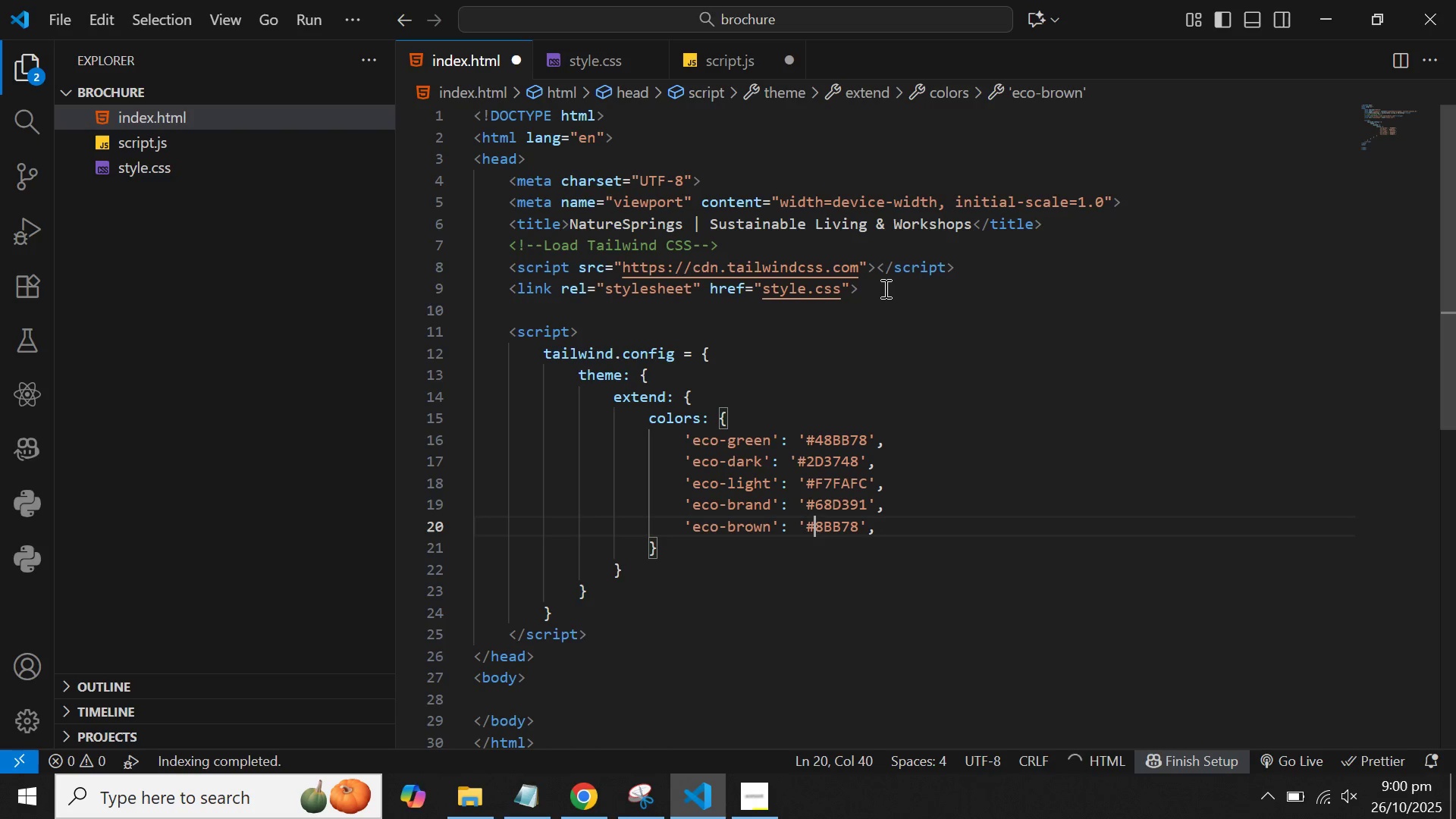 
key(Shift+A)
 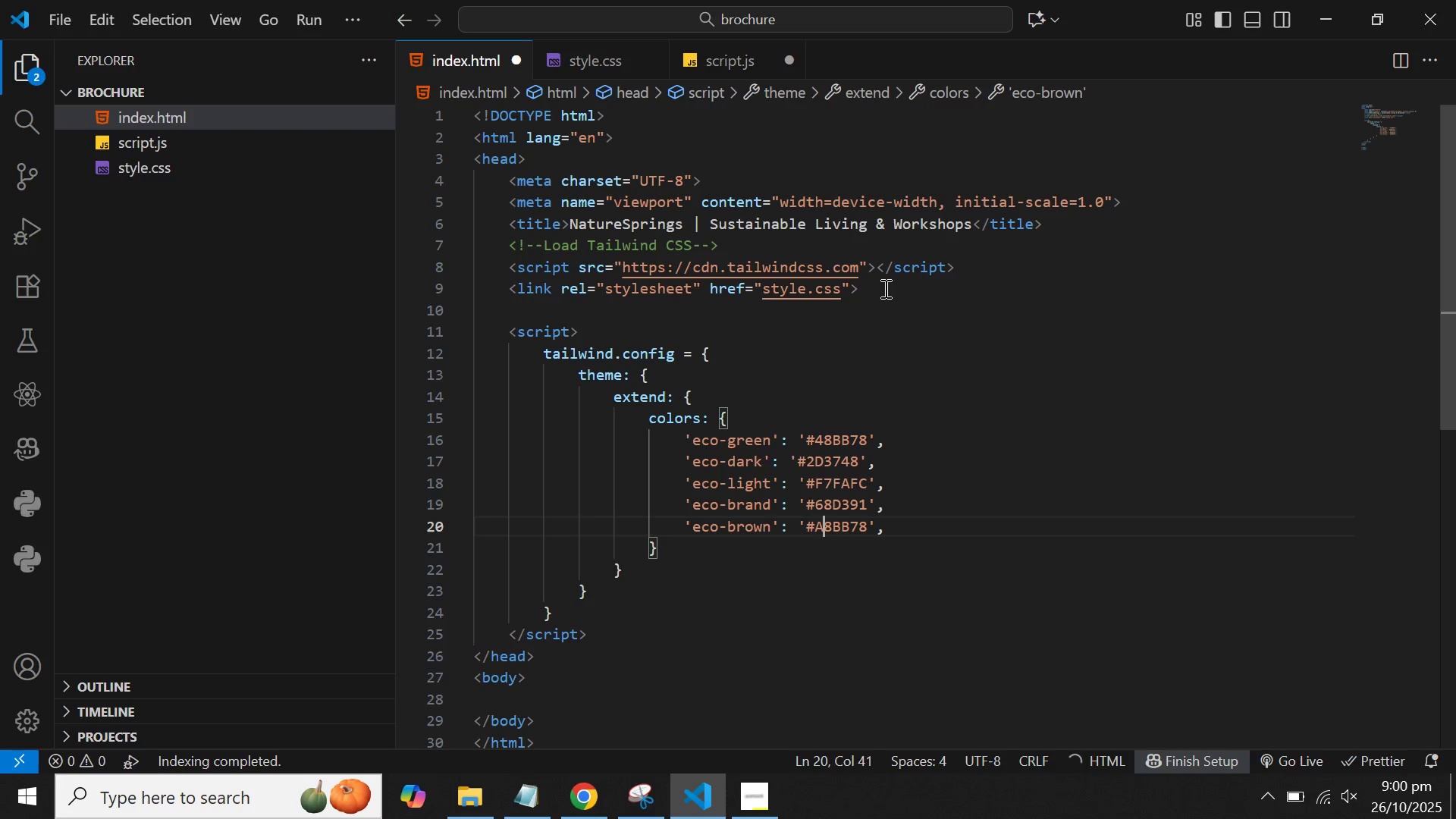 
key(ArrowRight)
 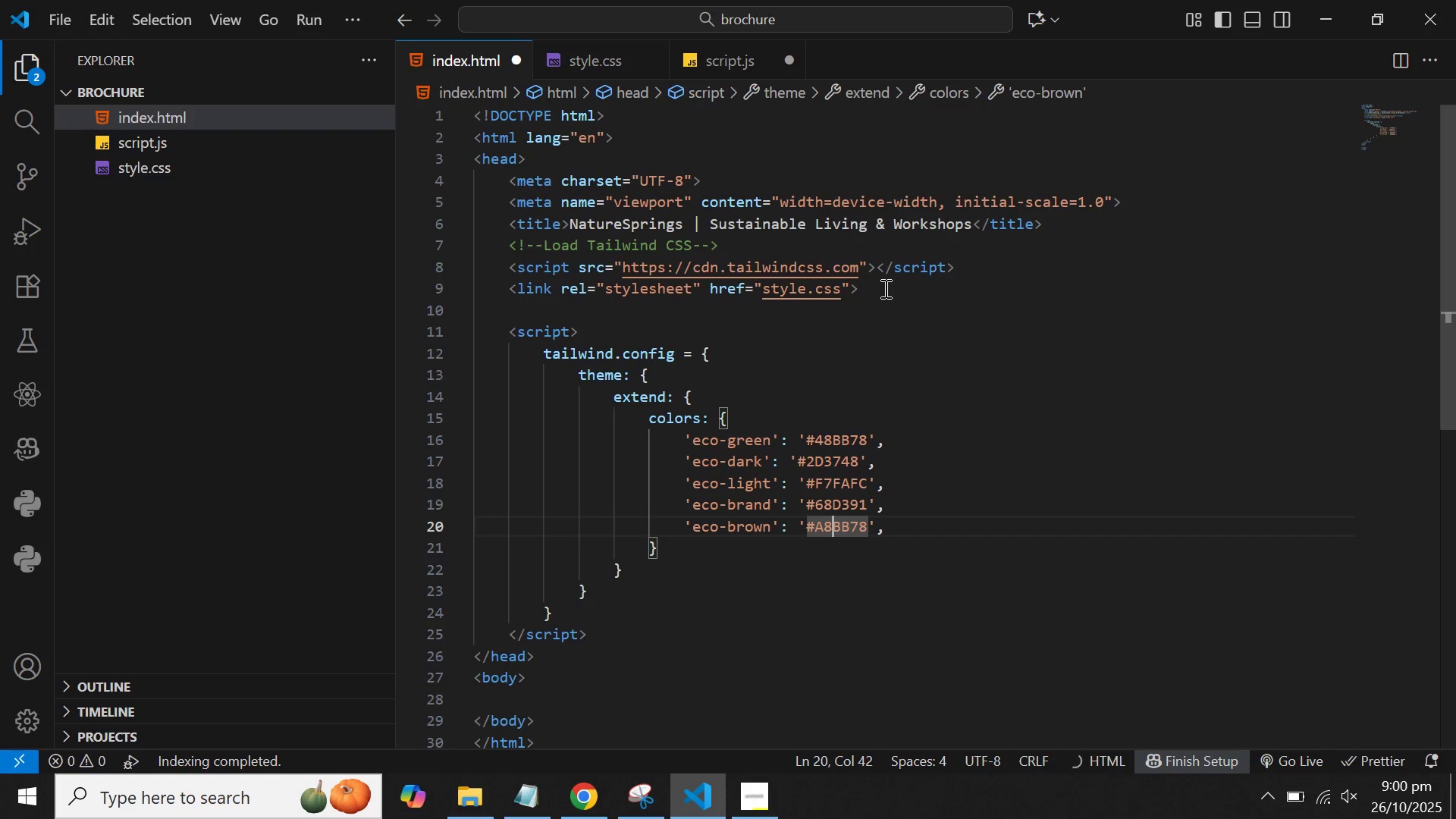 
hold_key(key=ArrowRight, duration=0.46)
 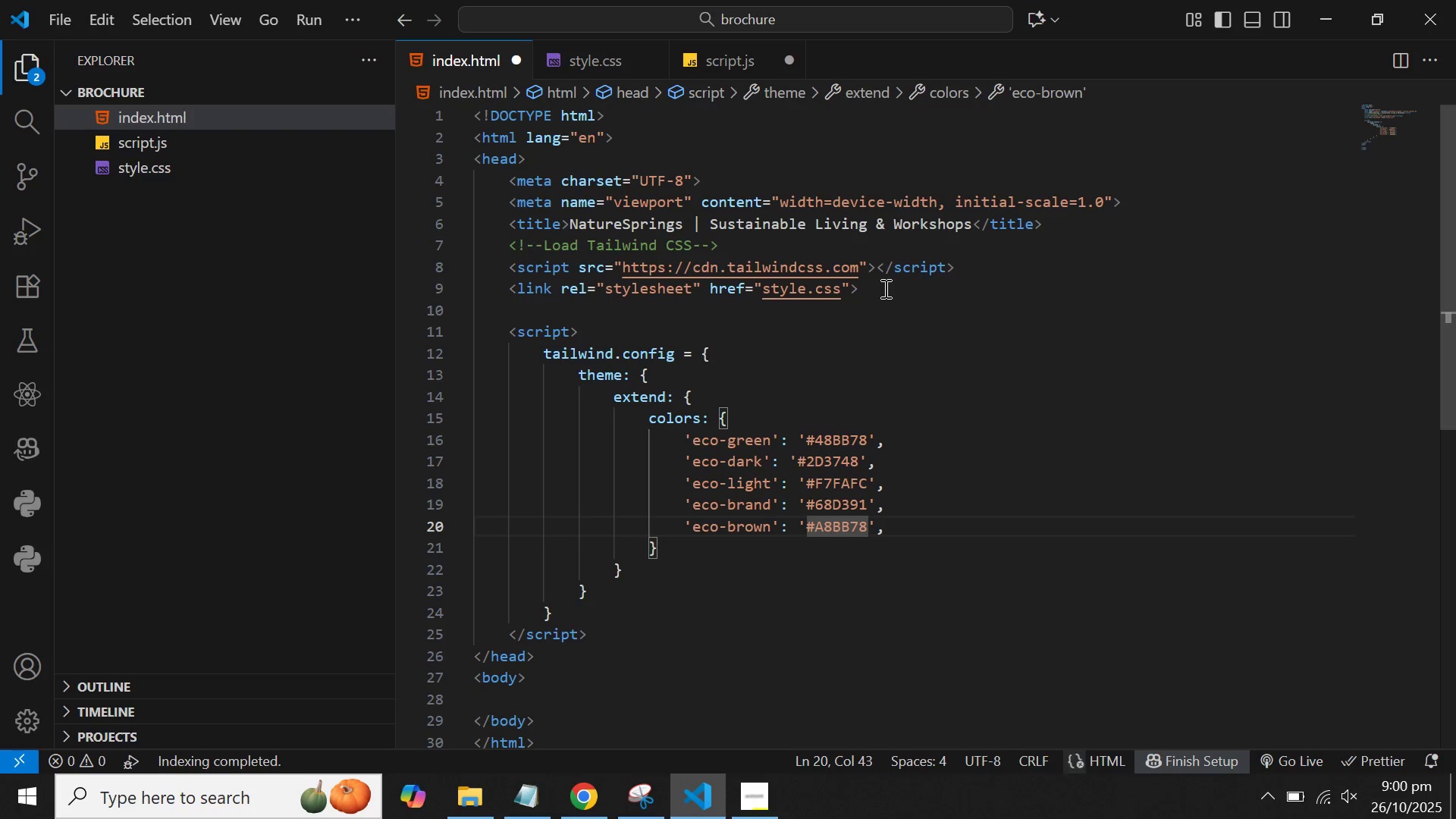 
key(ArrowRight)
 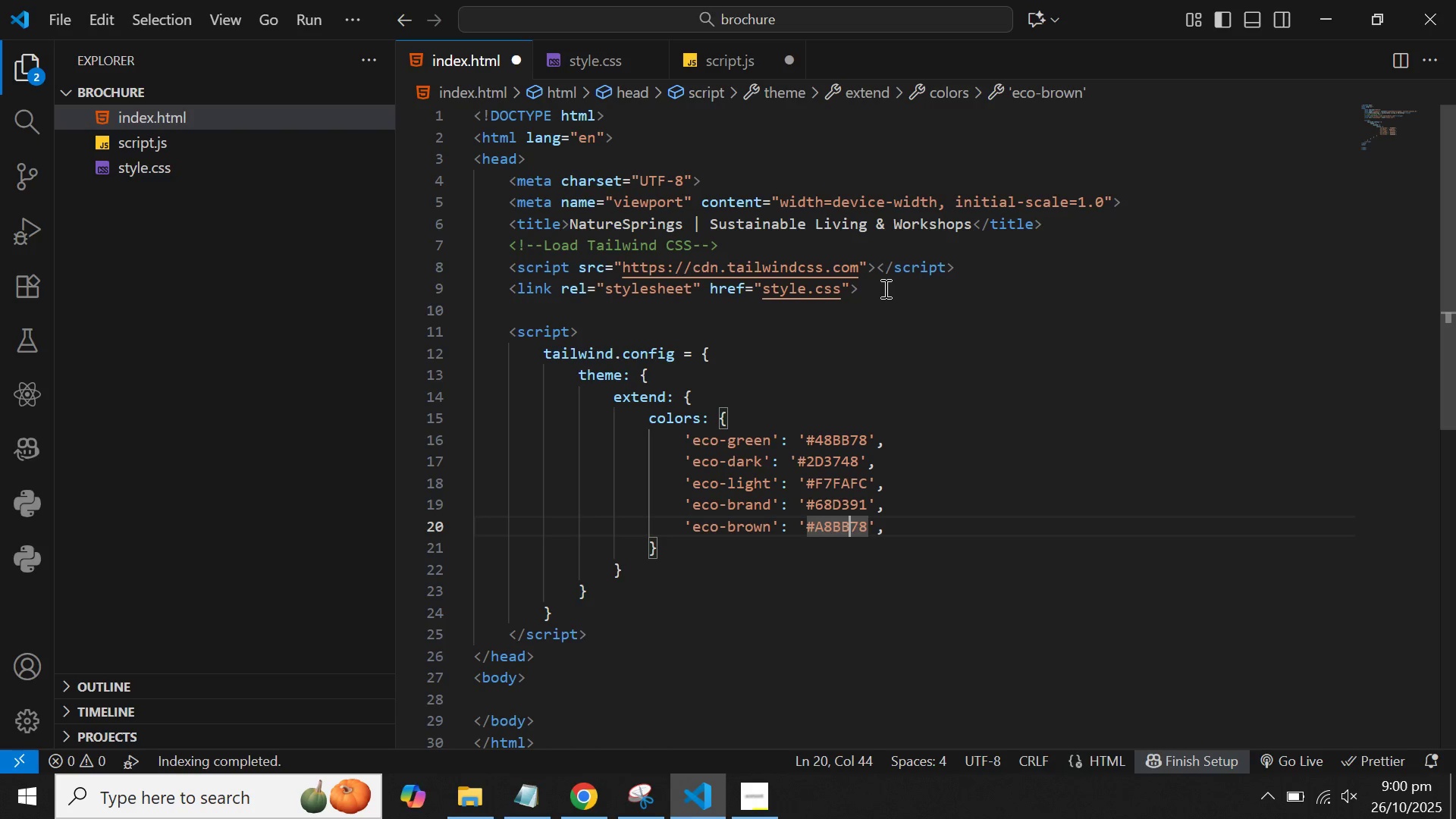 
key(ArrowRight)
 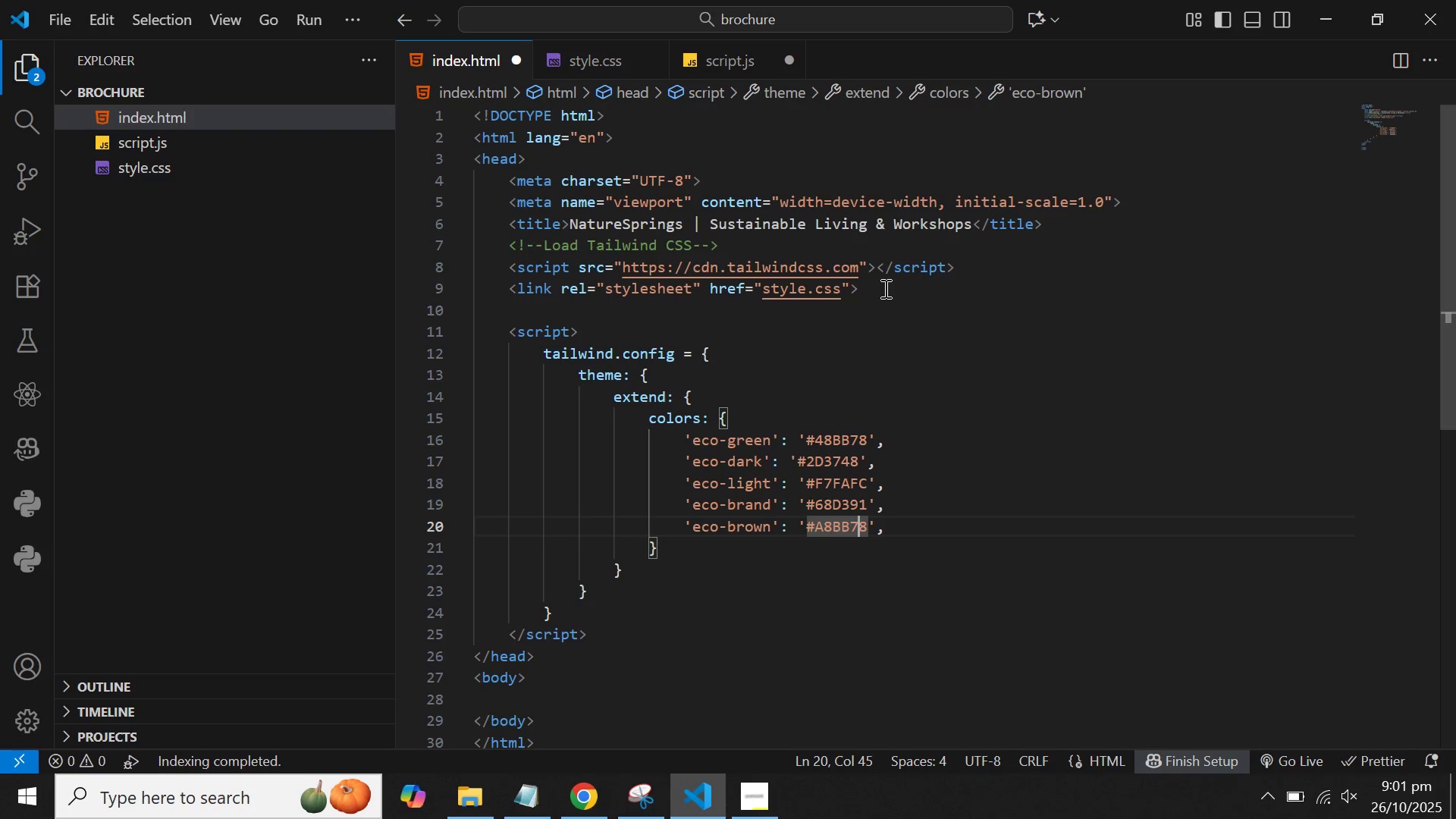 
key(ArrowRight)
 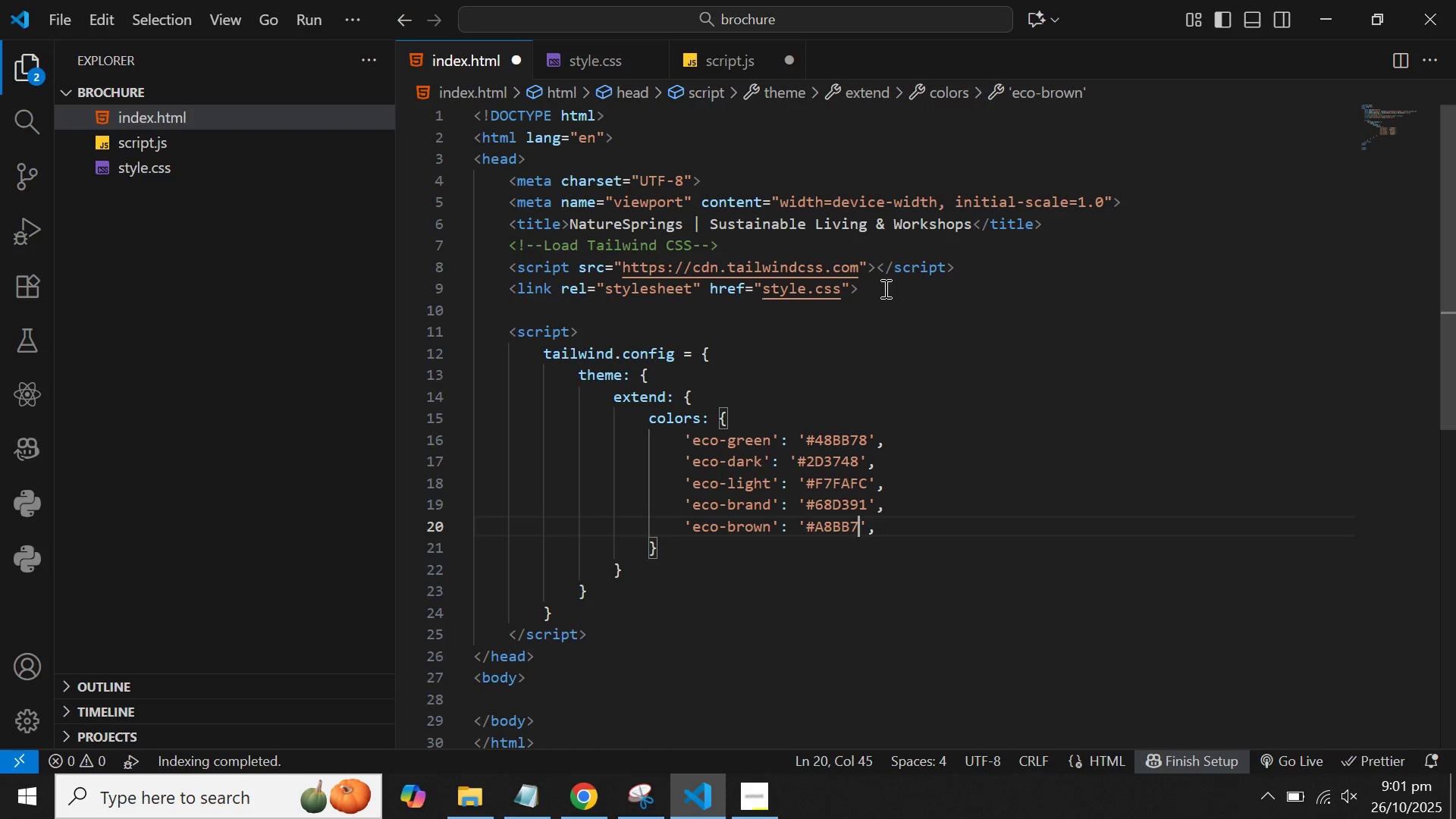 
hold_key(key=Backspace, duration=0.57)
 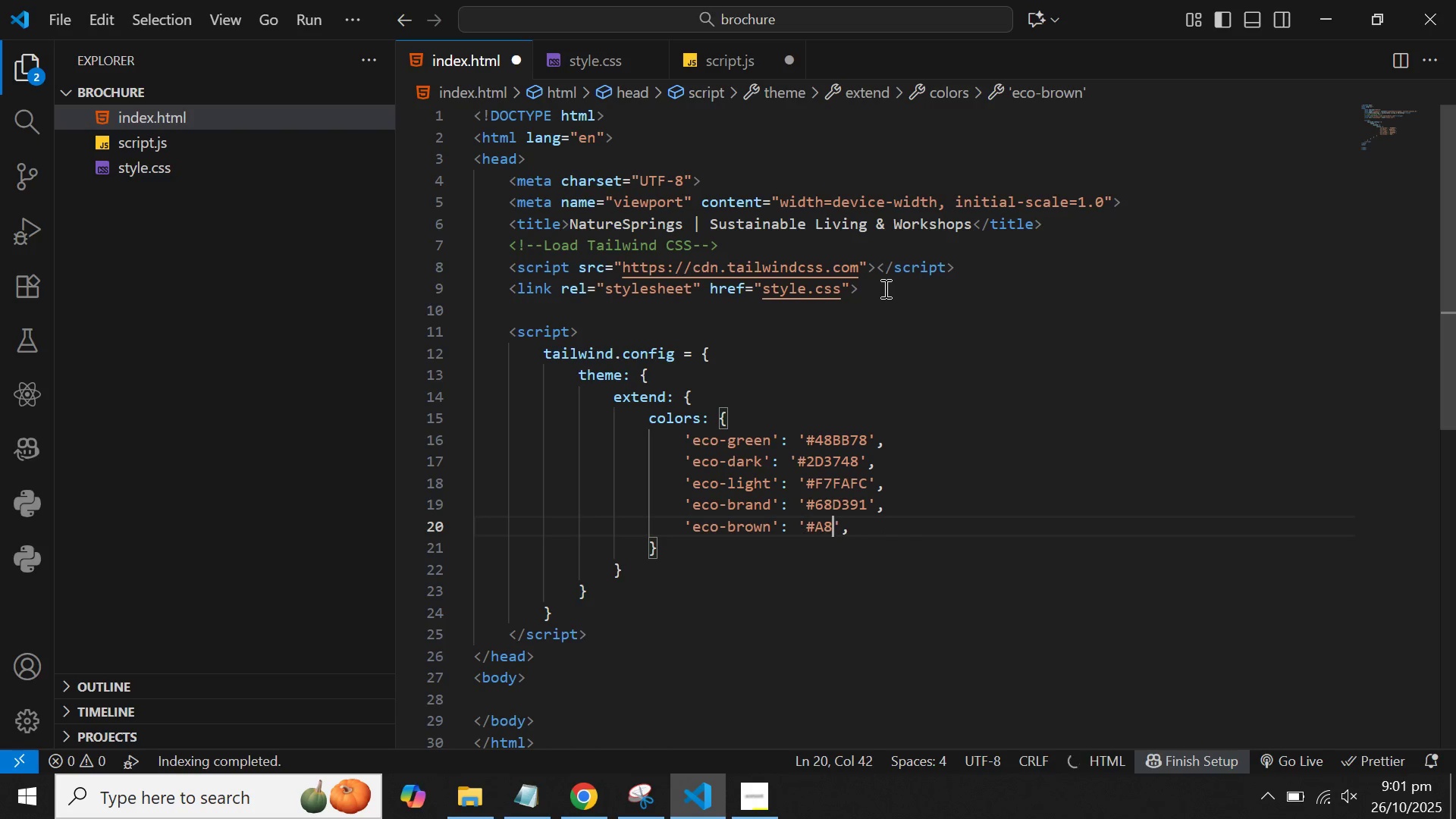 
key(Backspace)
key(Backspace)
type(05)
 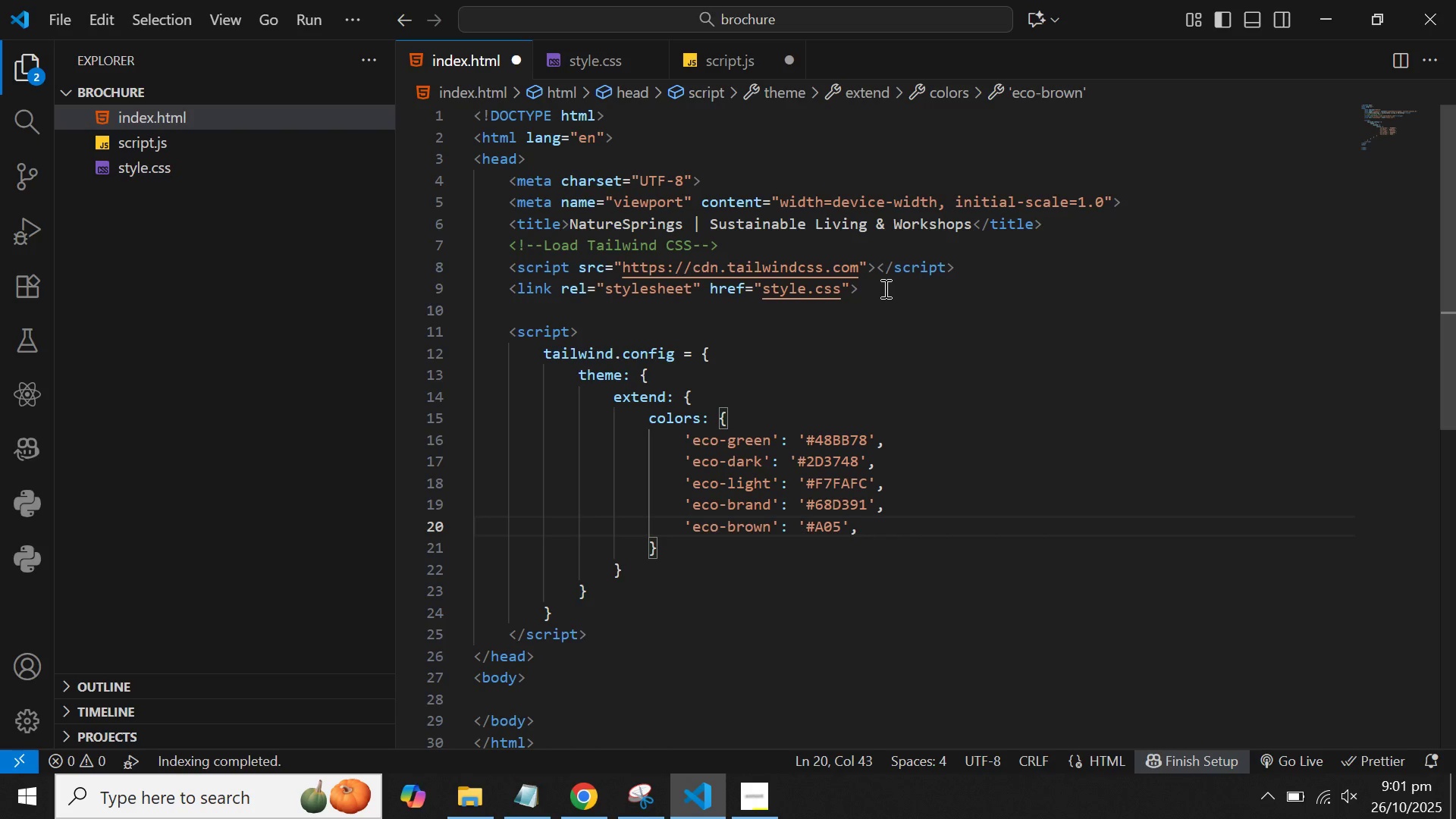 
type(22D)
 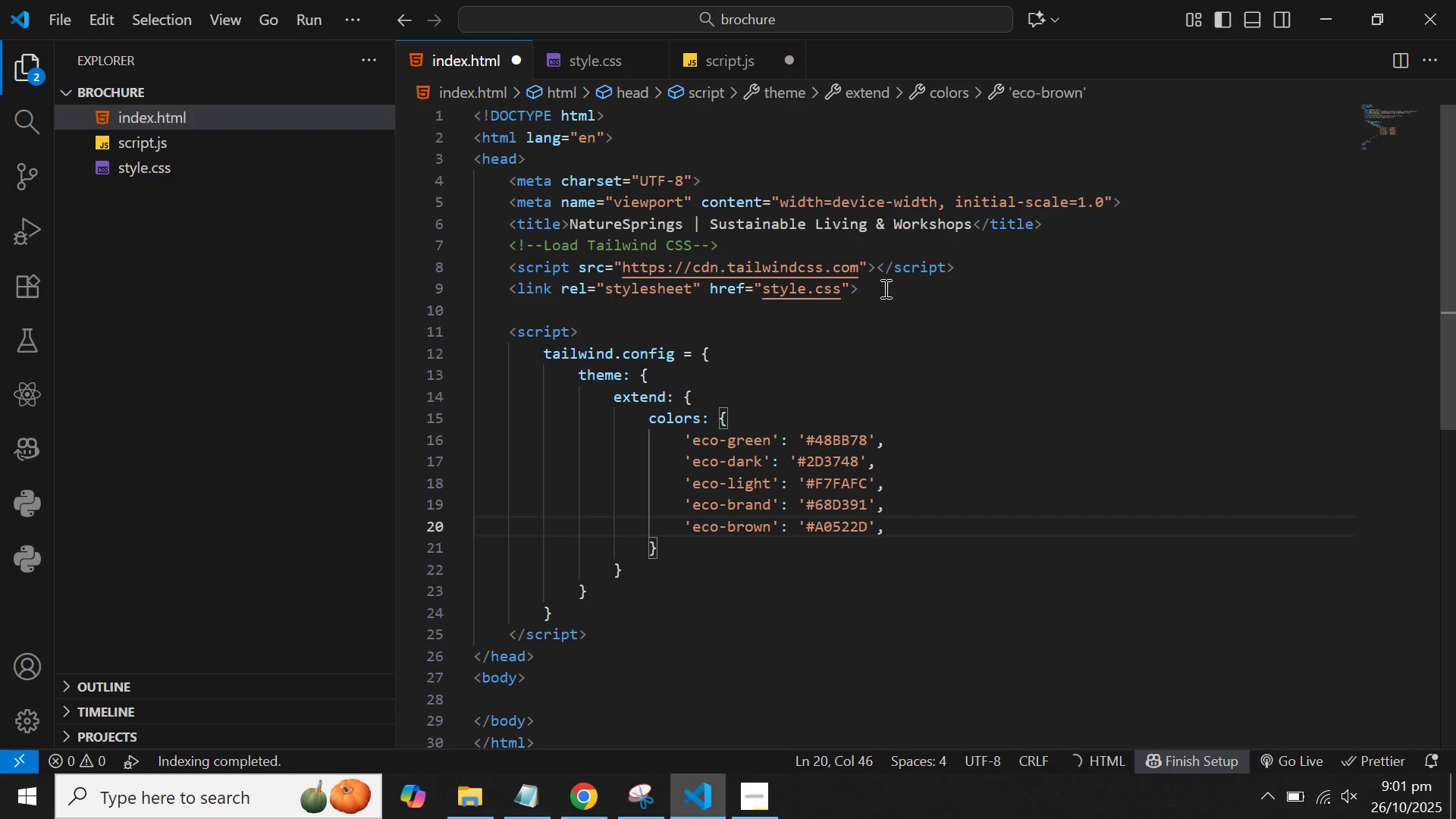 
key(ArrowDown)
 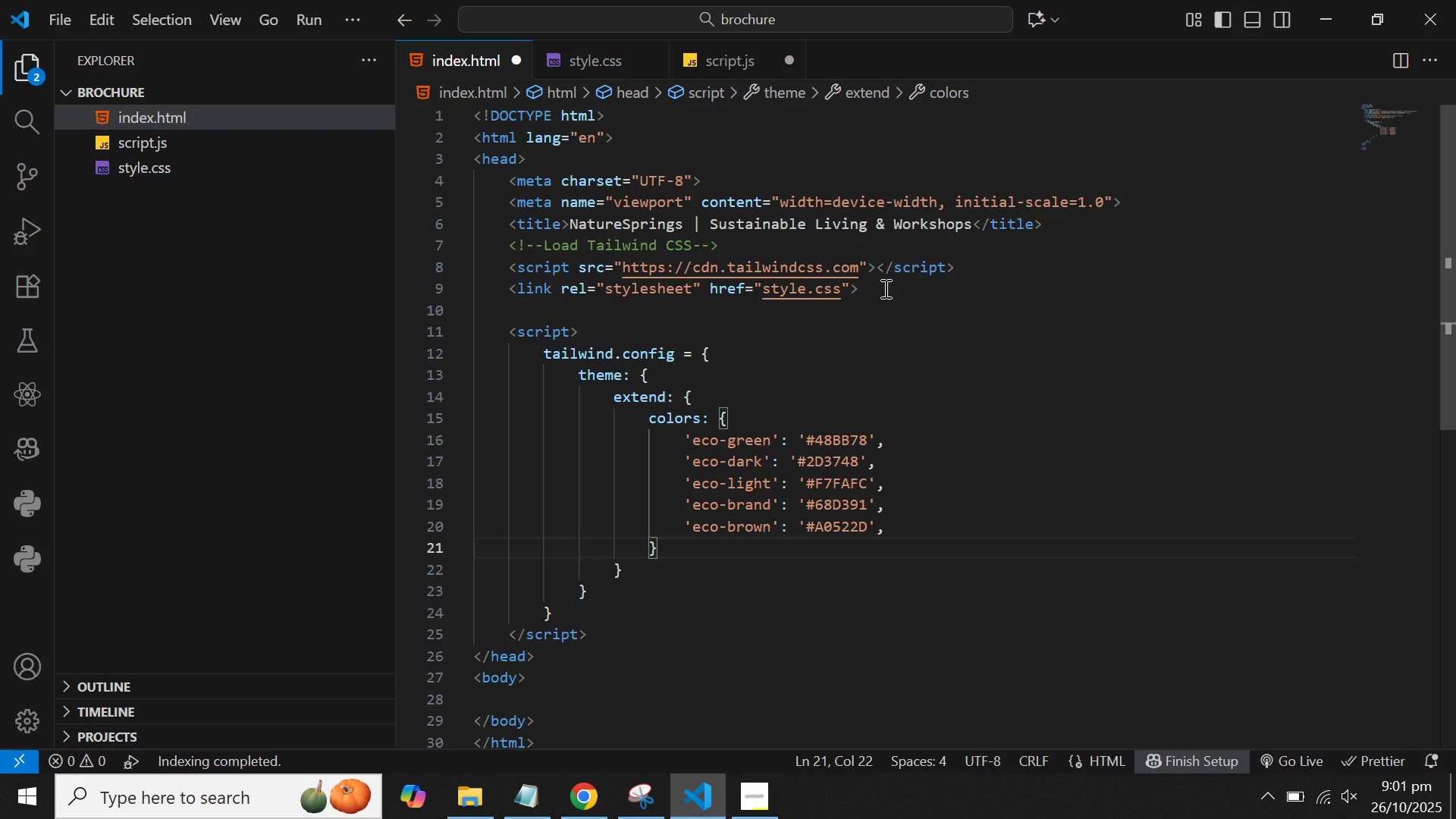 
key(ArrowDown)
 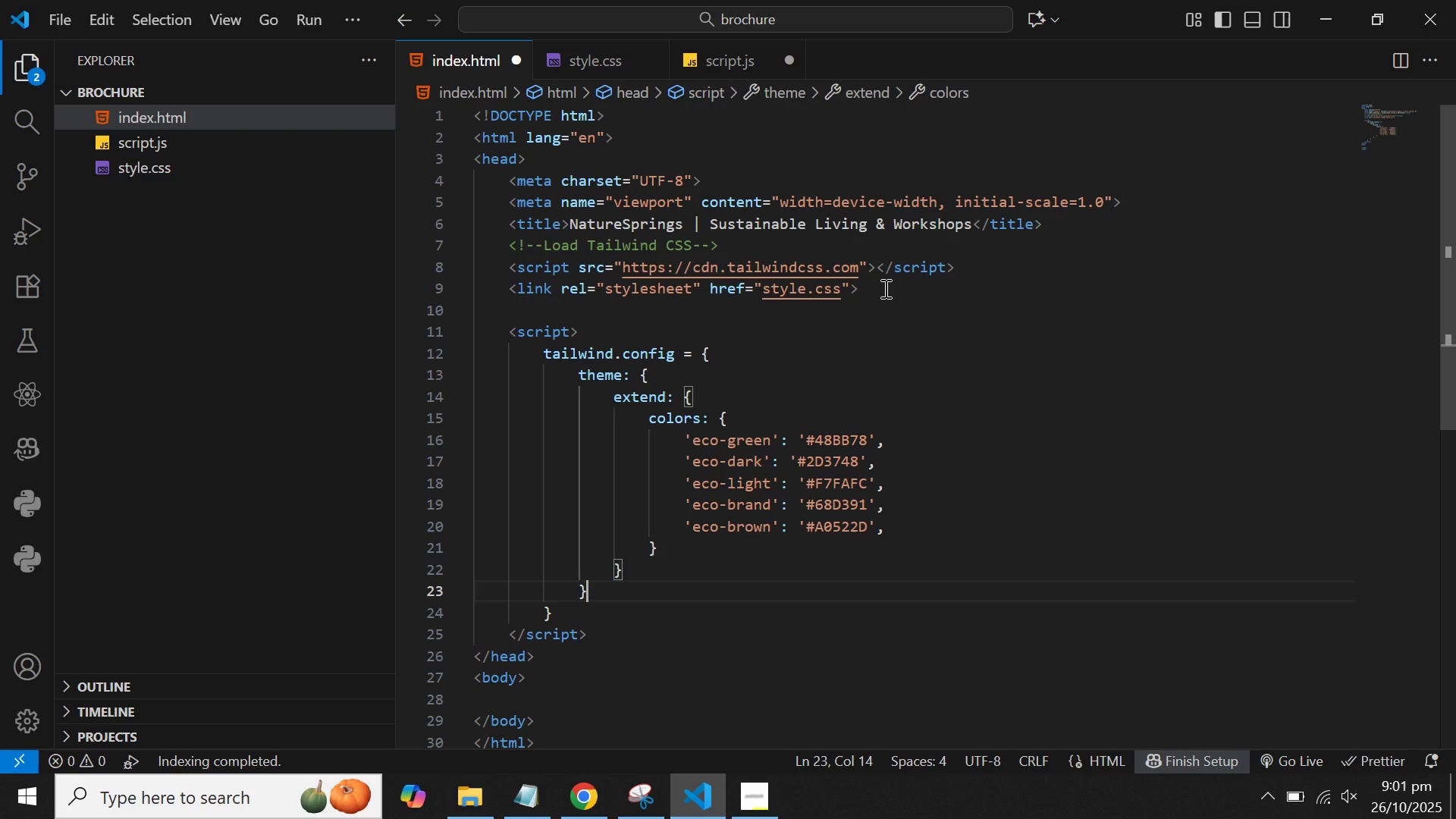 
key(ArrowDown)
 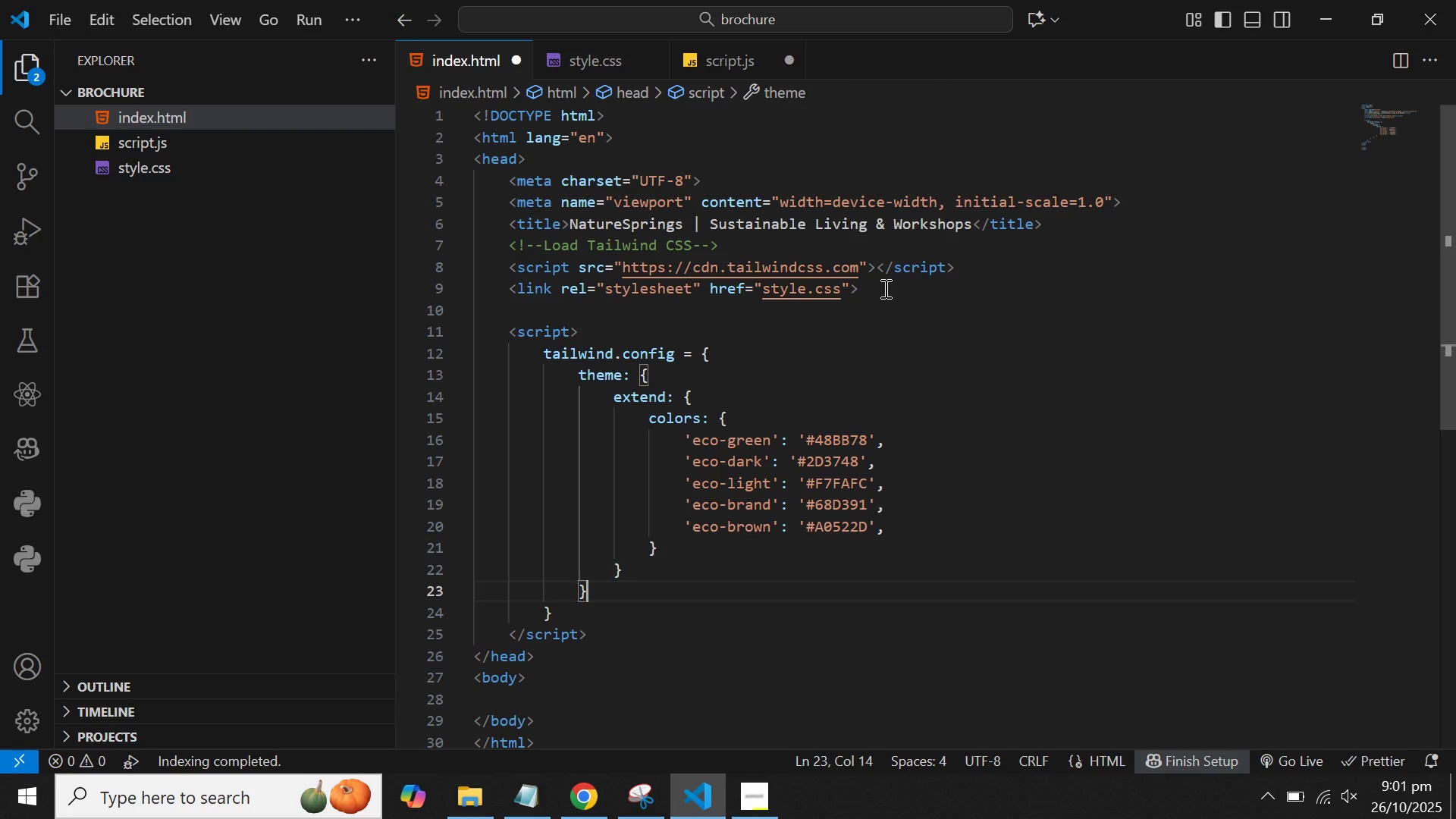 
key(ArrowDown)
 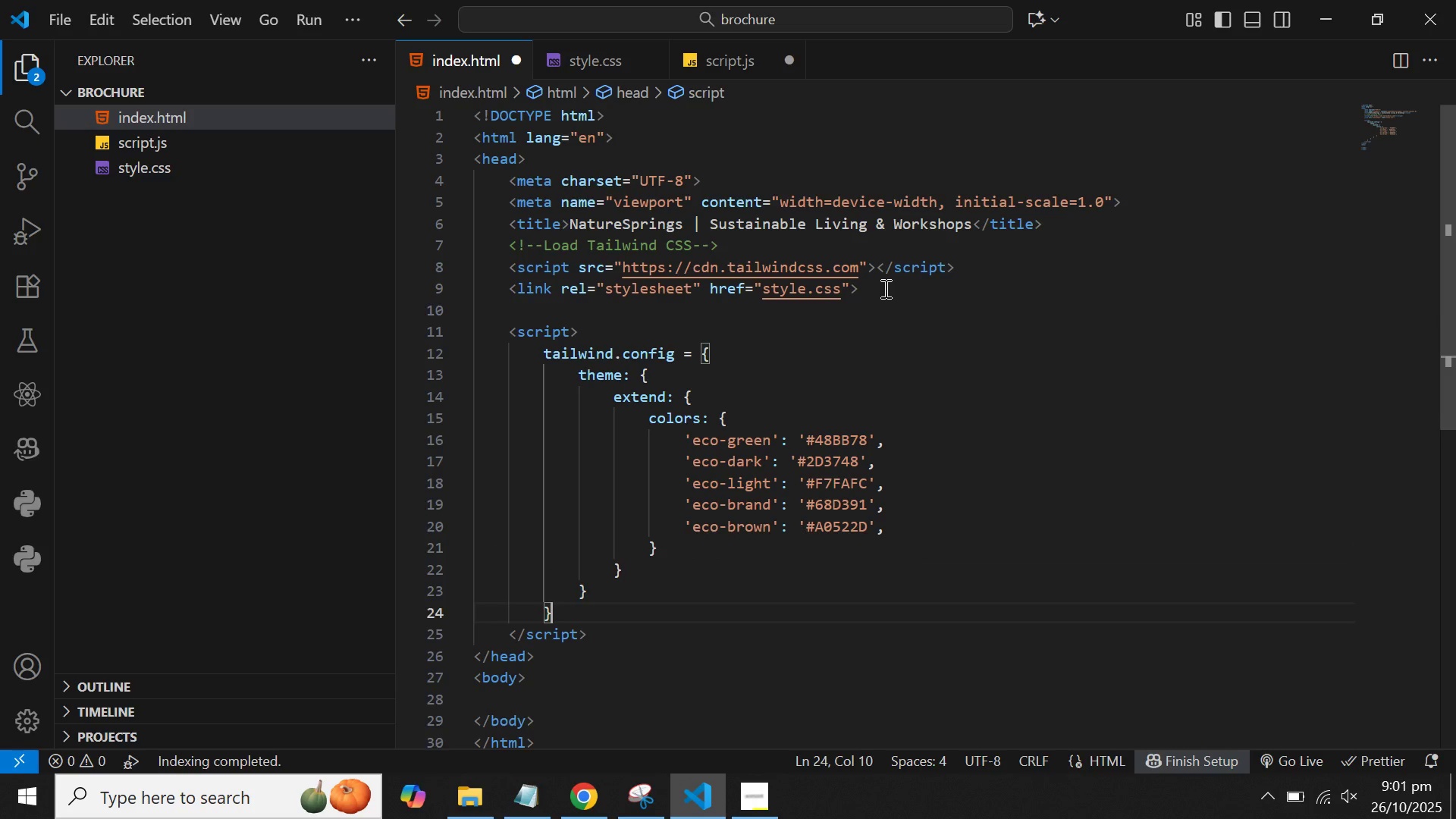 
key(ArrowDown)
 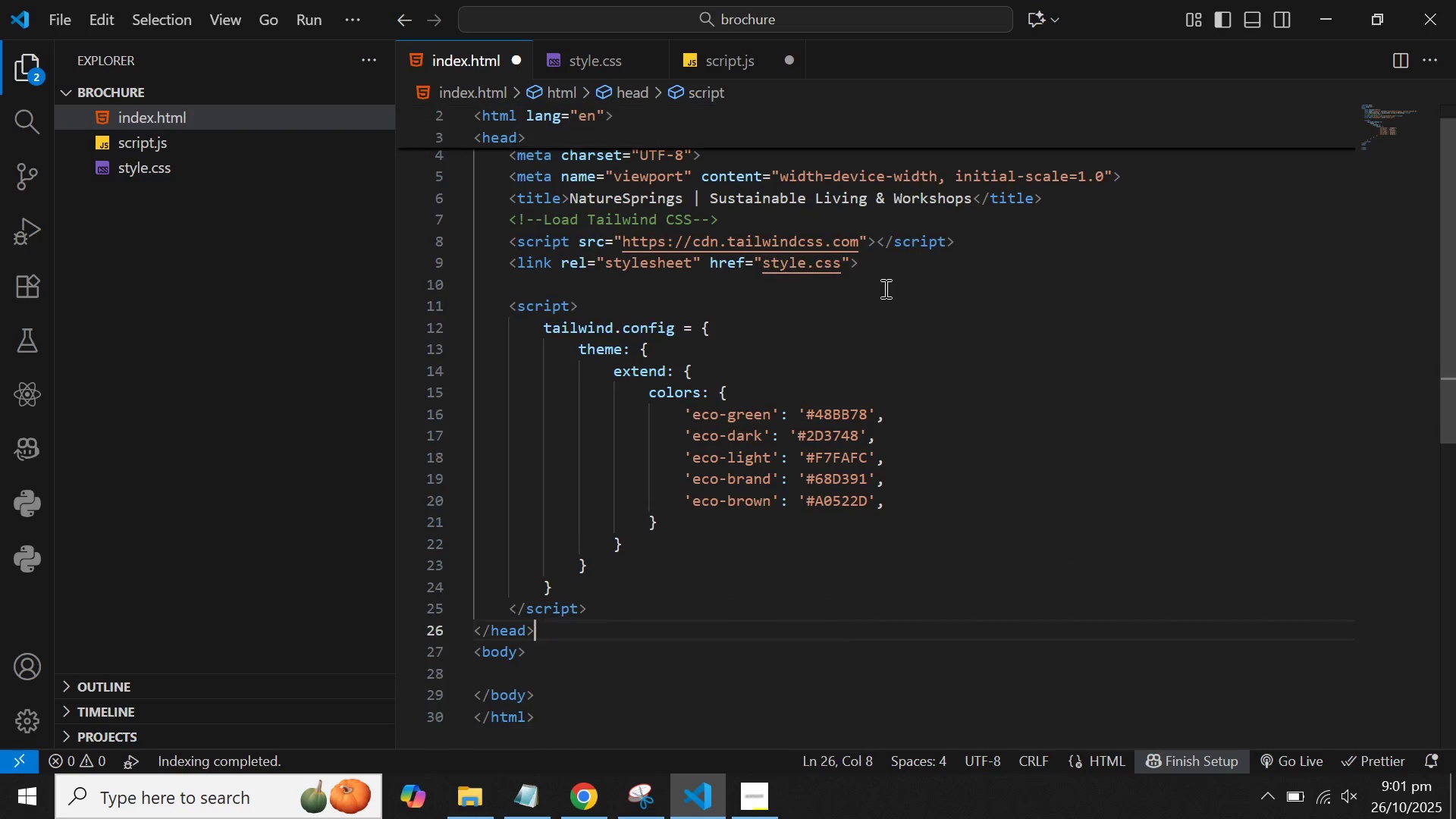 
key(ArrowDown)
 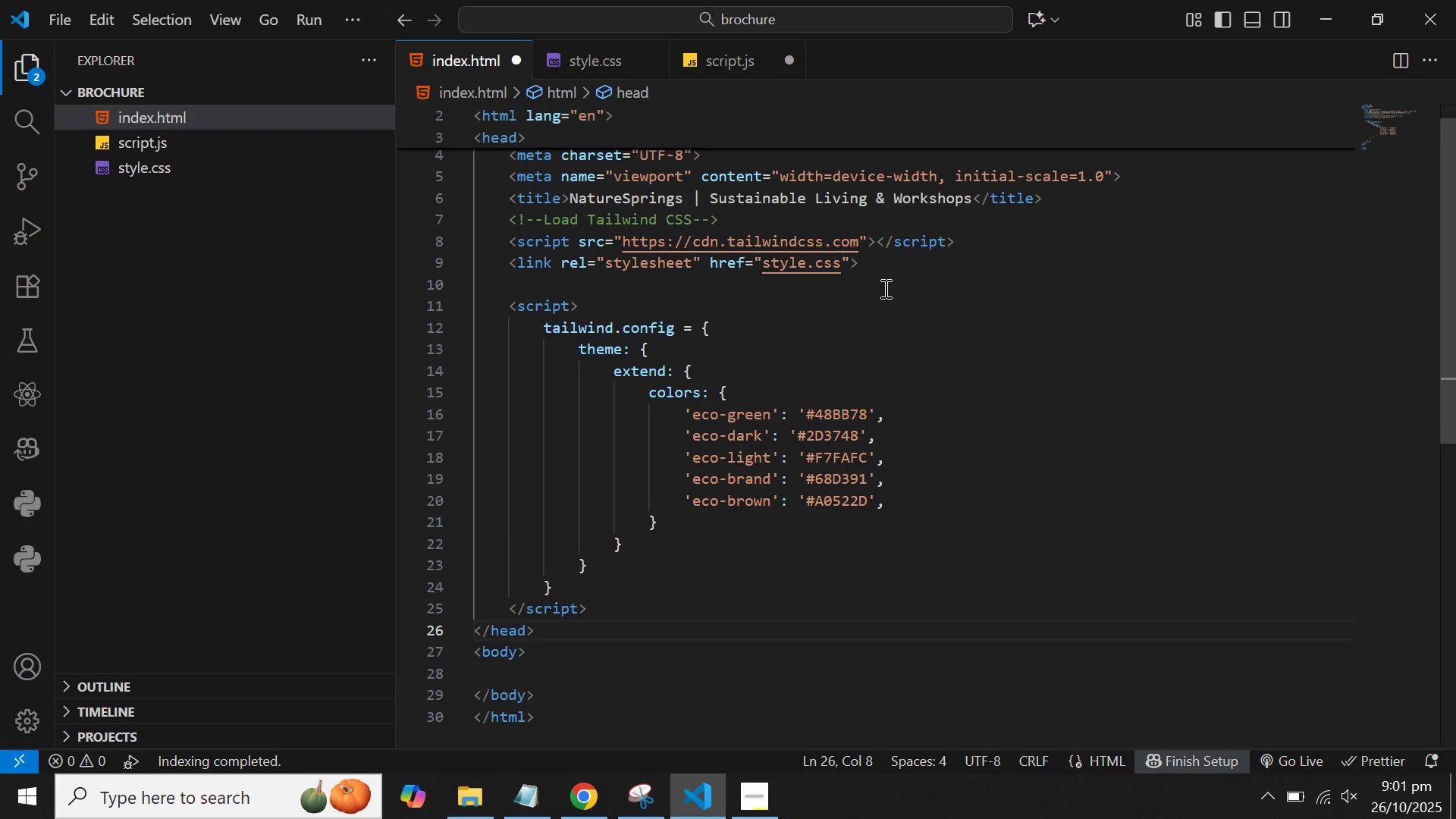 
scroll: coordinate [884, 288], scroll_direction: down, amount: 1.0
 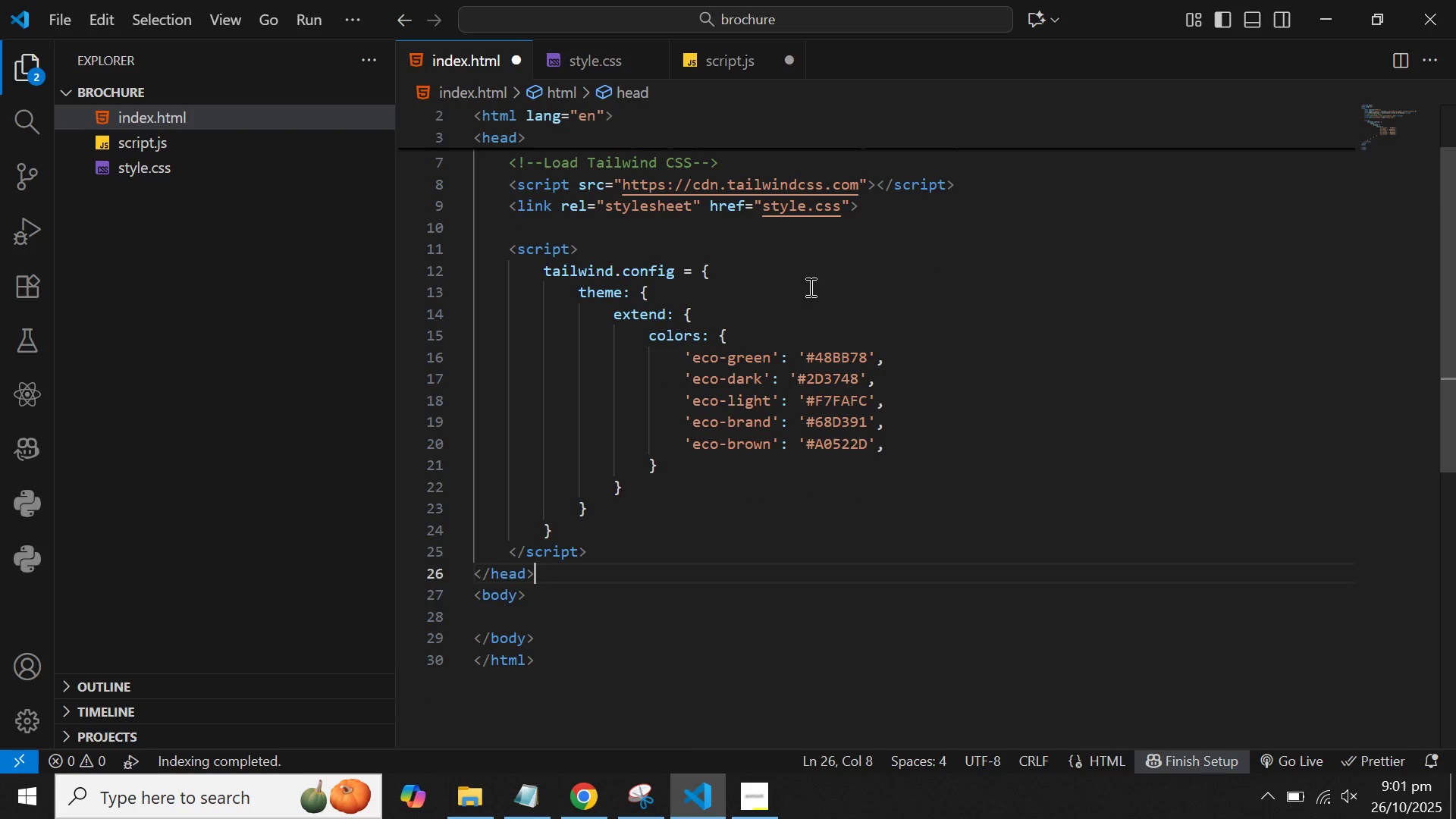 
wait(5.38)
 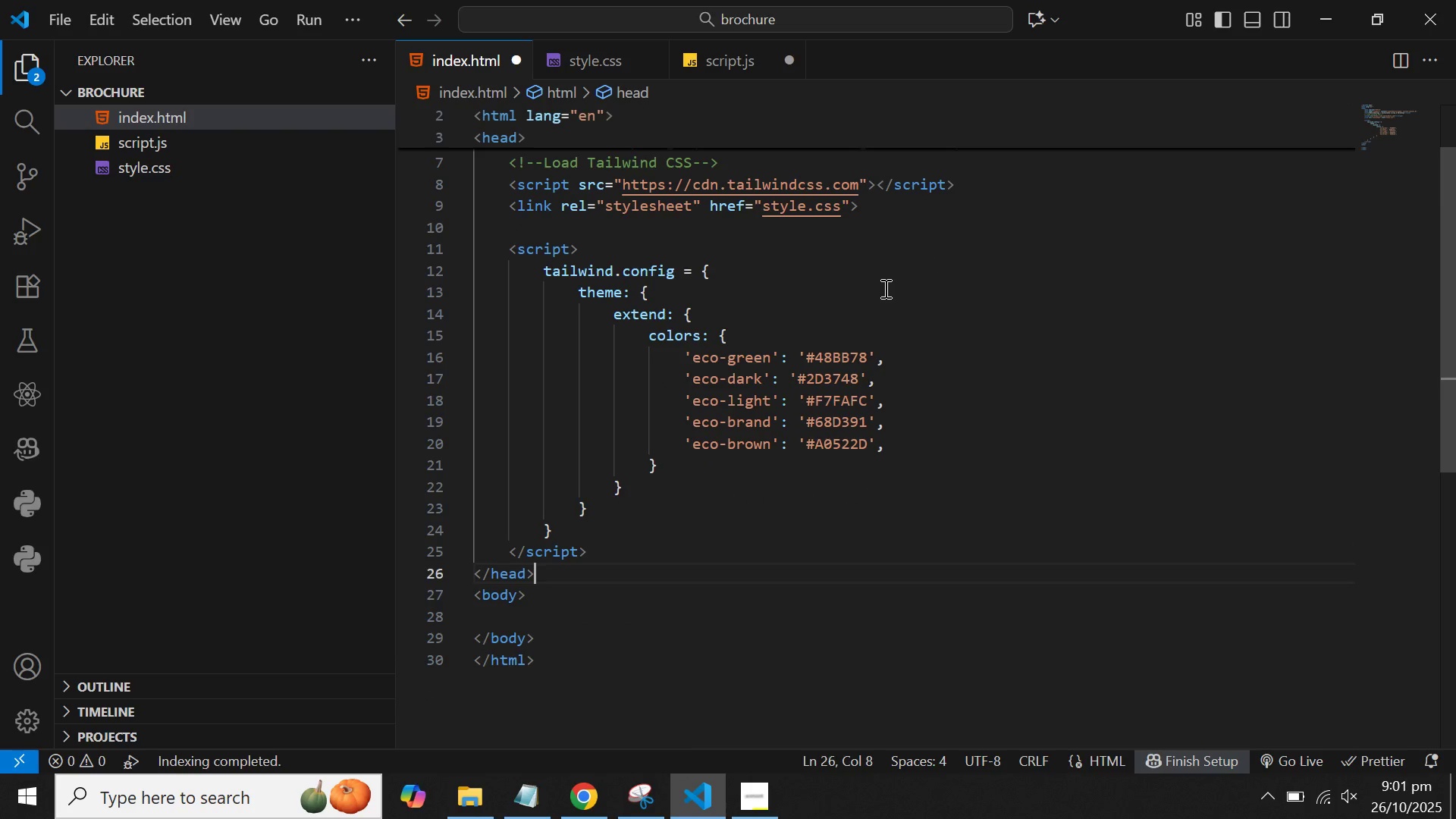 
left_click([521, 592])
 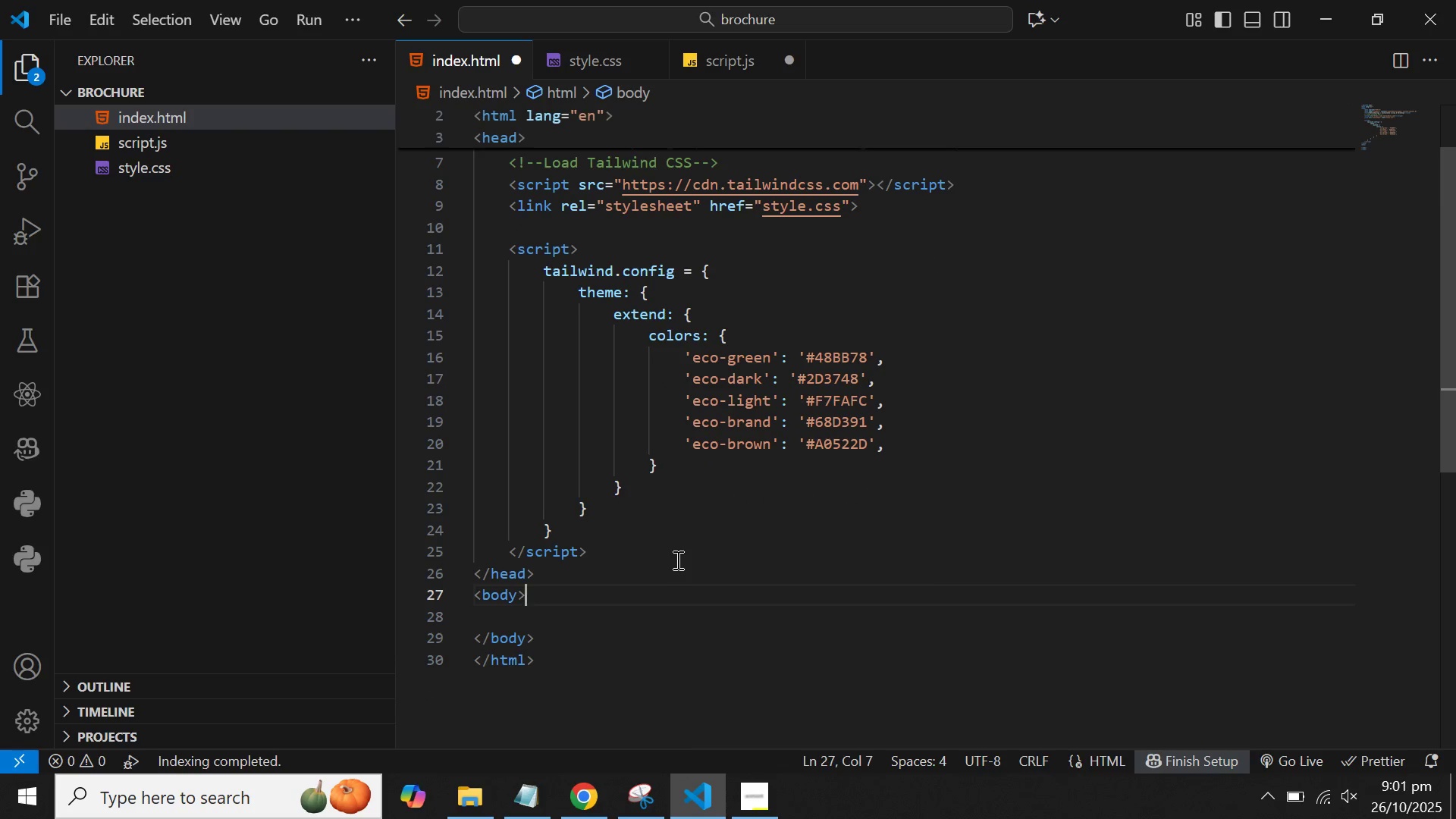 
key(ArrowLeft)
 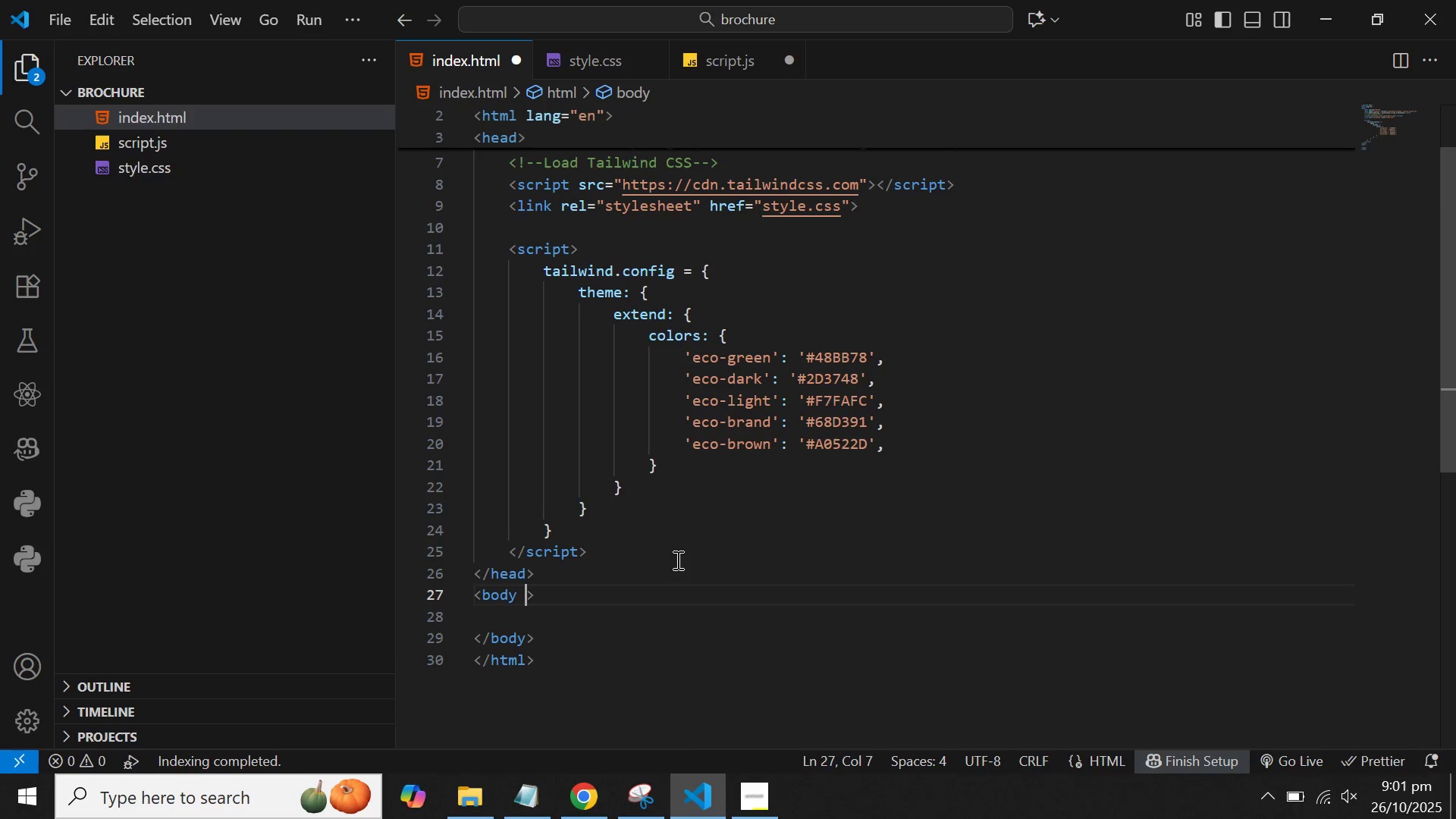 
type( class)
 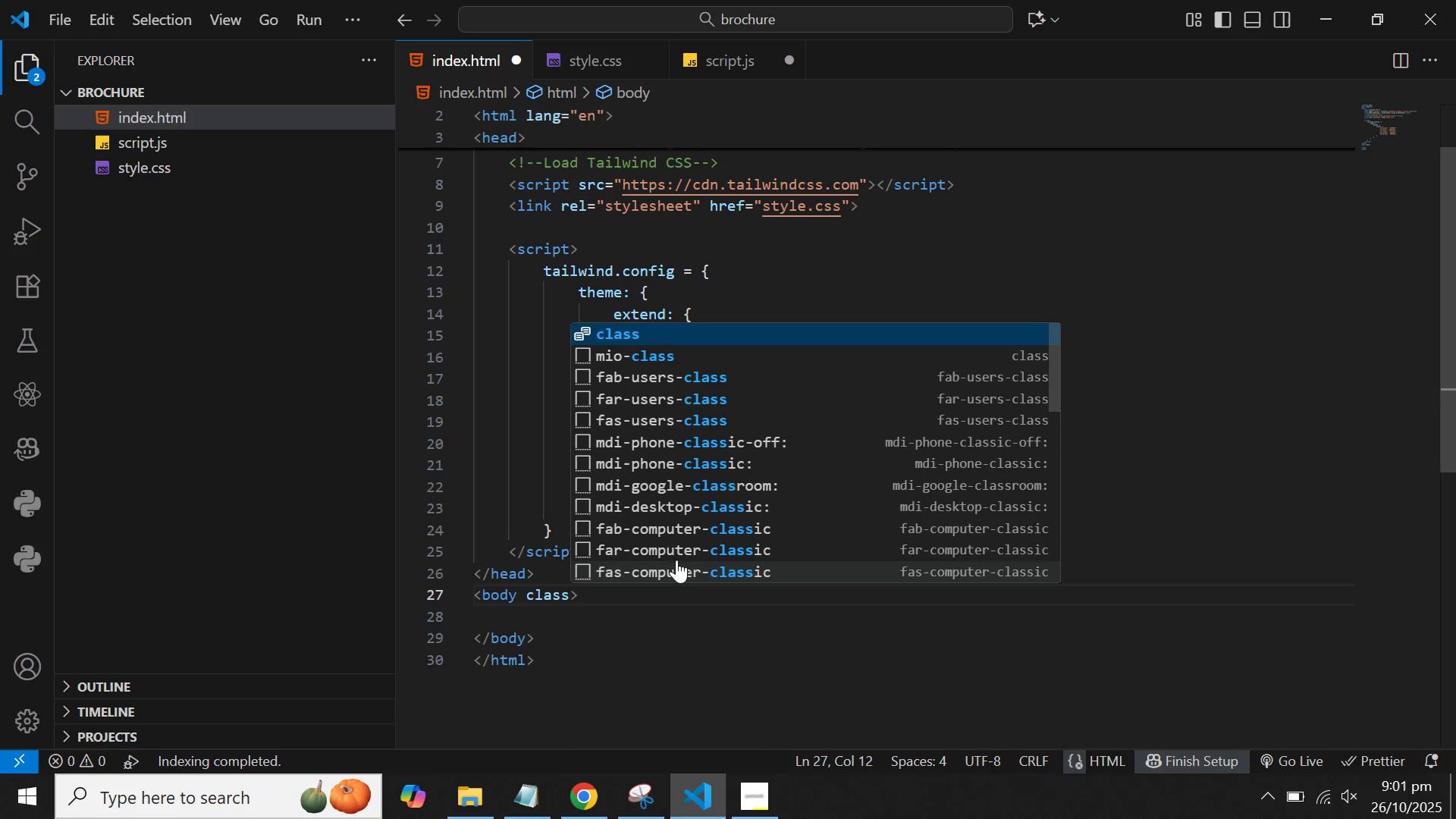 
key(Enter)
 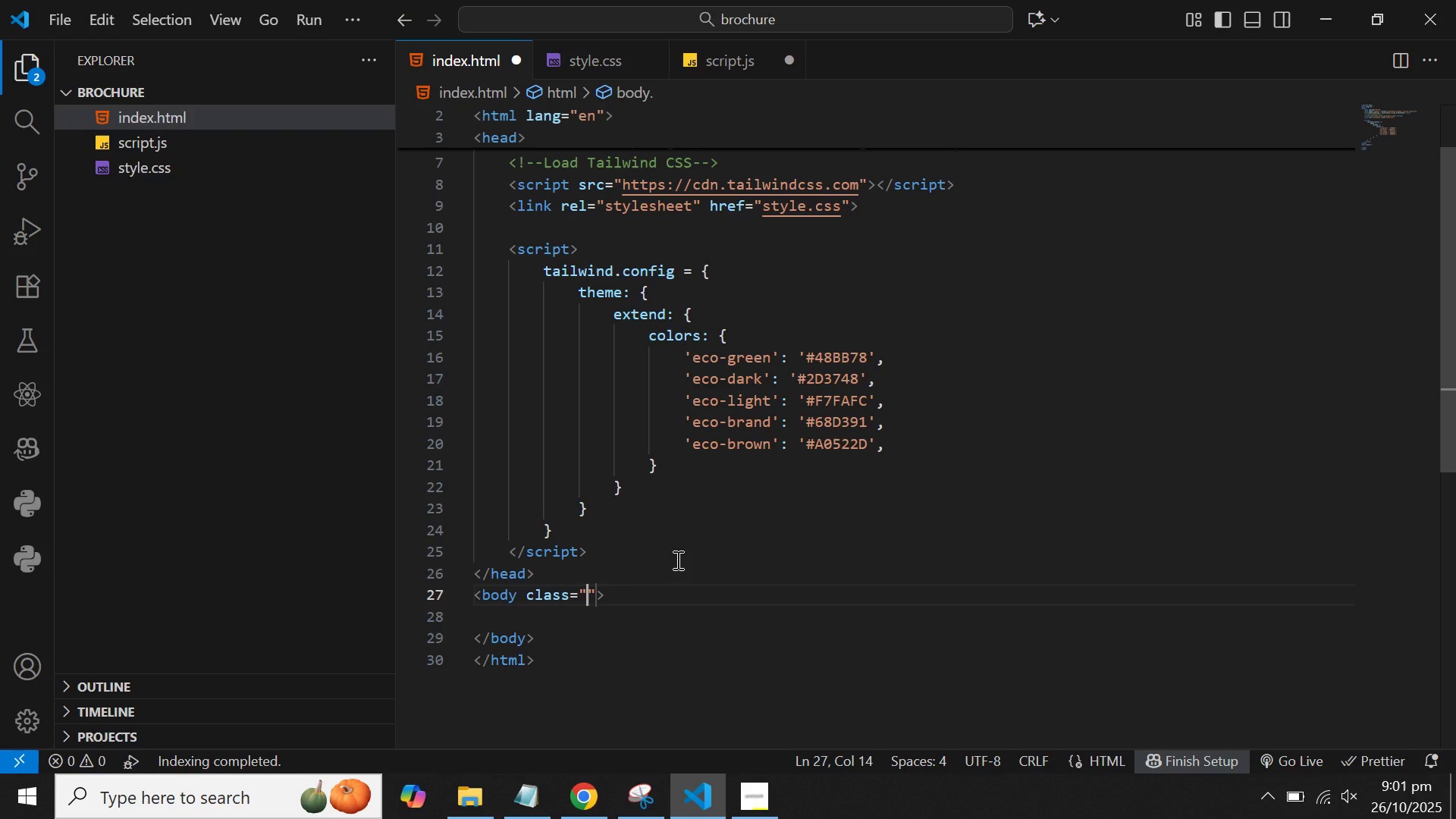 
type(bg-eco-light text)
 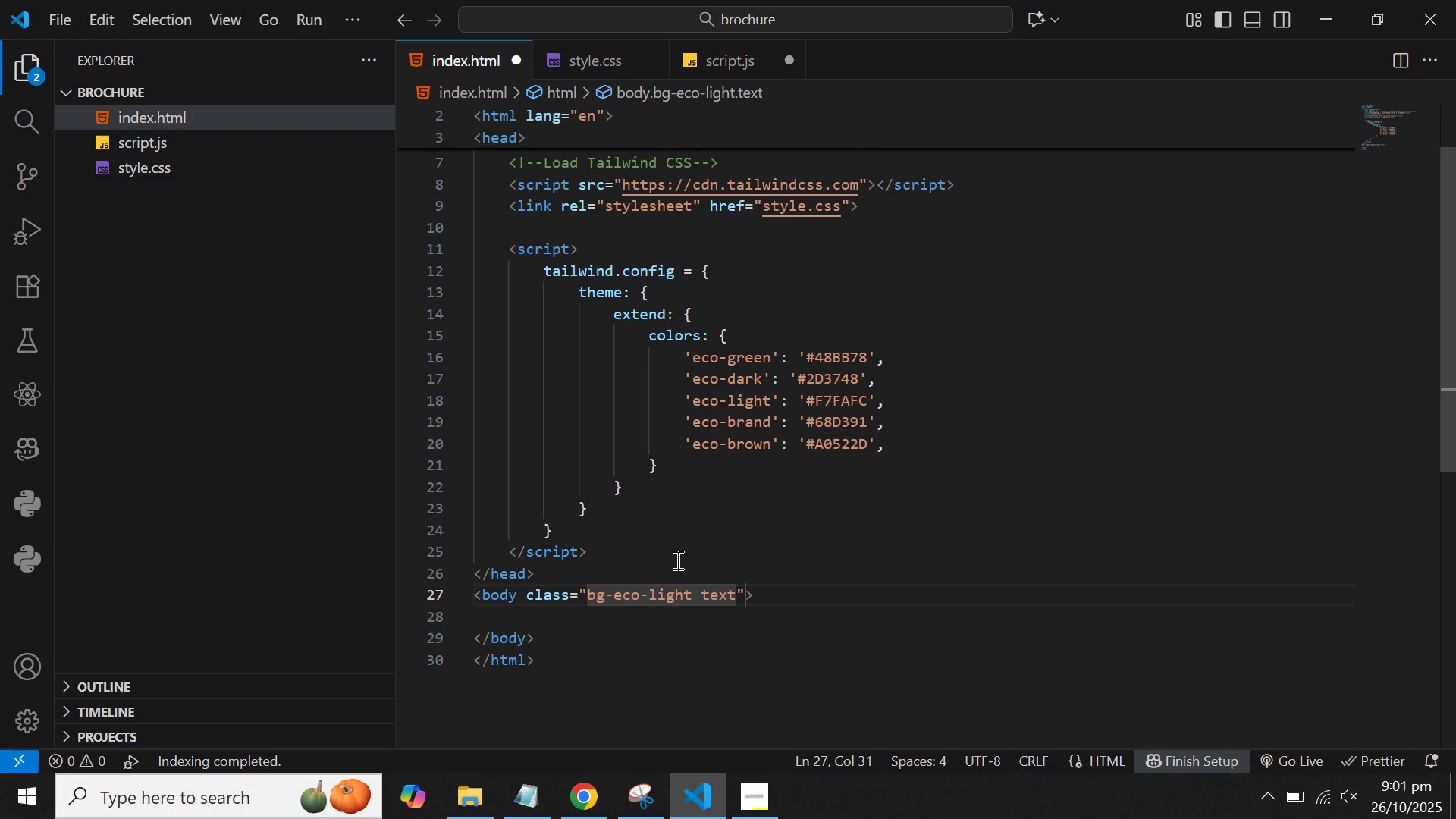 
type(-eco-dark font-sans)
 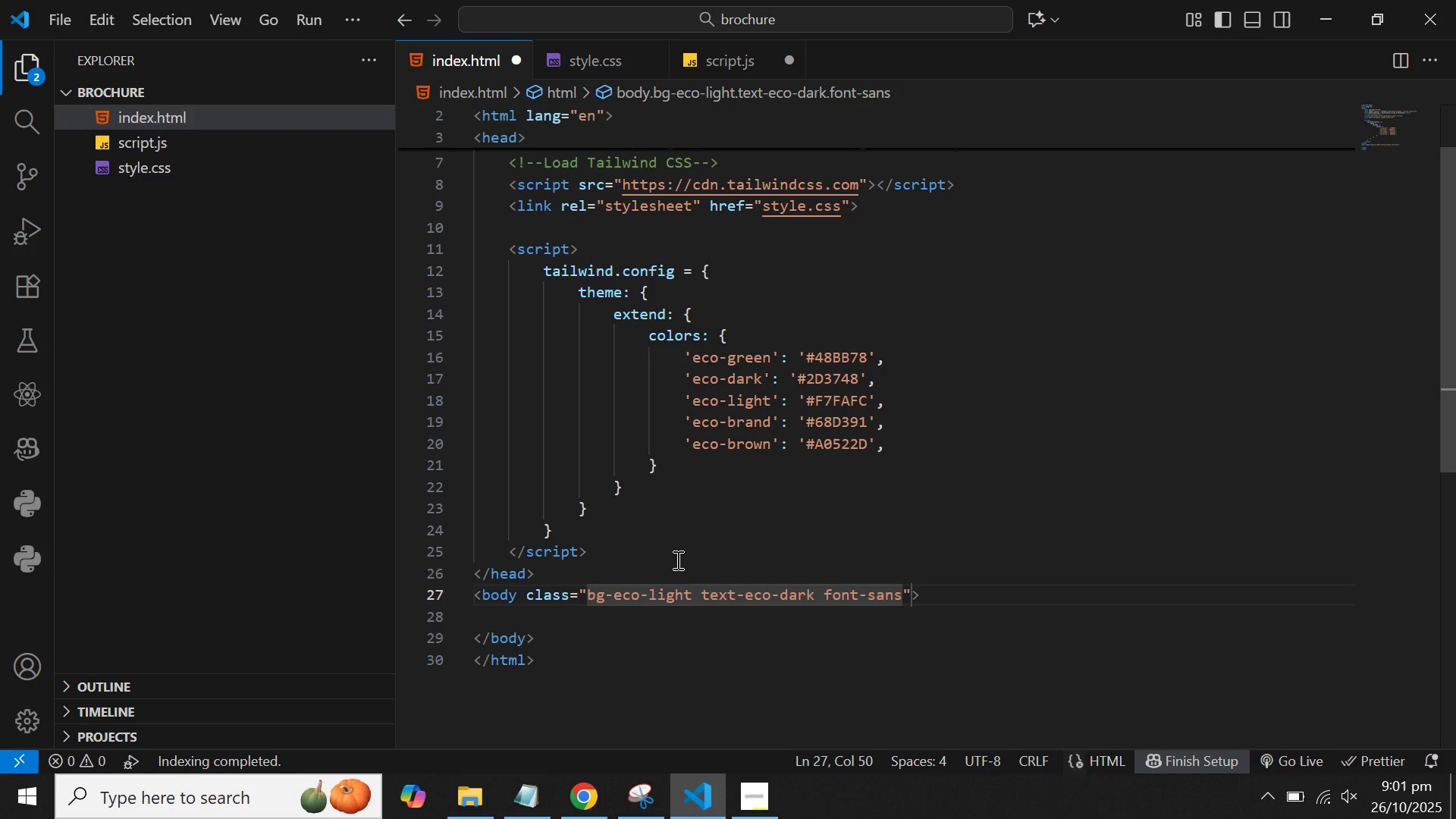 
key(ArrowRight)
 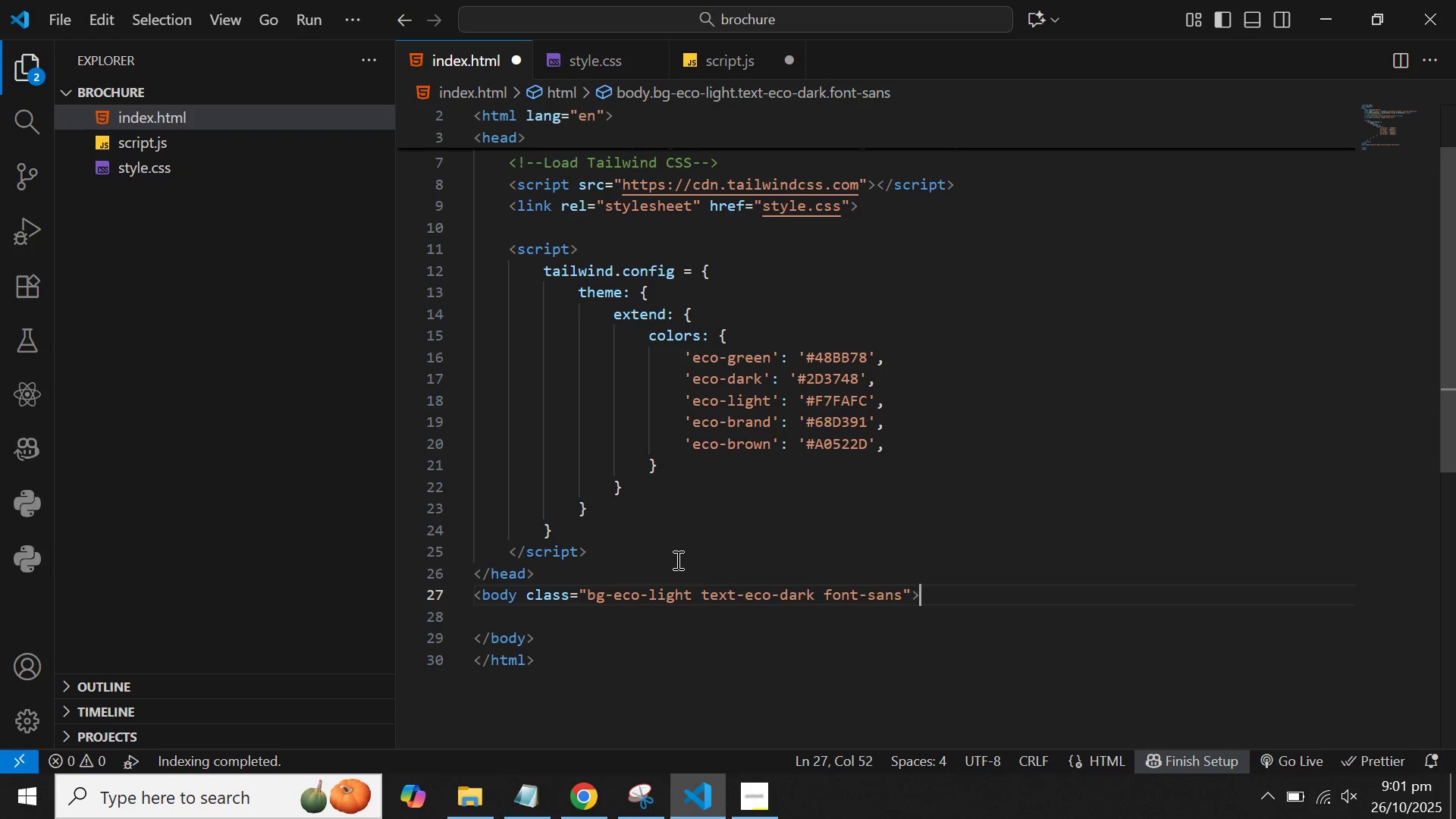 
key(ArrowRight)
 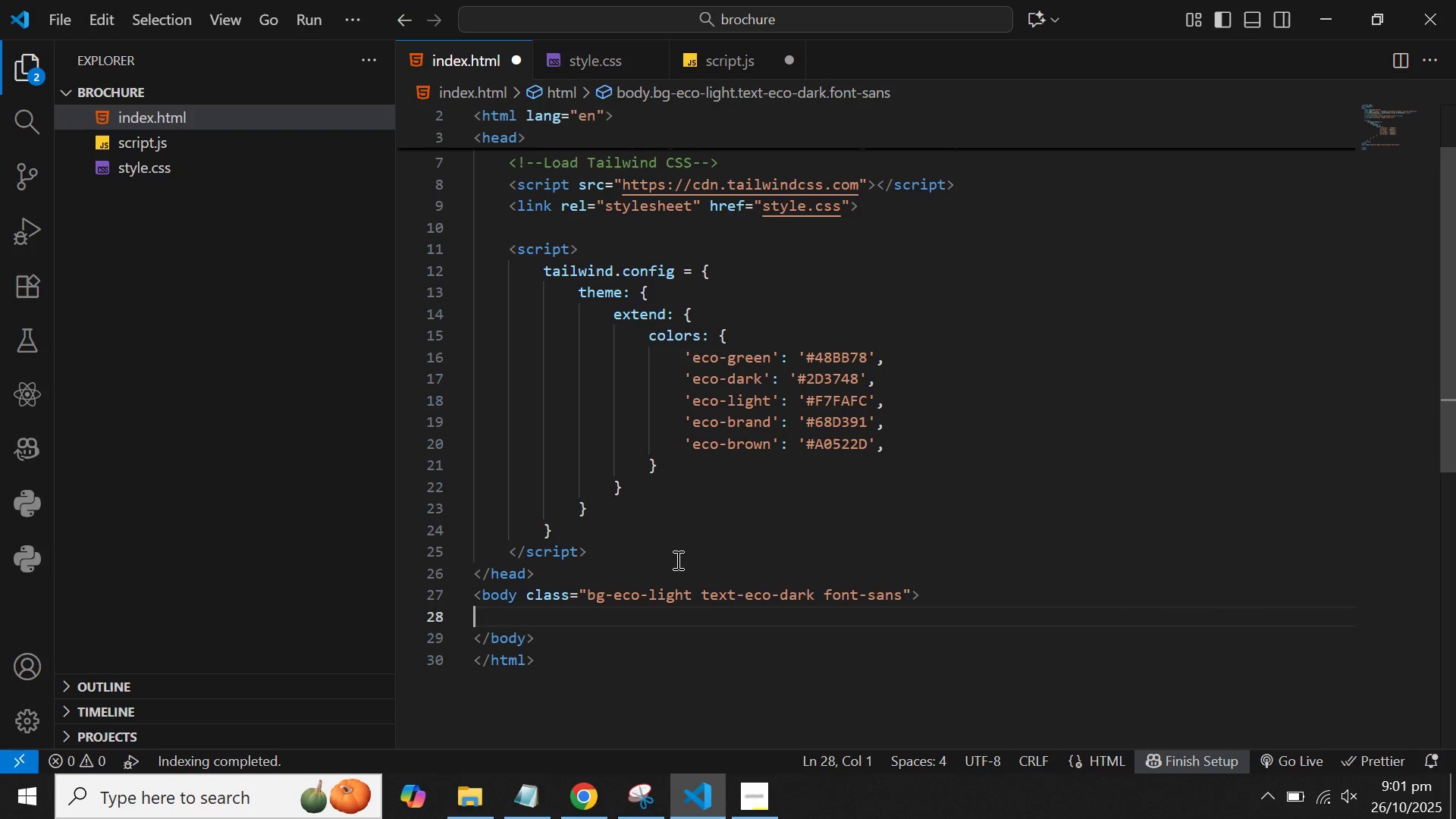 
key(ArrowRight)
 